 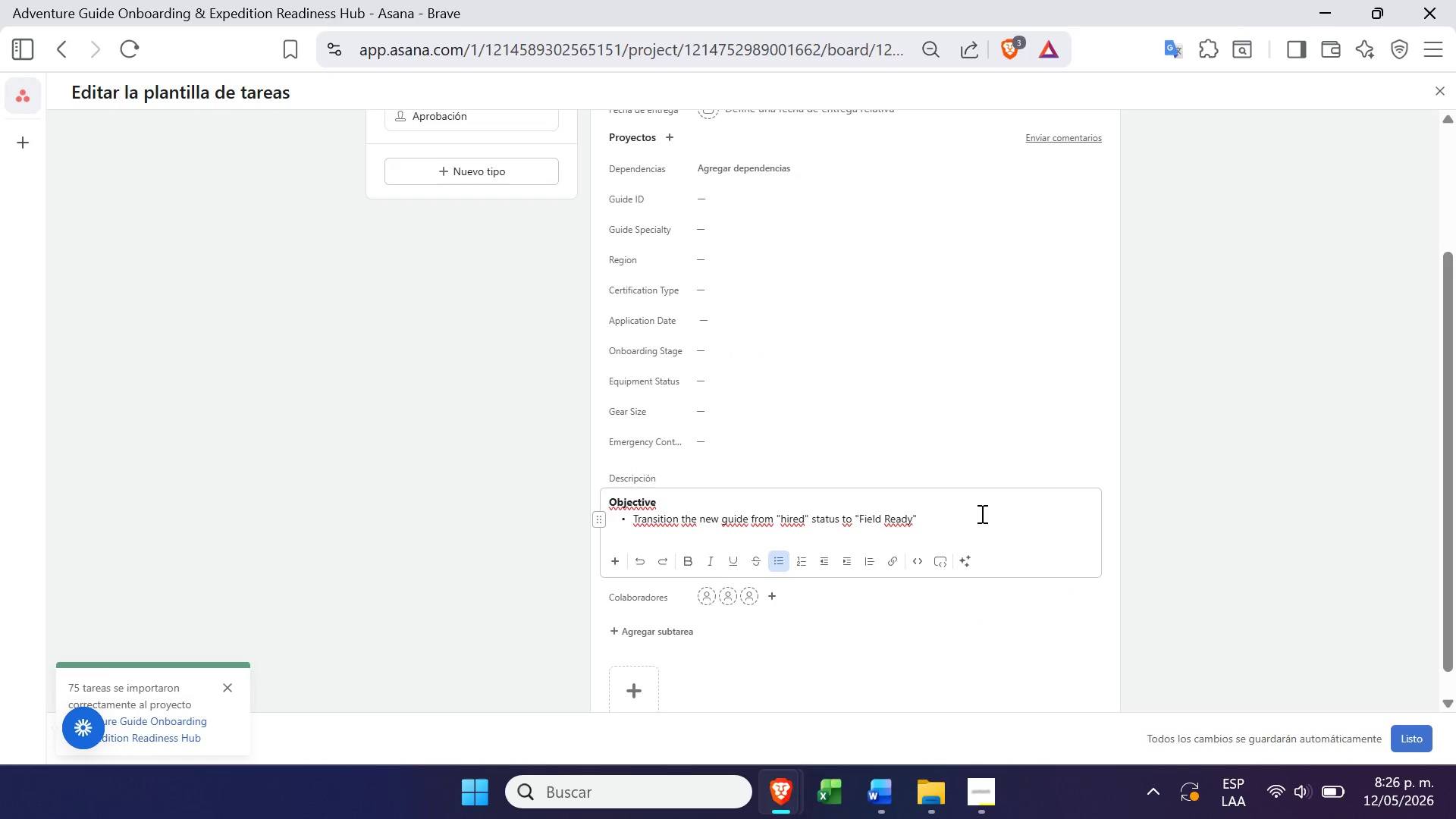 
type( by ensuring all legal)
 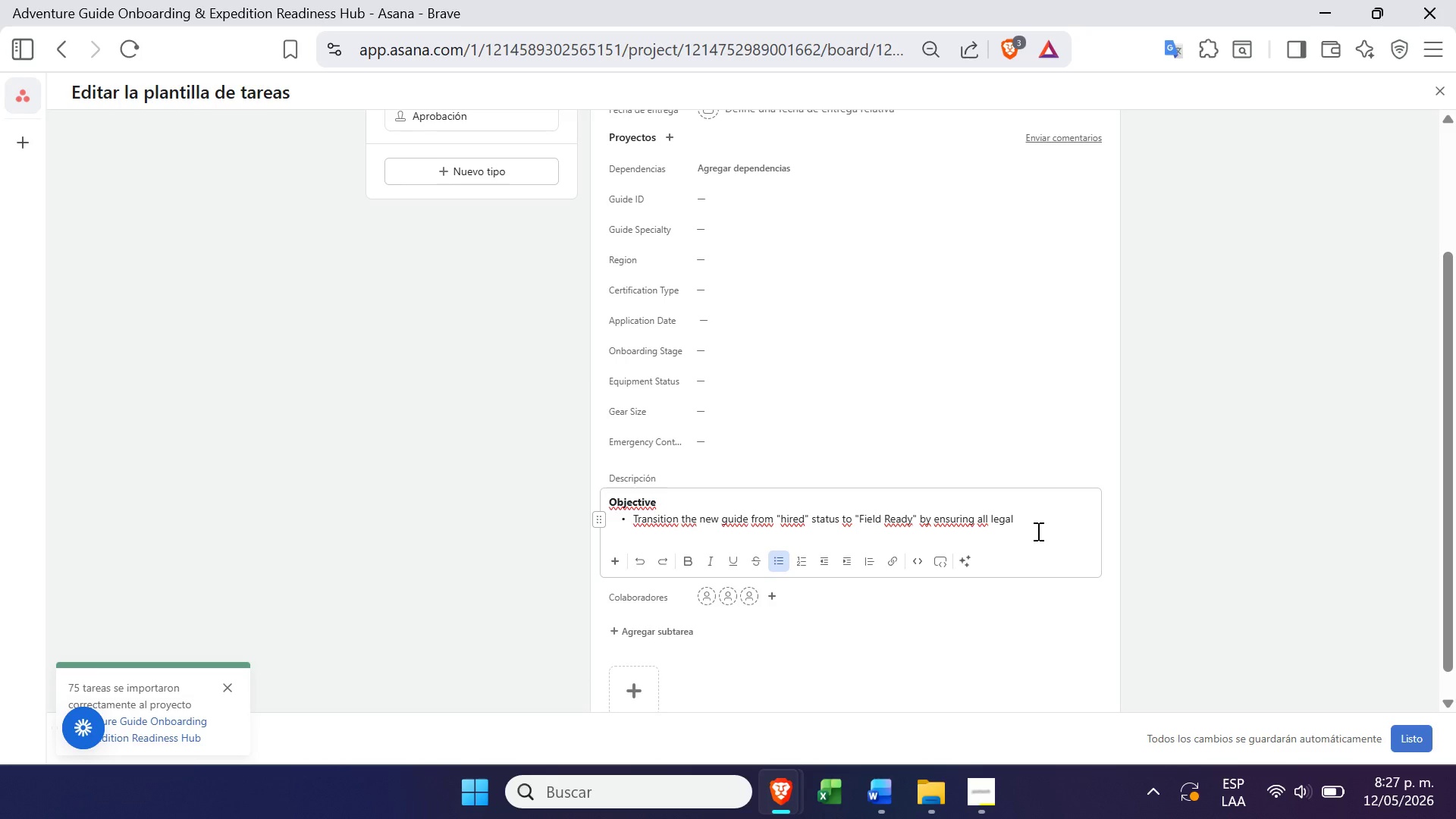 
type(, safety, and equipment requier)
key(Backspace)
key(Backspace)
type(rements are met for the upcoming peak season.)
 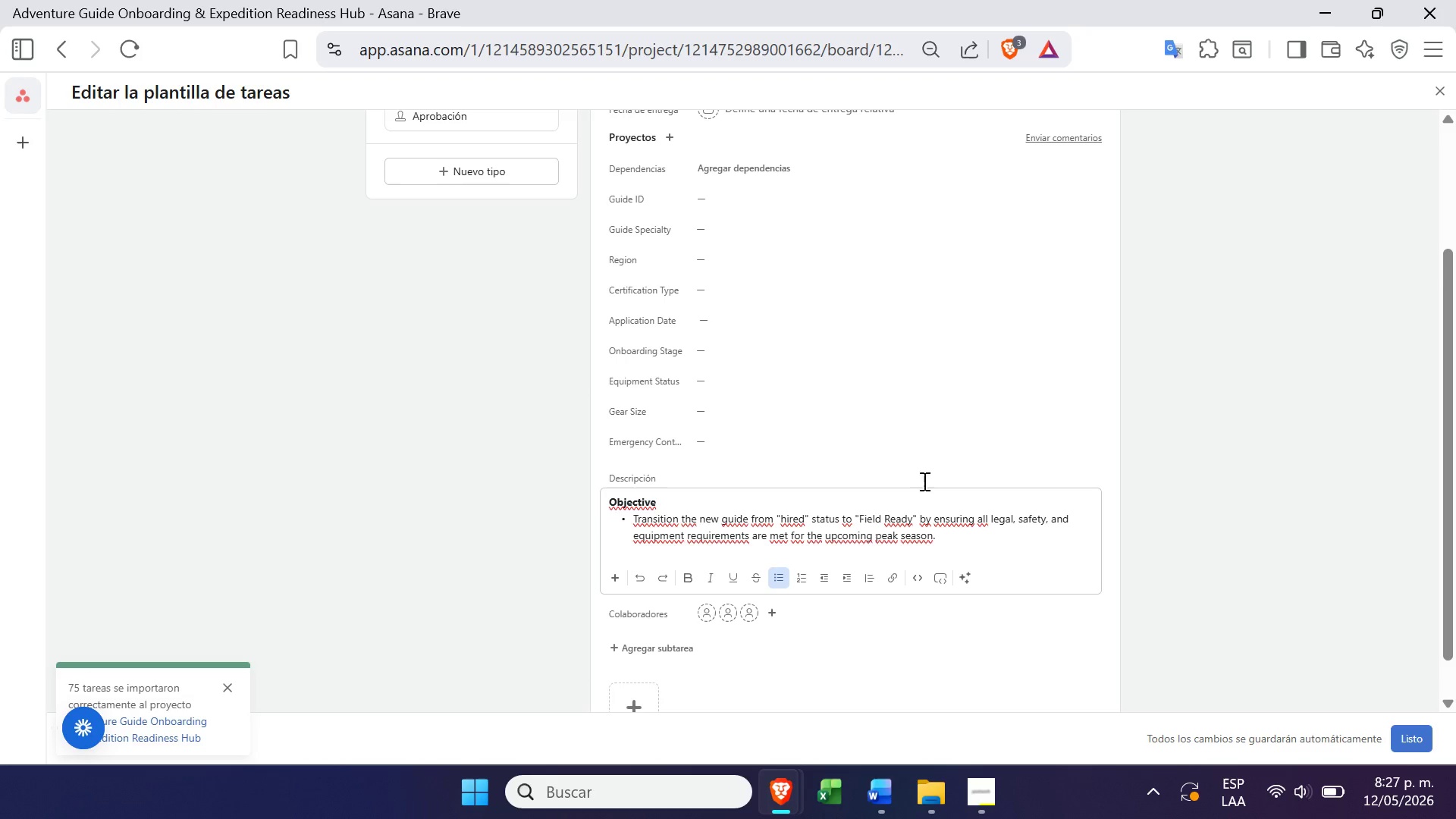 
left_click([962, 453])
 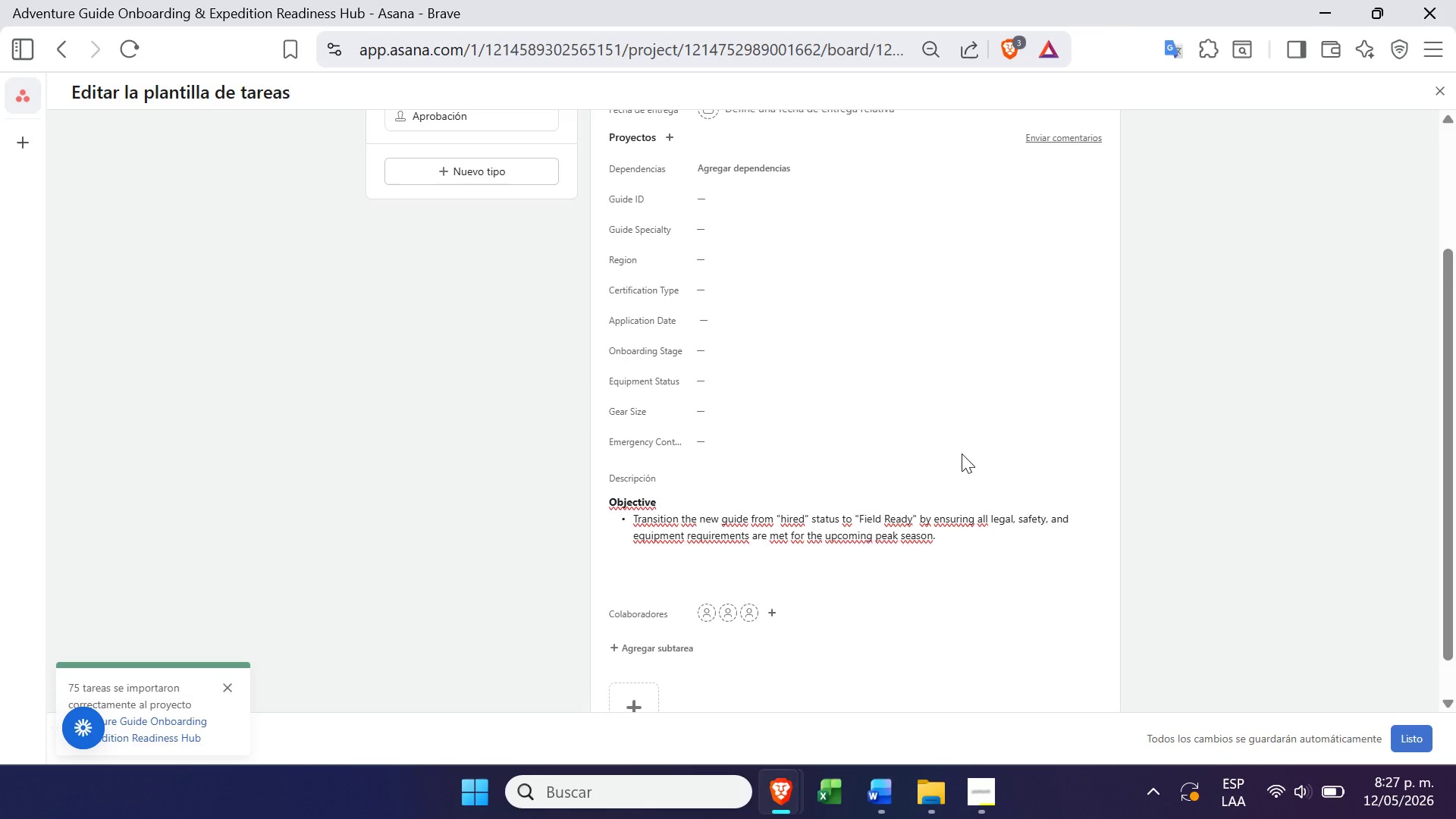 
left_click([962, 453])
 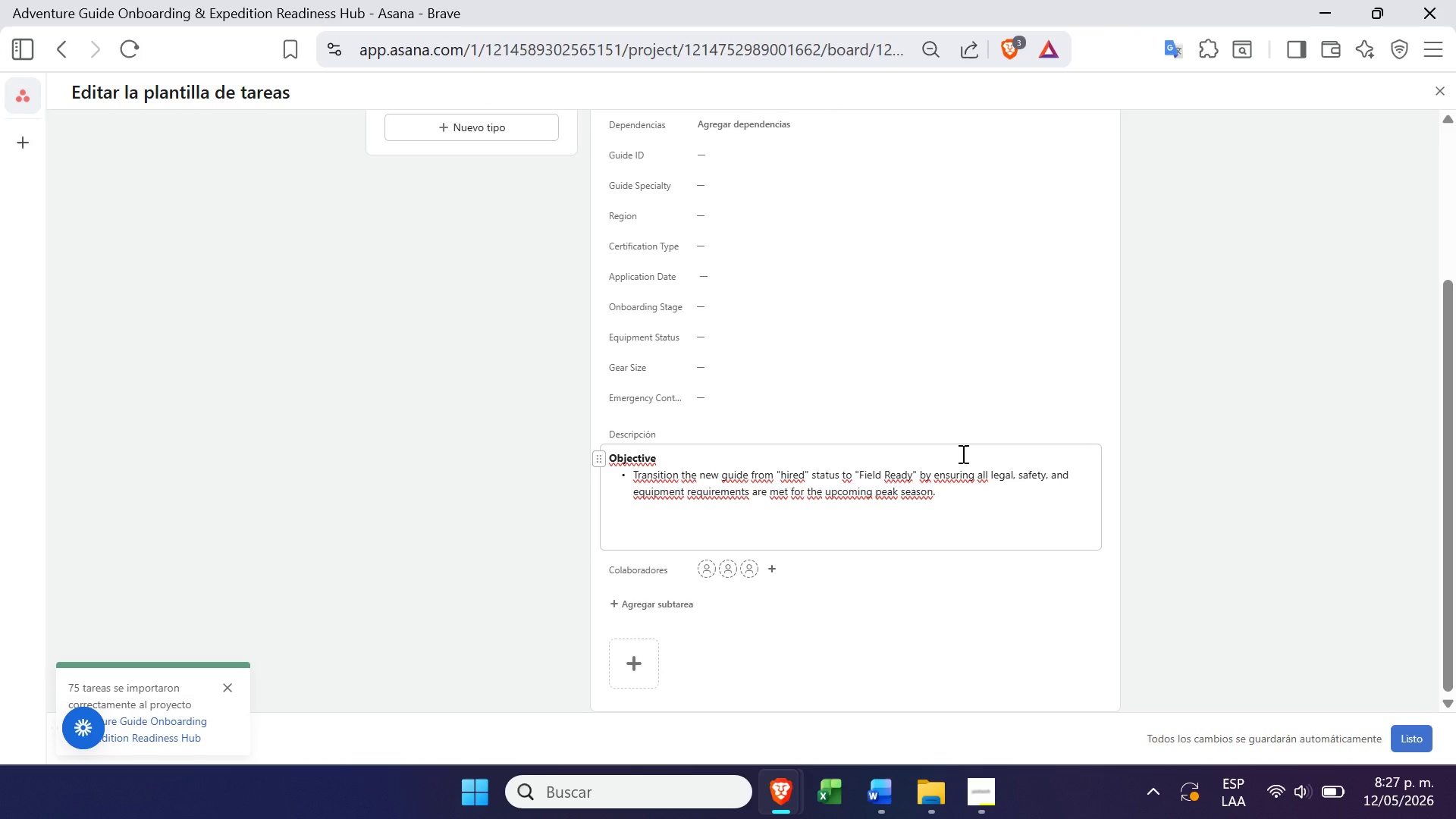 
wait(8.84)
 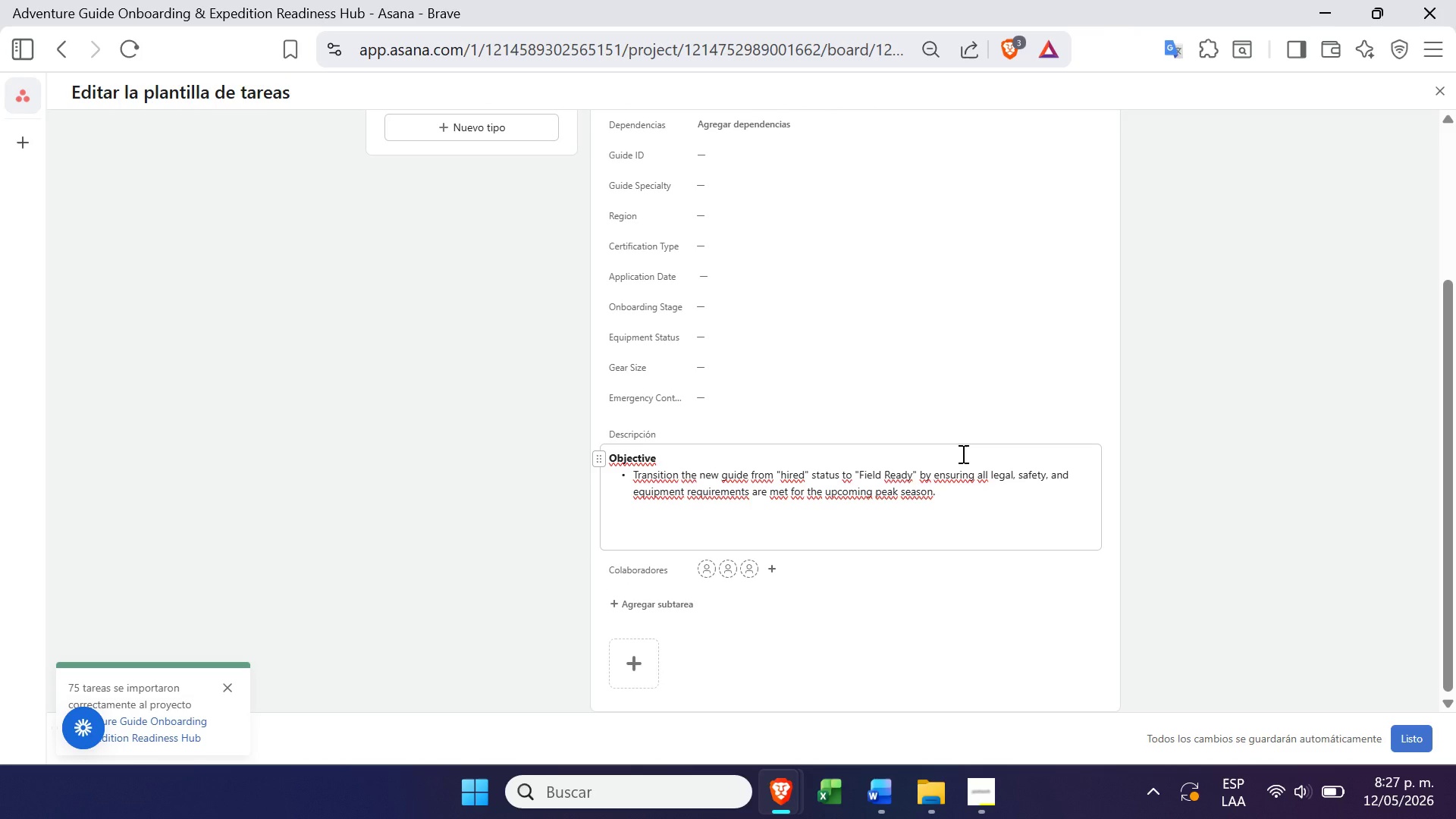 
left_click([964, 501])
 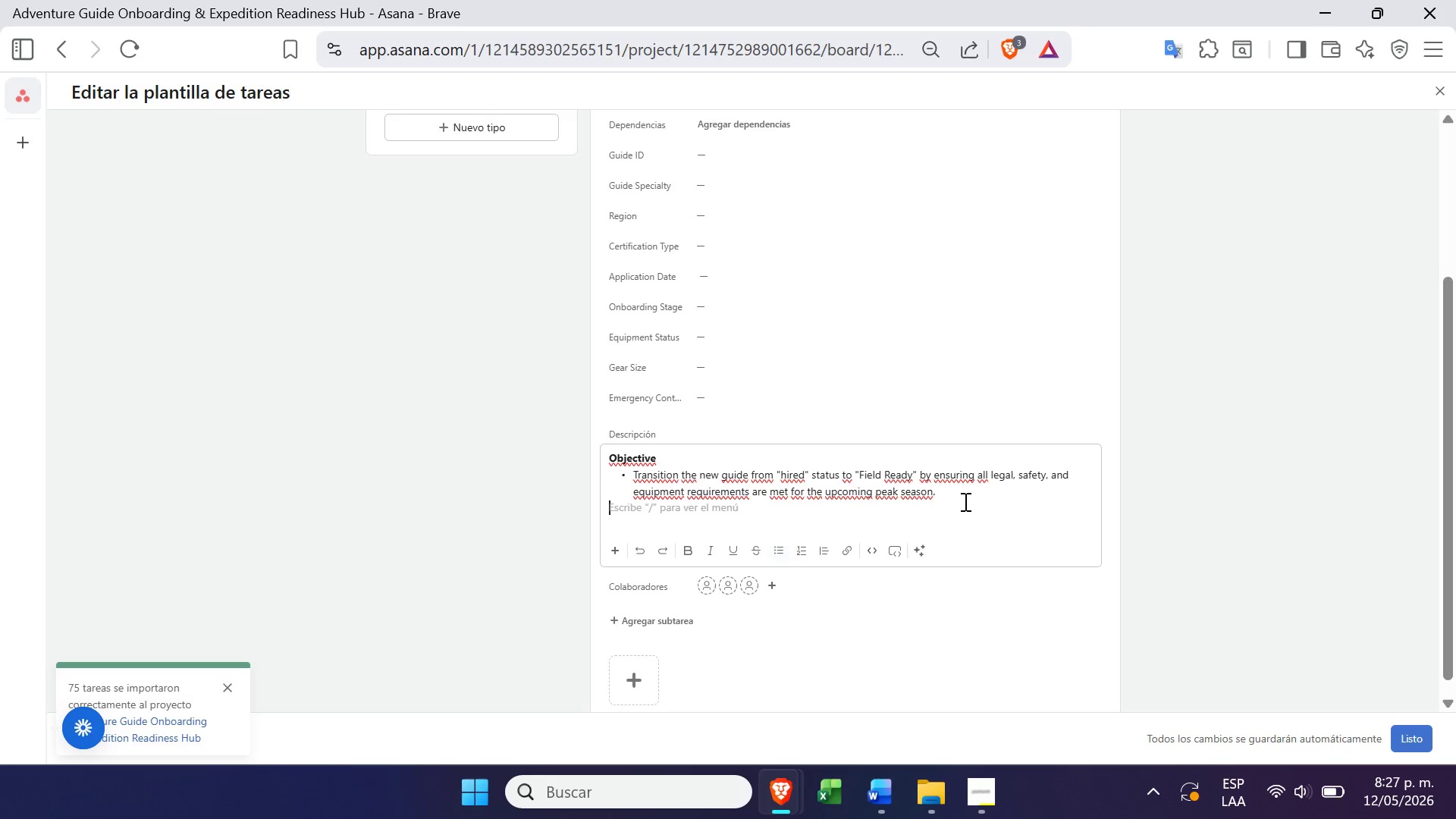 
key(Enter)
 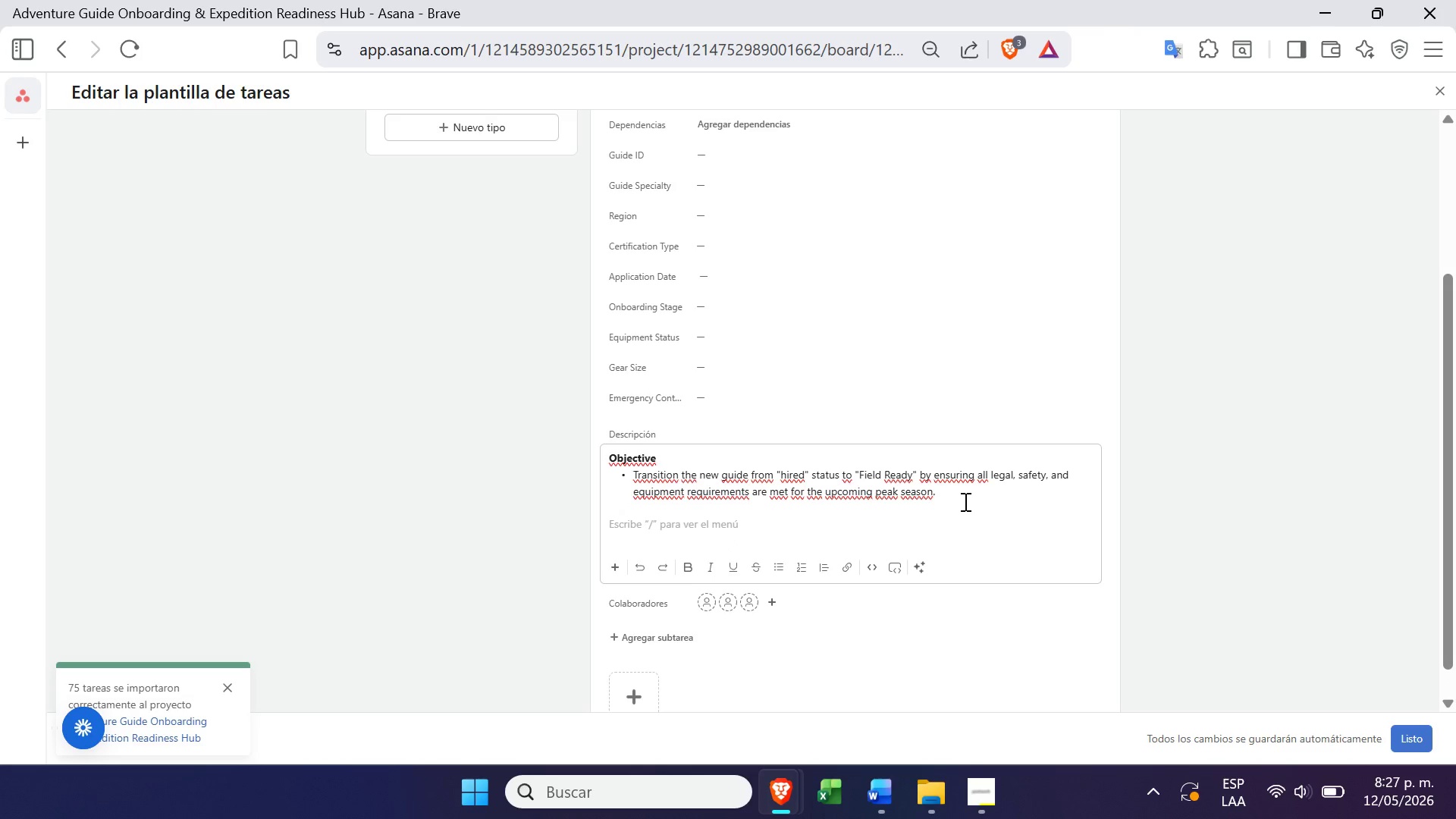 
type(Onboarding)
 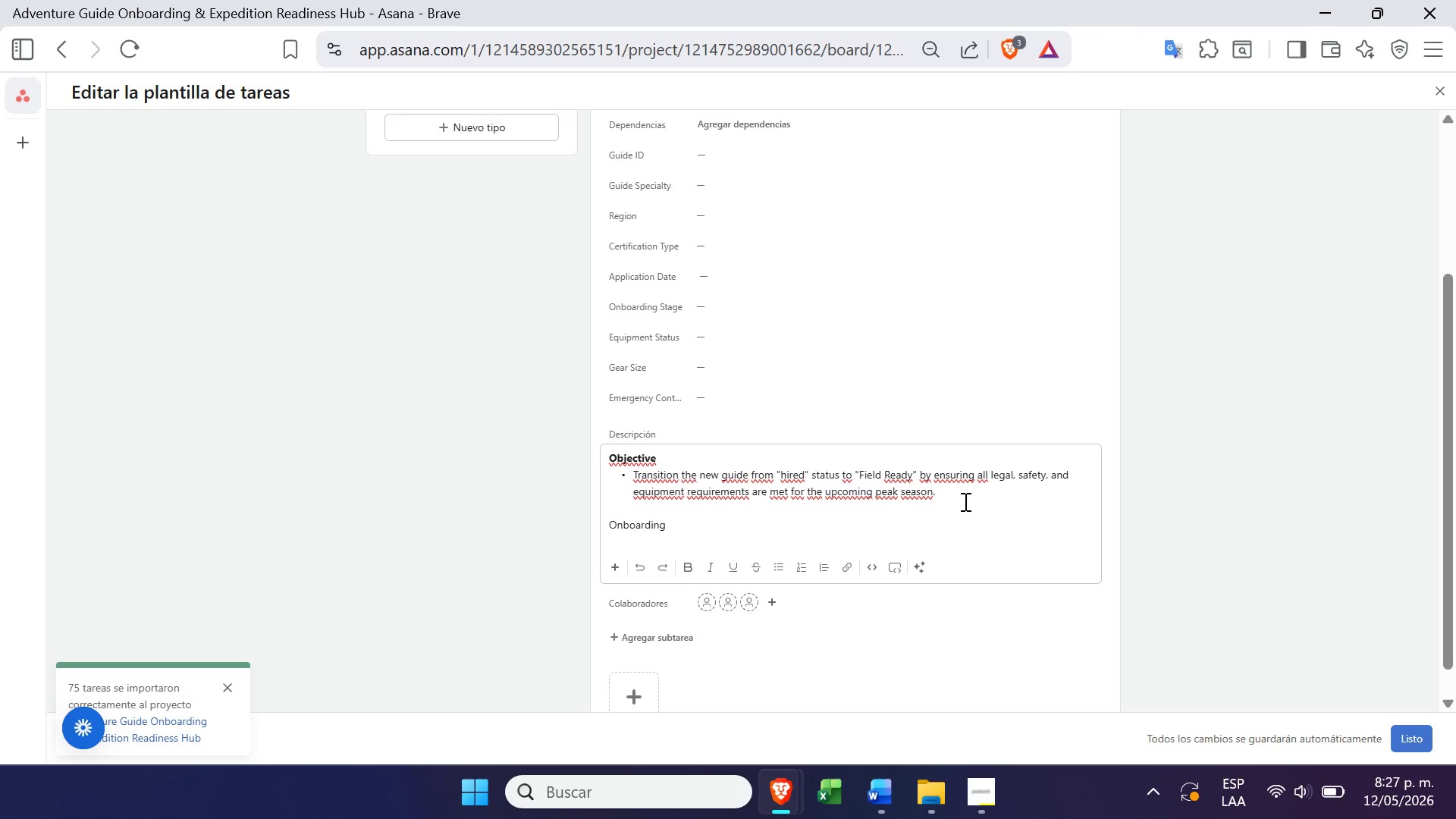 
type( Instruction> Ensue)
key(Backspace)
type(re all certifi)
 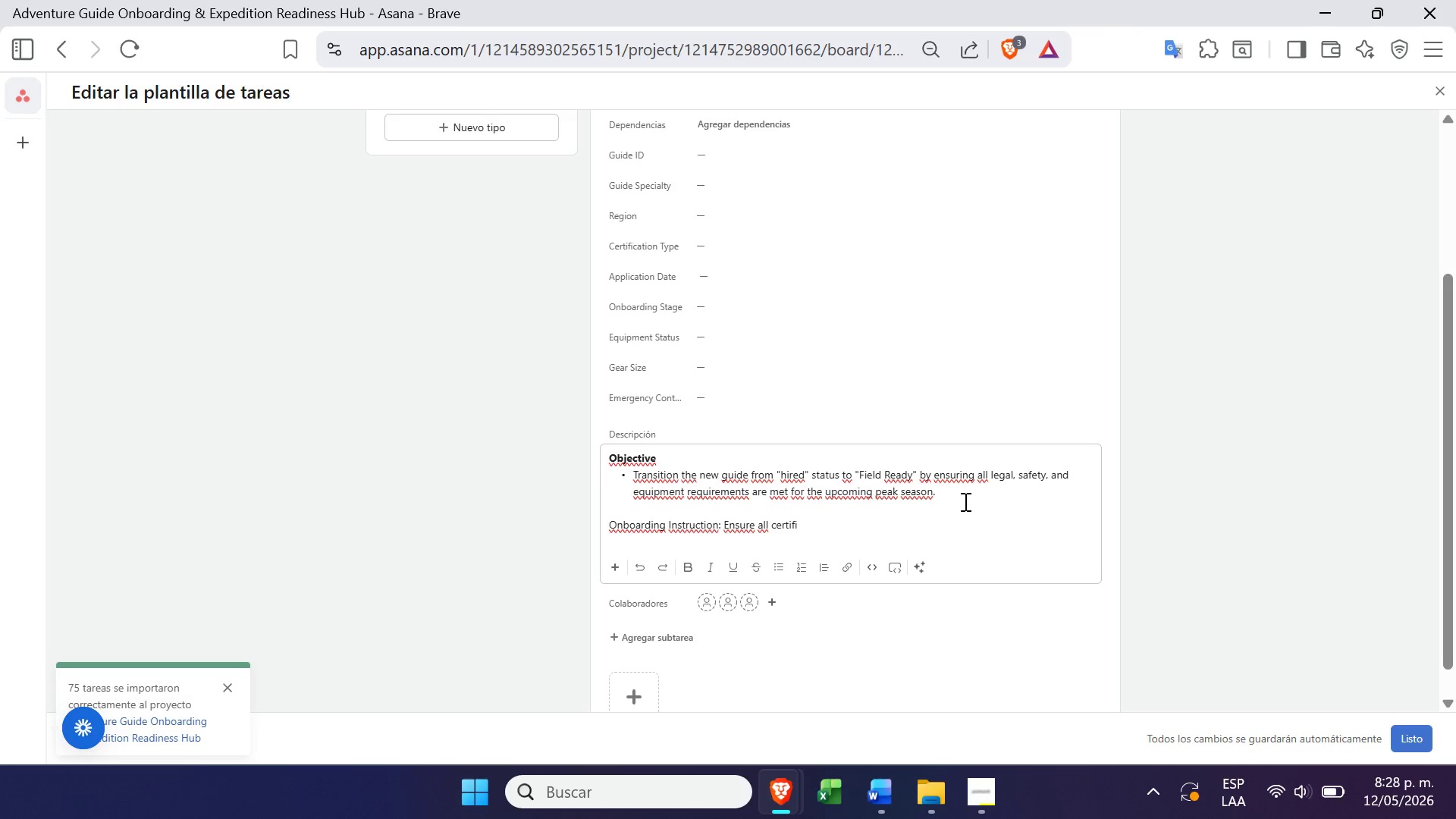 
key(Backspace)
type(icates)
 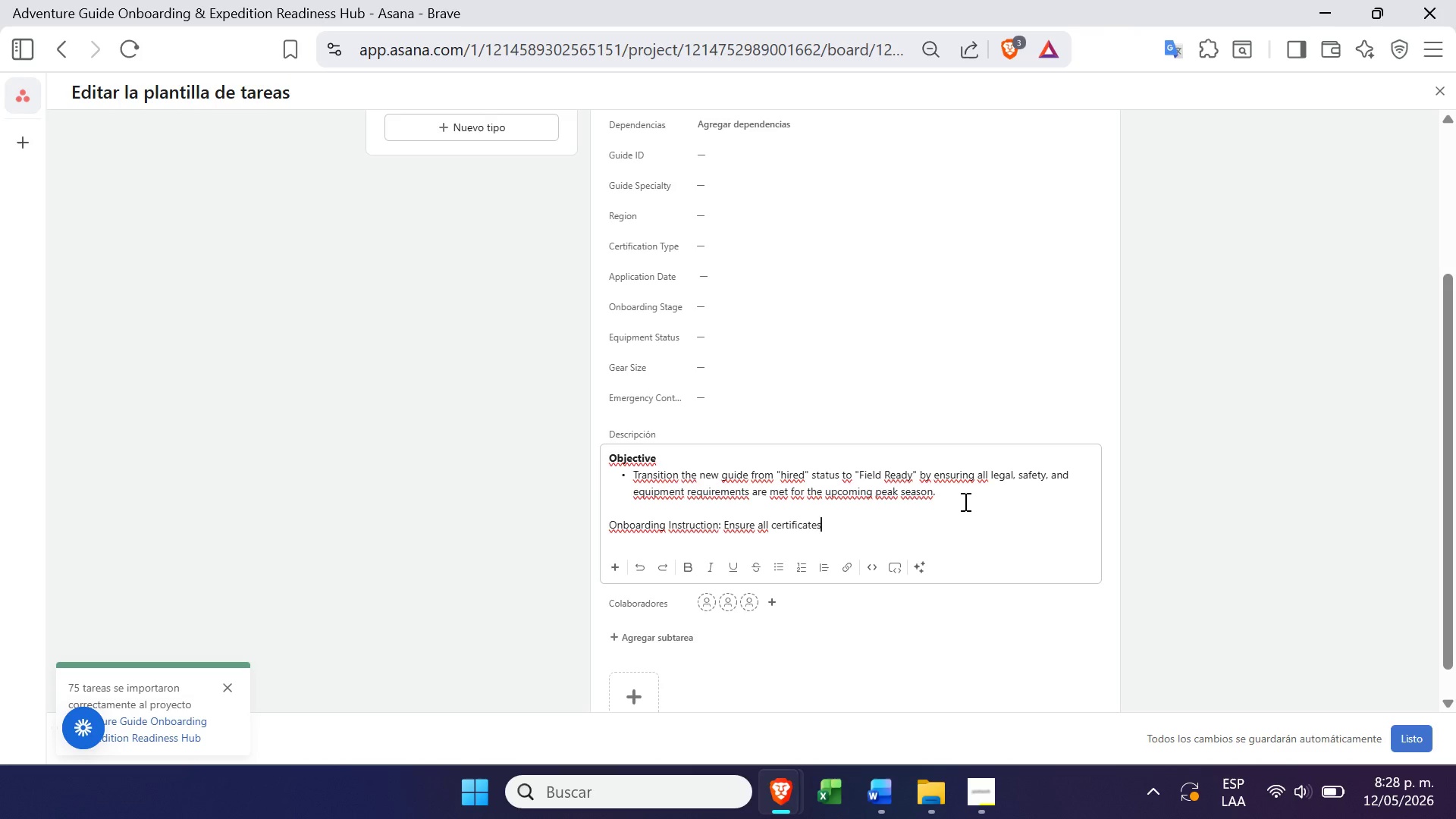 
wait(5.91)
 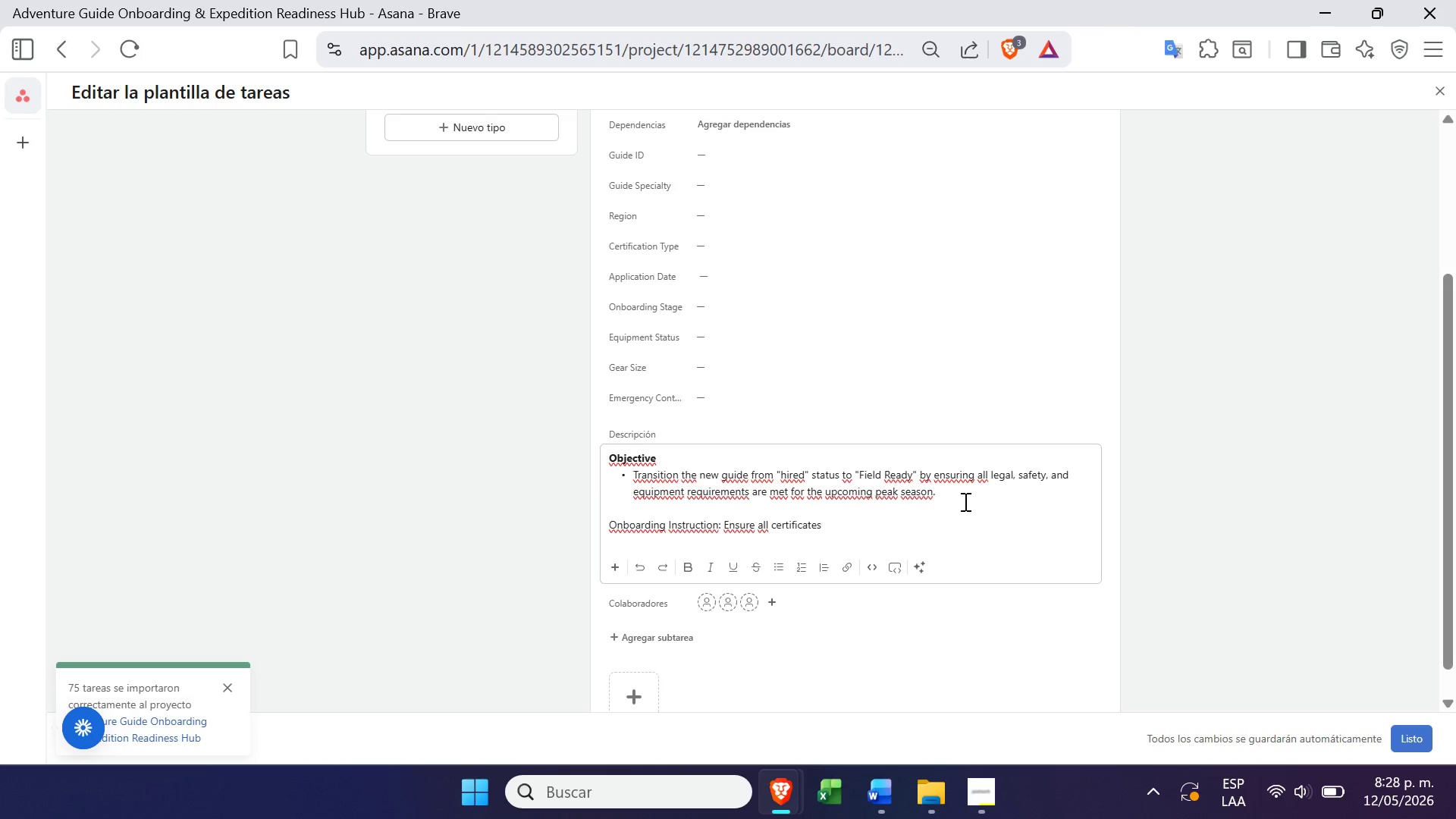 
type( uploaded are crrue)
key(Backspace)
key(Backspace)
key(Backspace)
key(Backspace)
type(urrent and not expired.)
 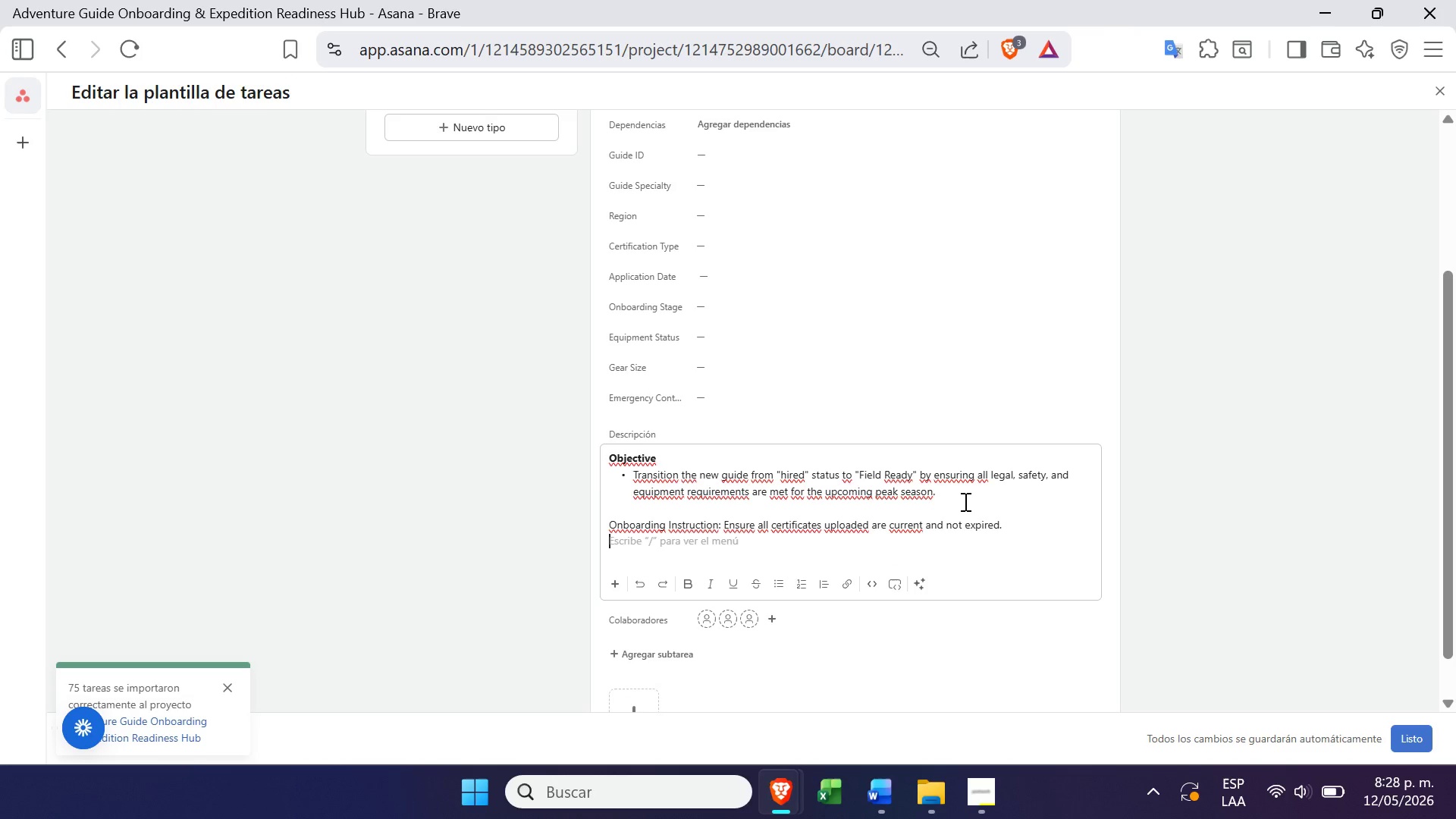 
key(Enter)
 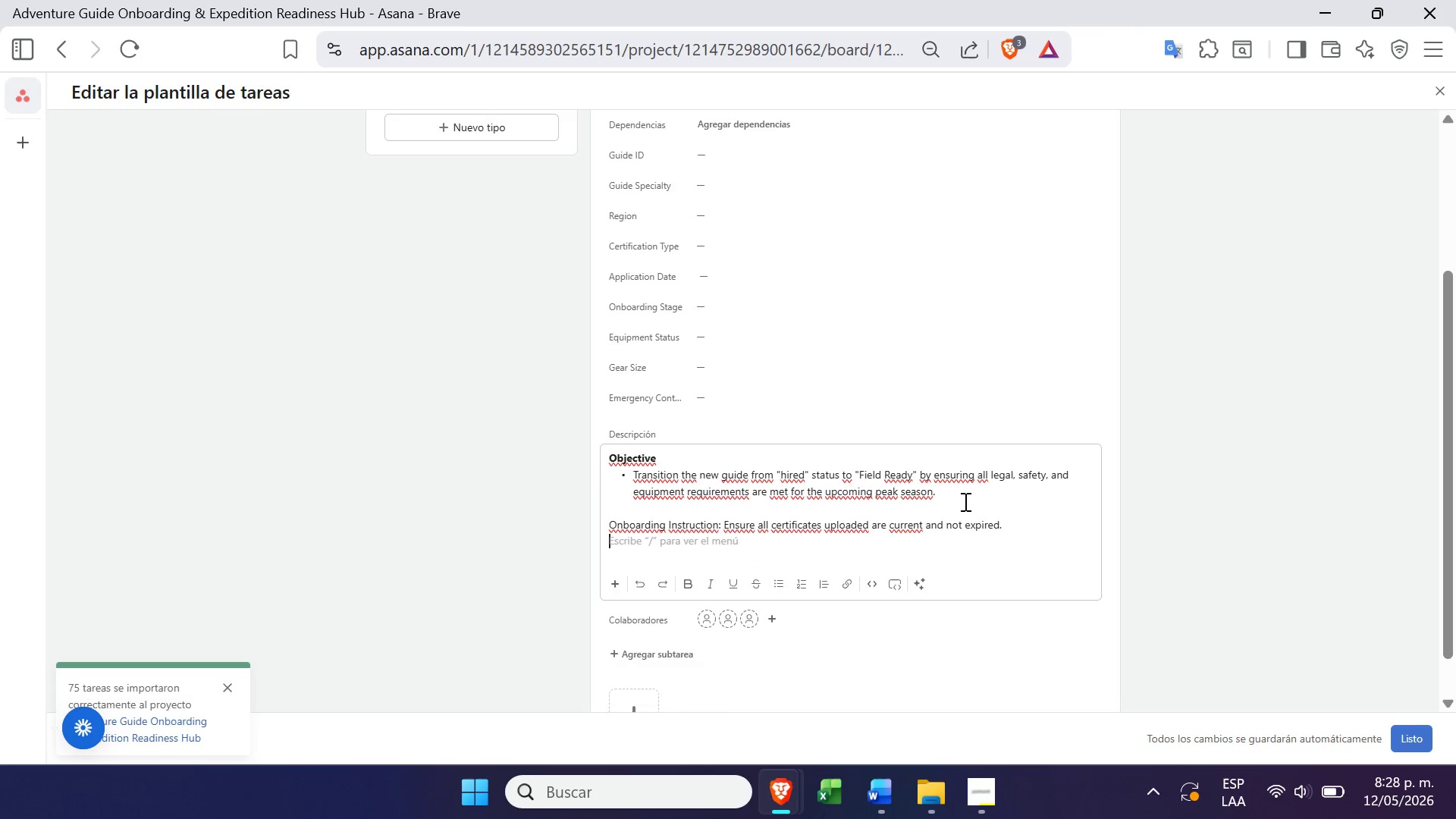 
key(Enter)
 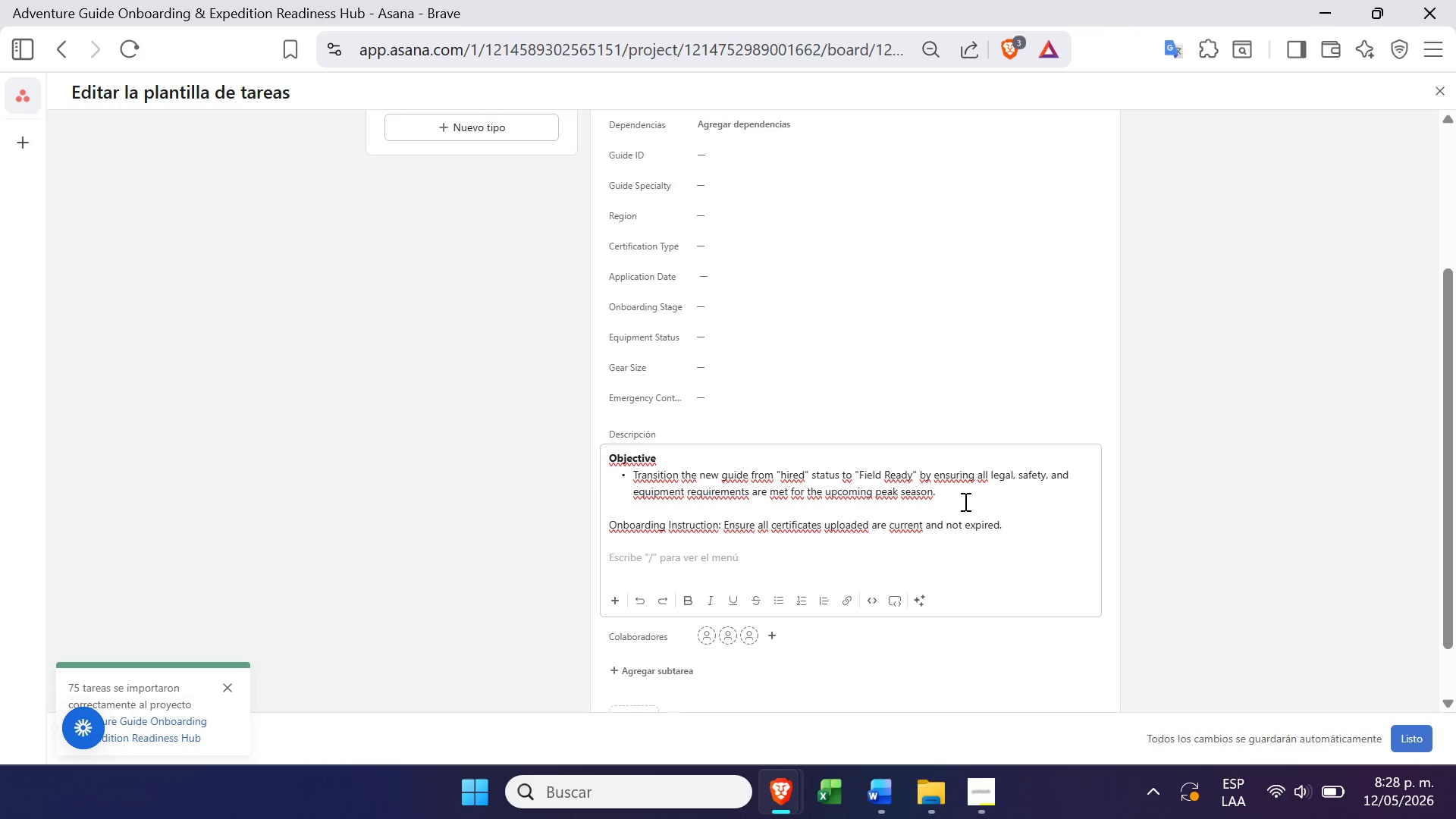 
key(CapsLock)
 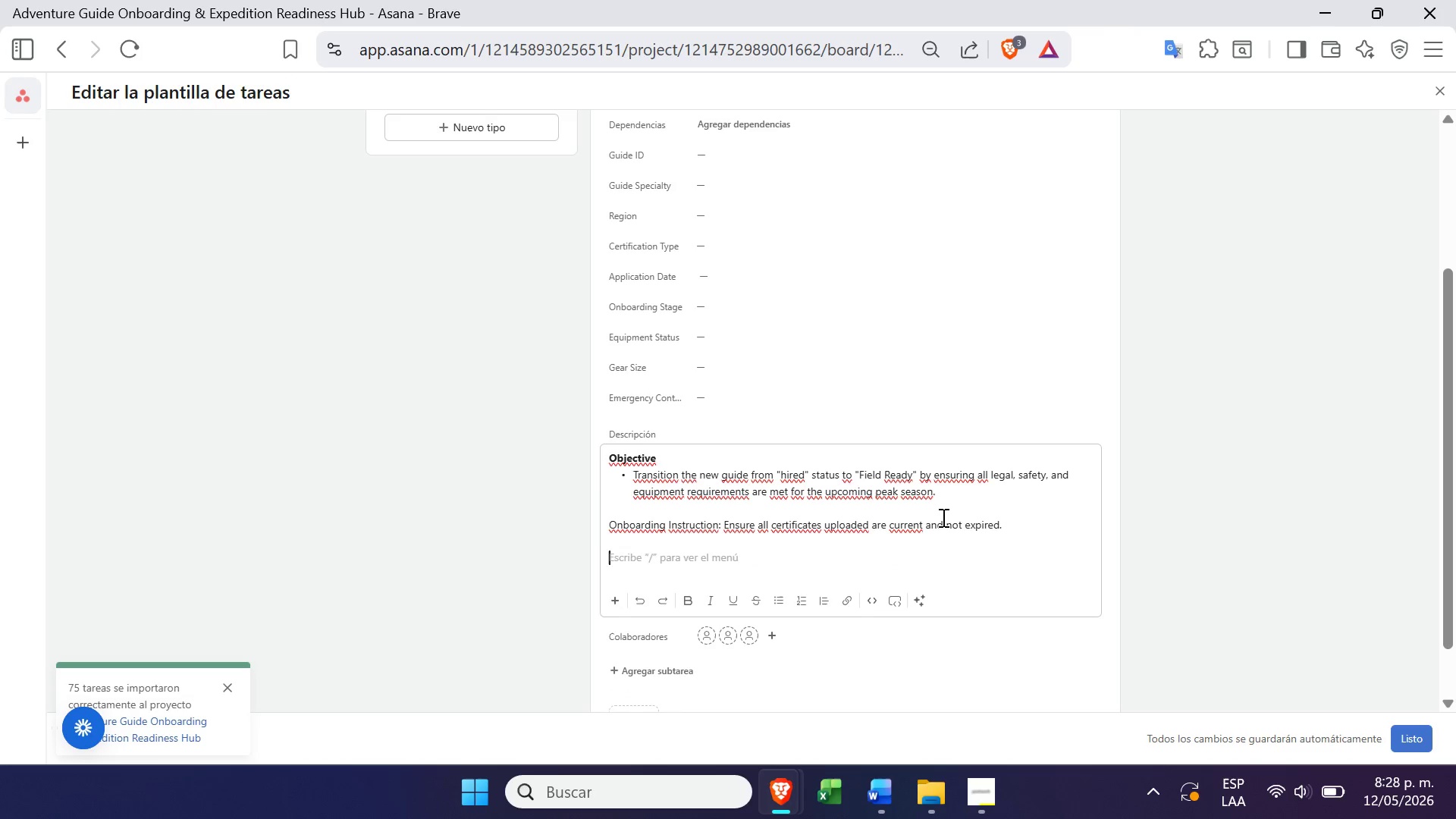 
type(Veri)
 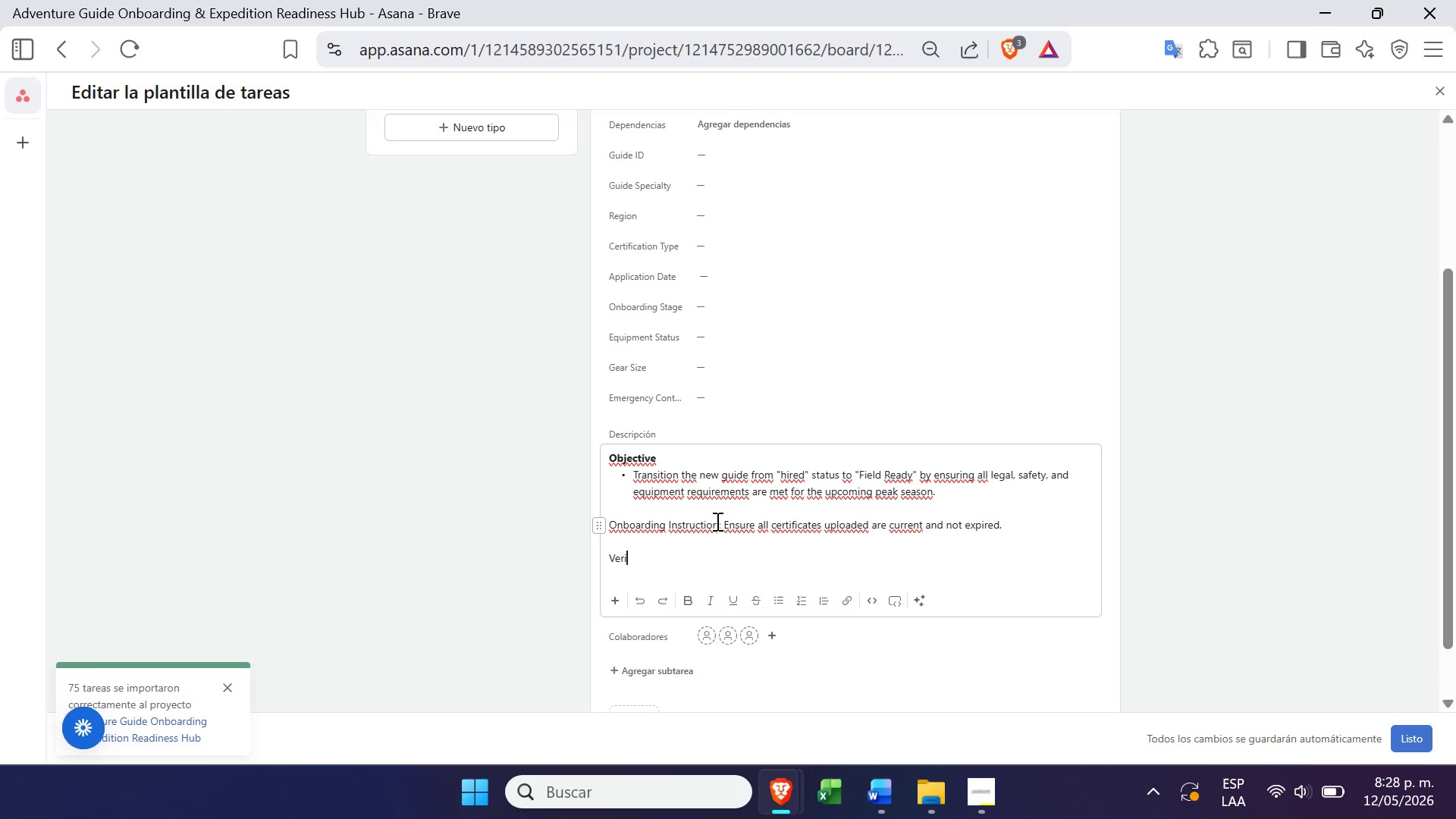 
wait(5.61)
 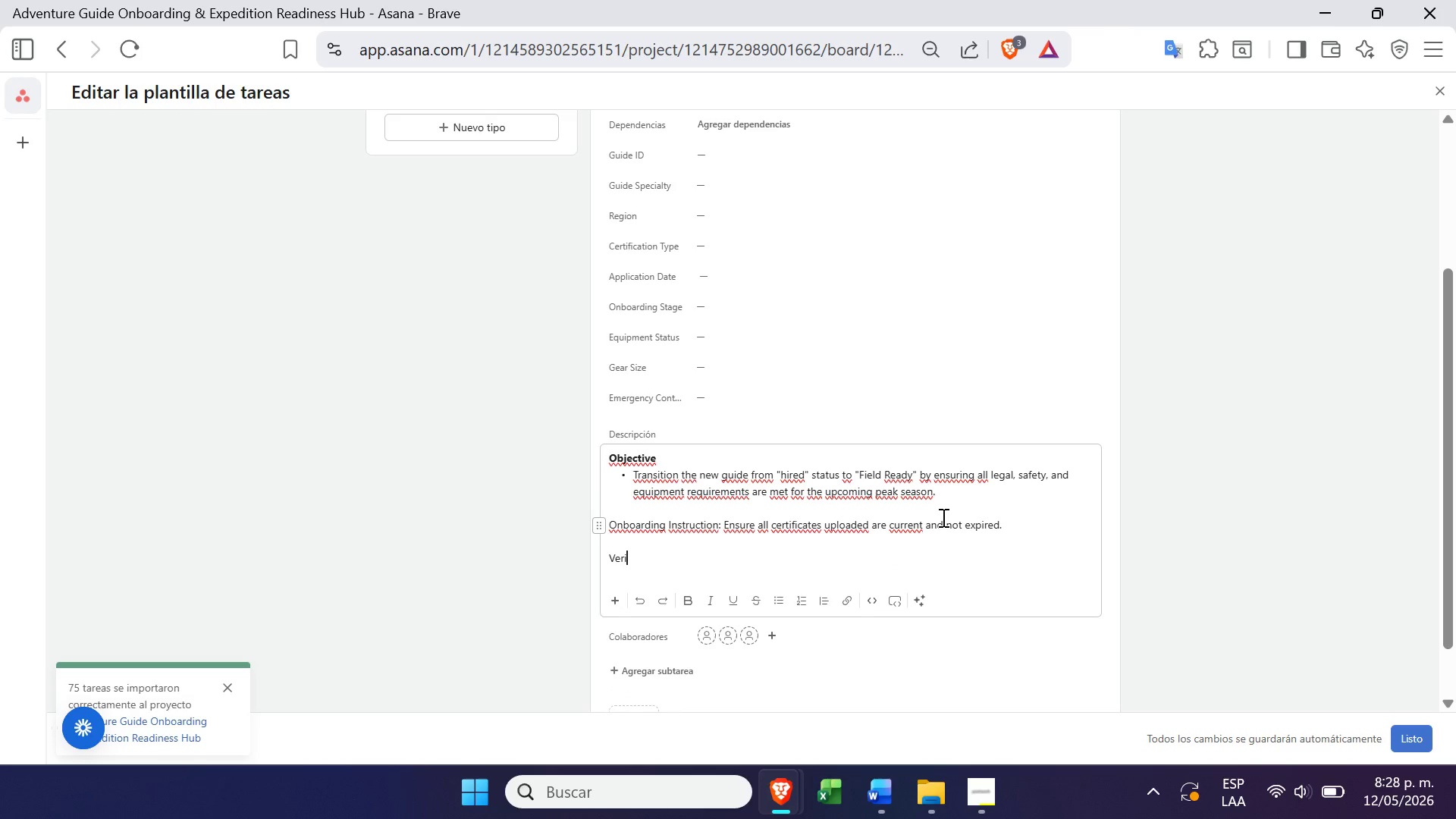 
left_click([727, 526])
 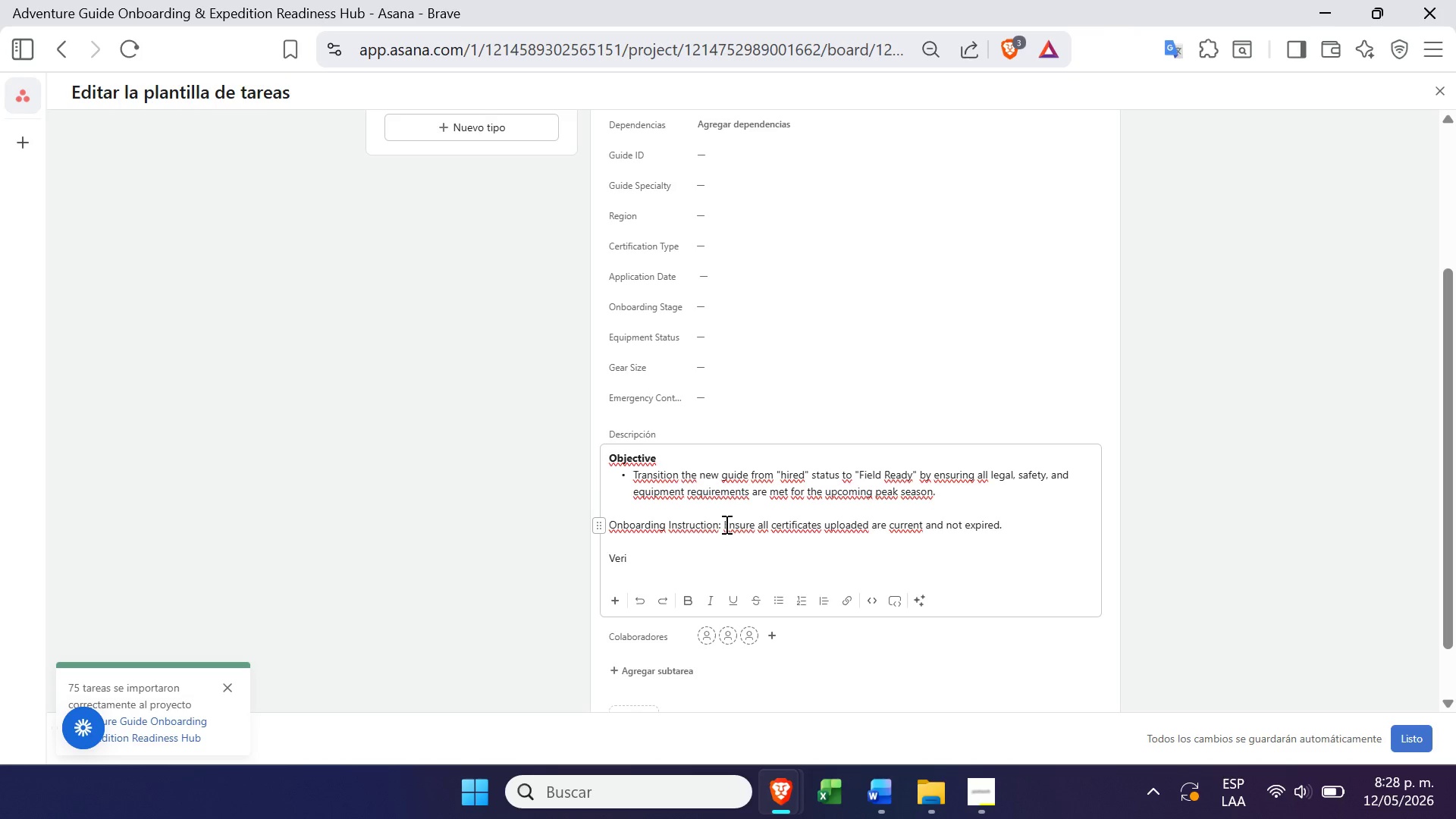 
key(ArrowLeft)
 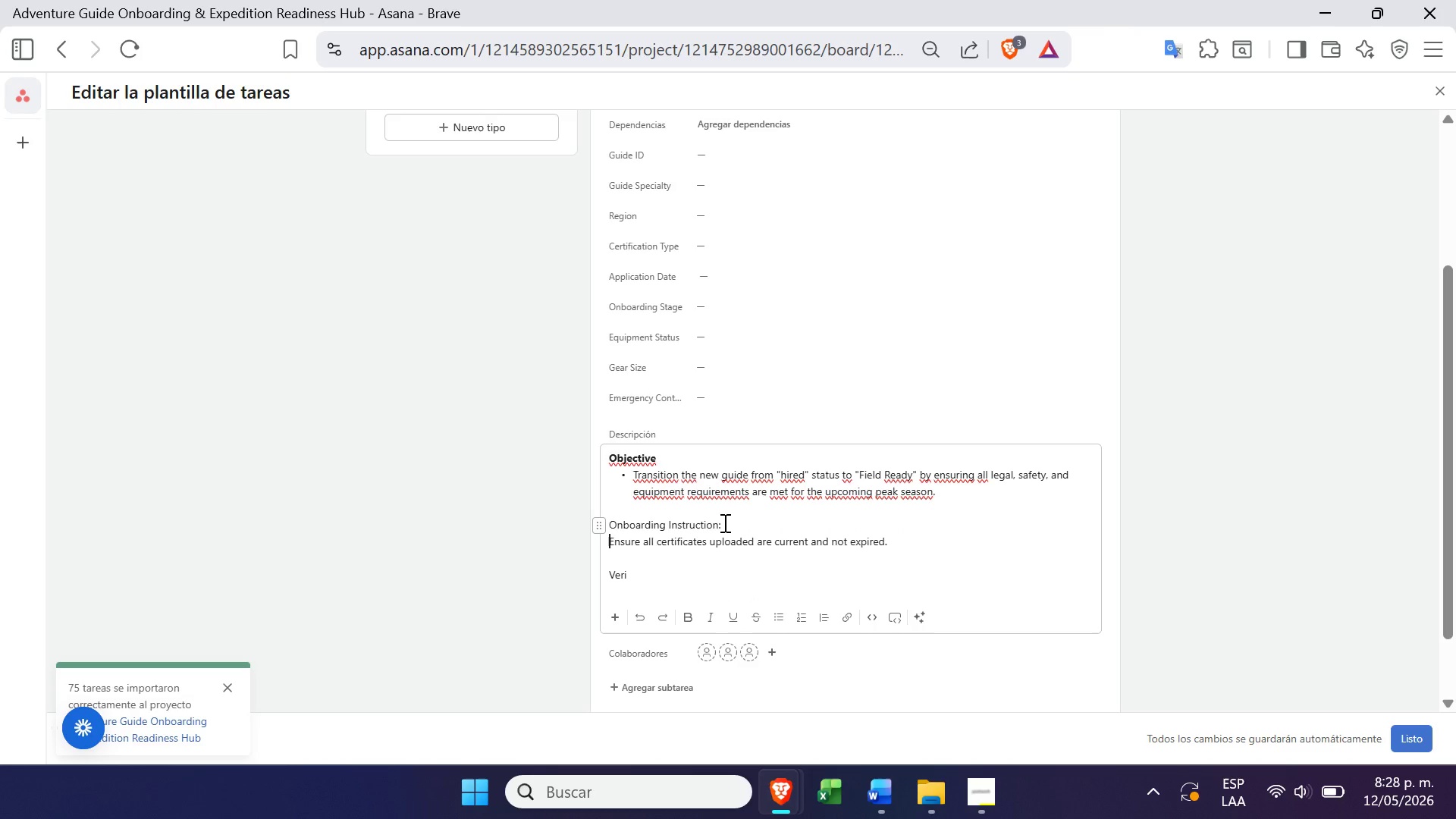 
key(Enter)
 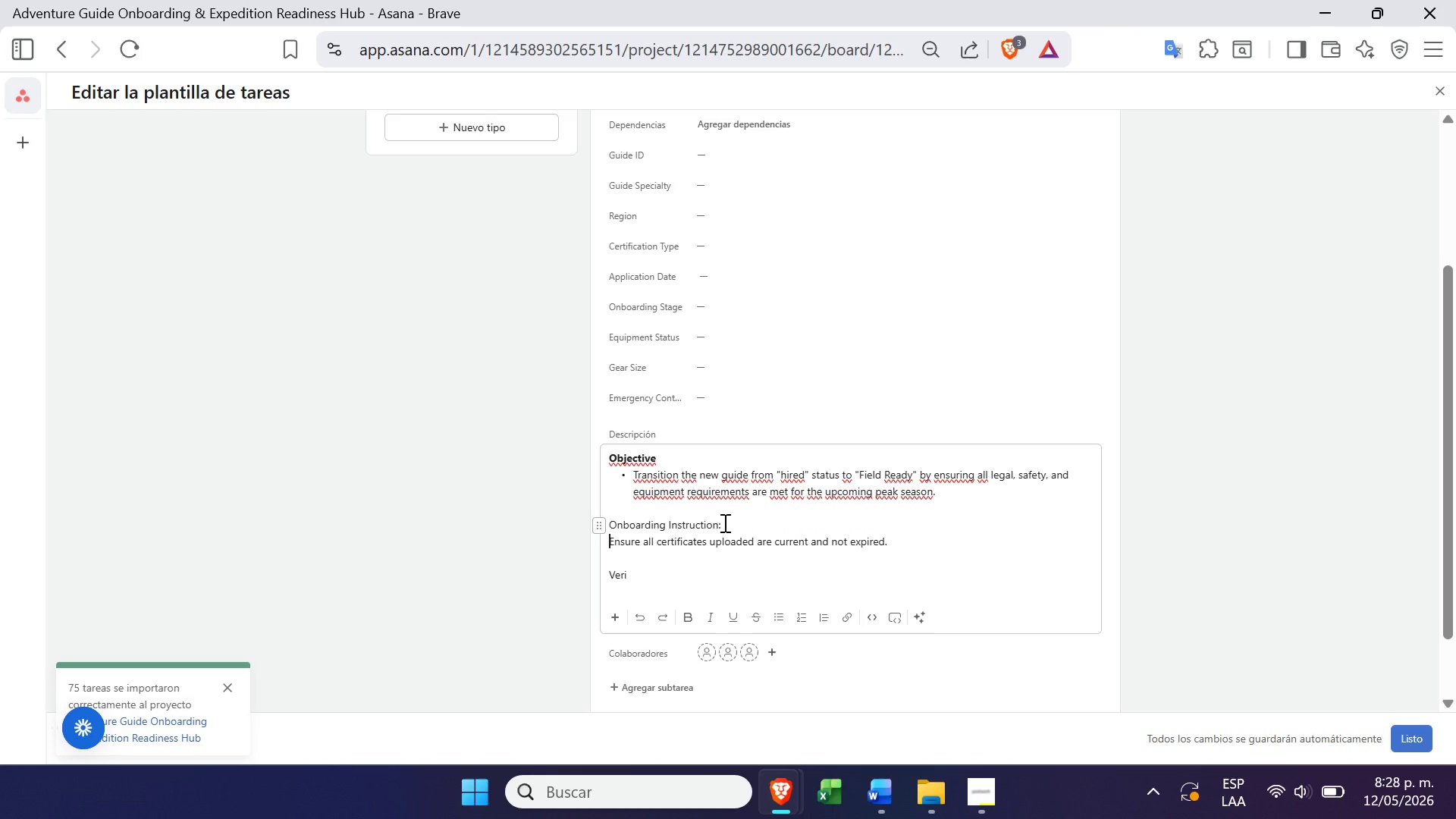 
key(Enter)
 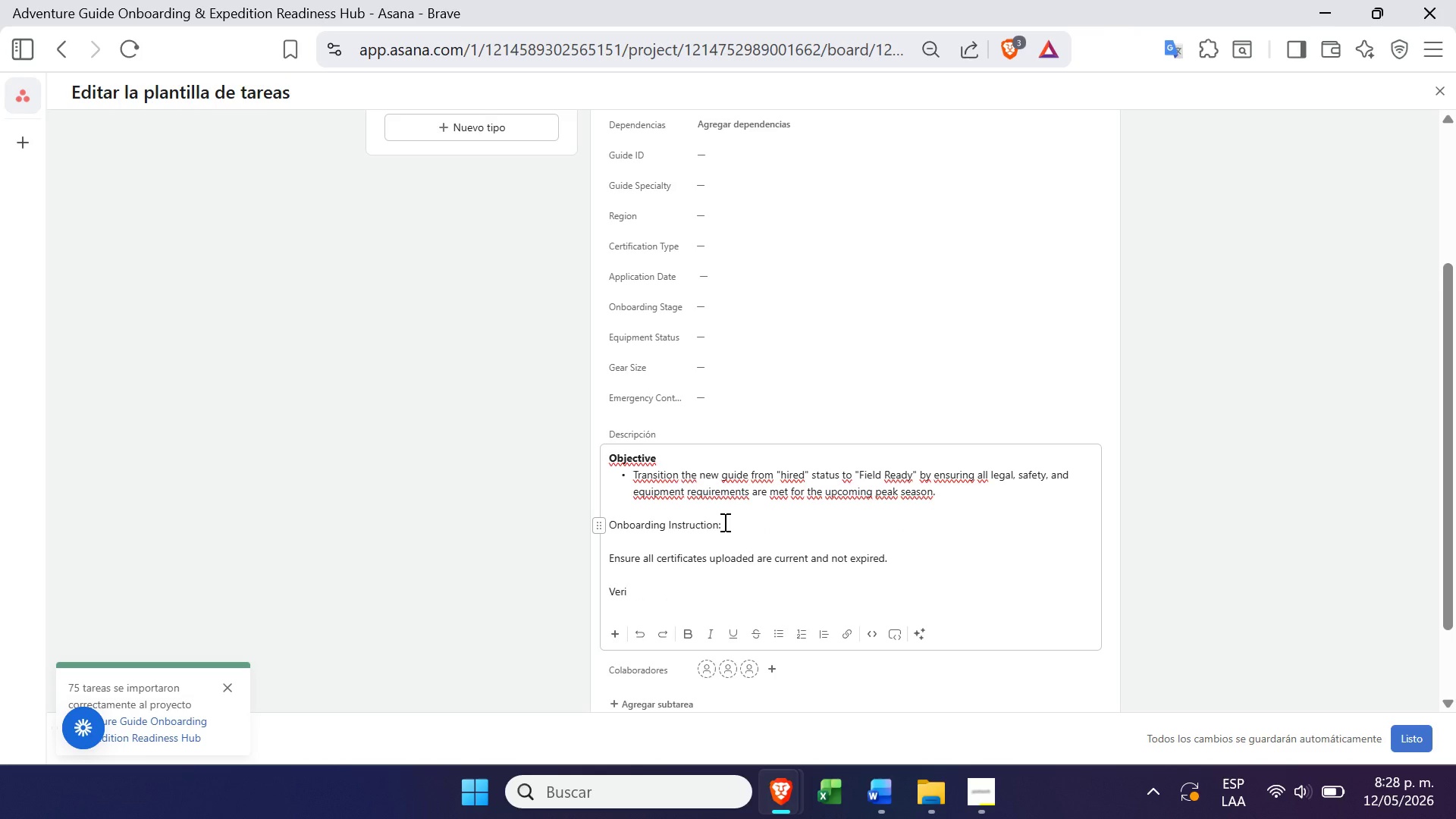 
type(Documentation>)
 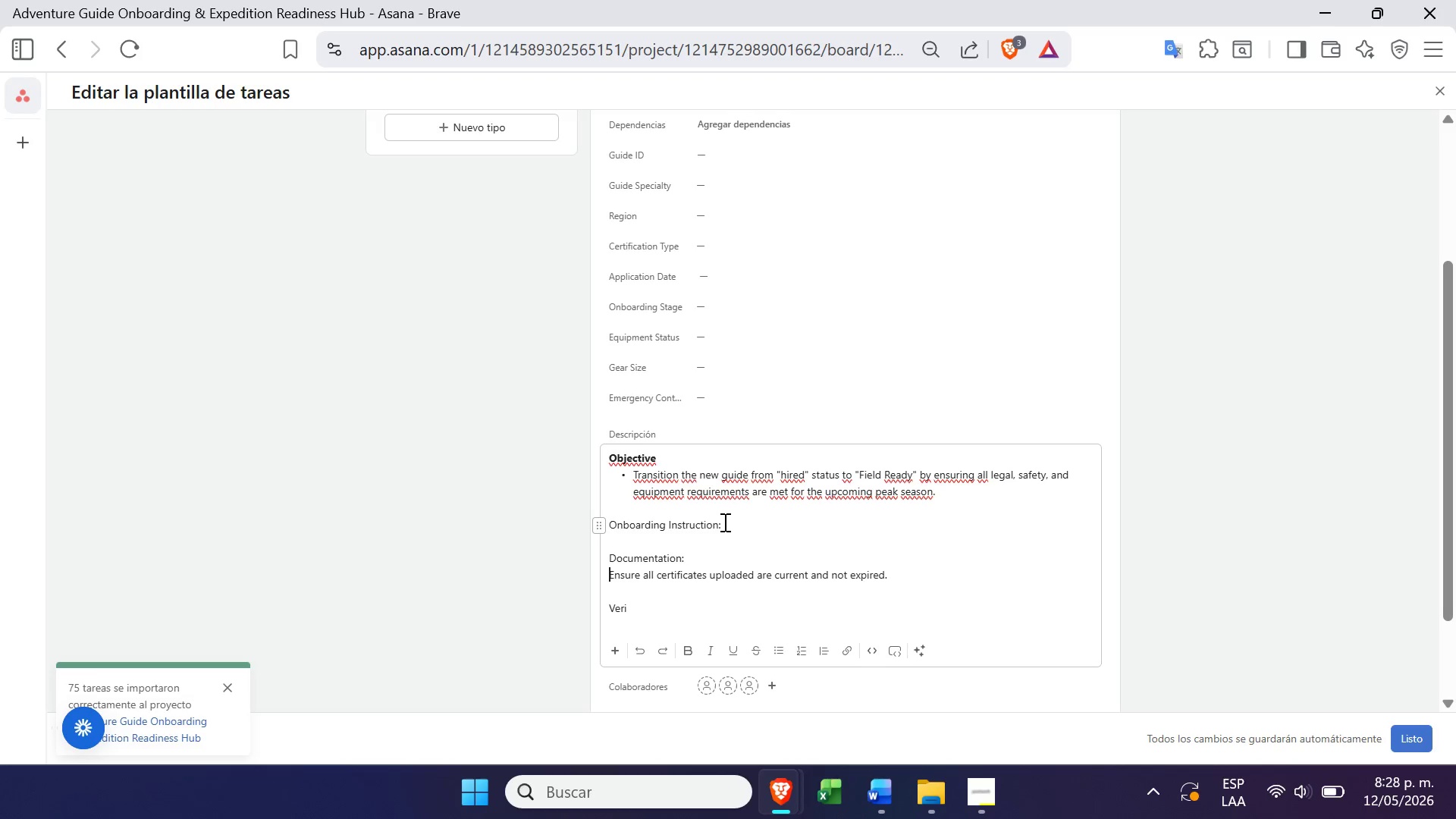 
 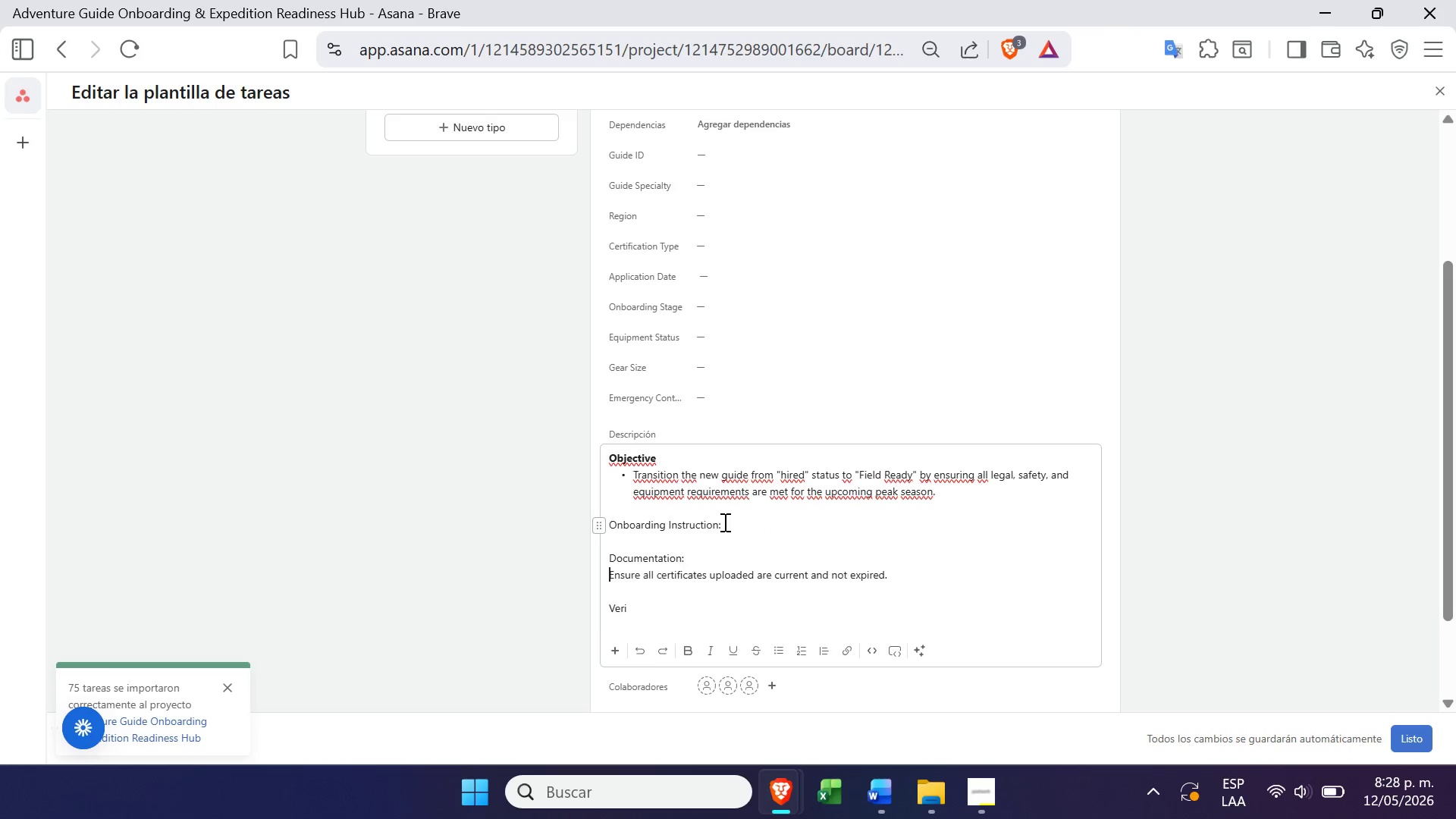 
key(Enter)
 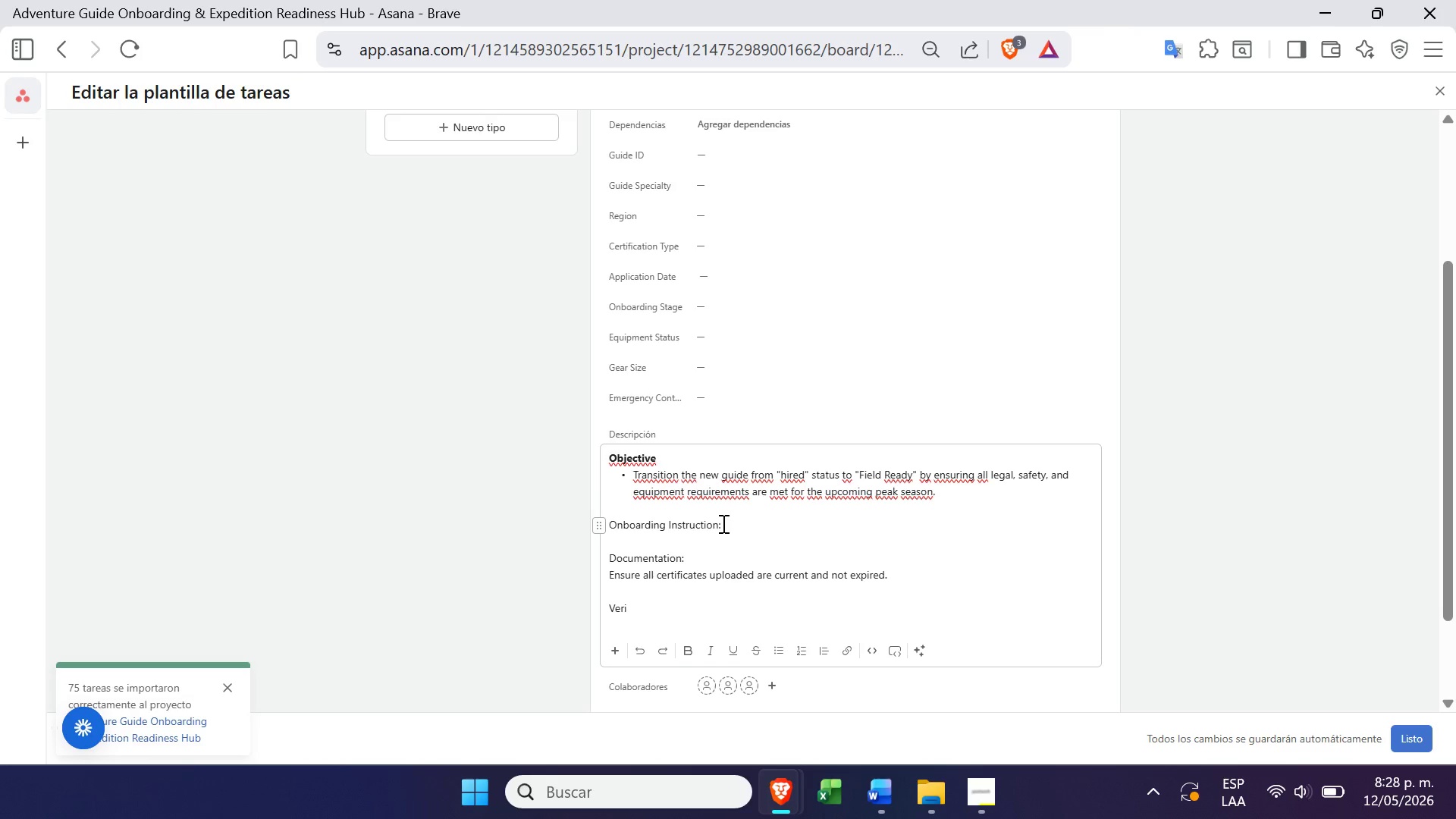 
key(Backspace)
 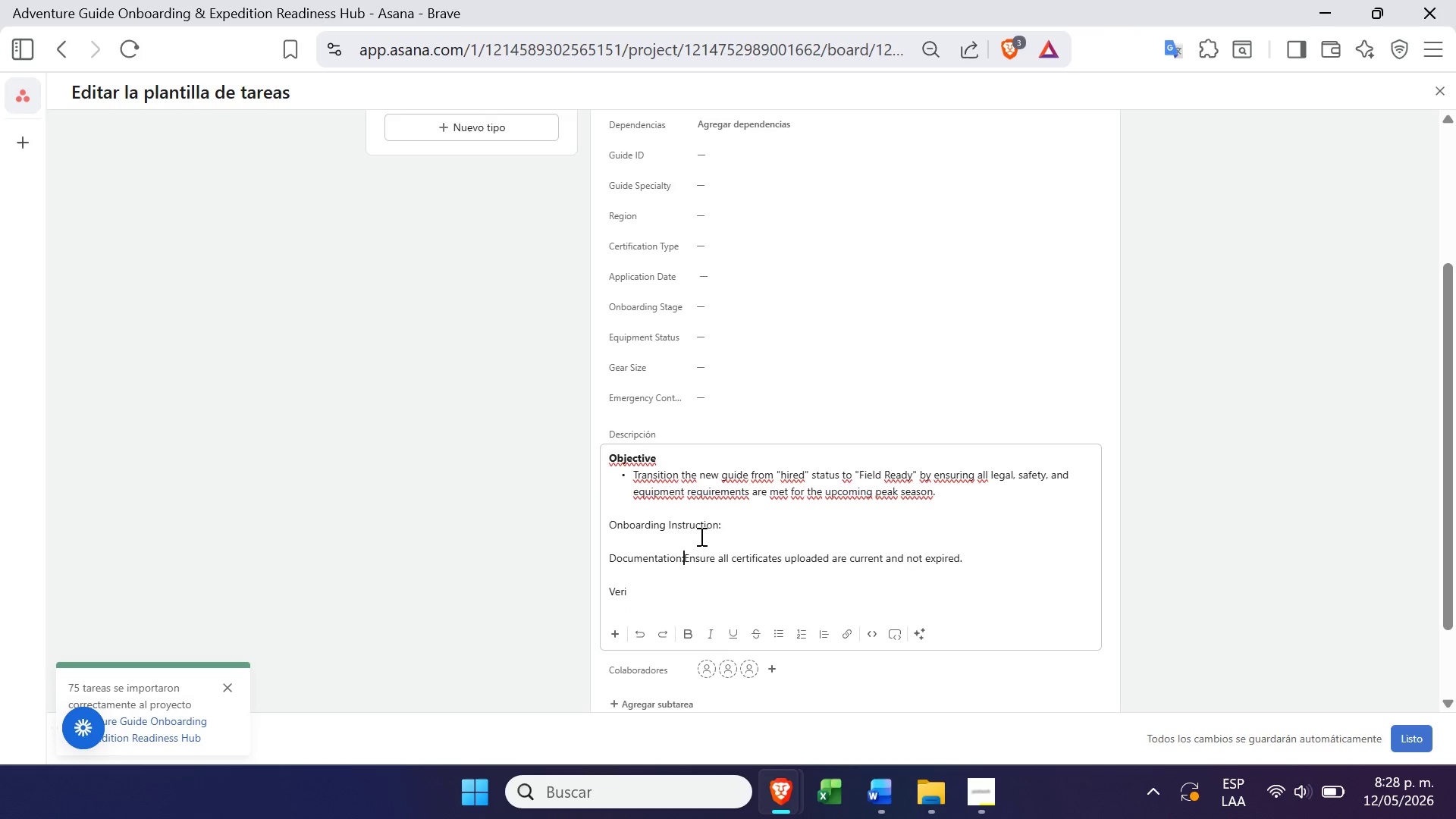 
key(Space)
 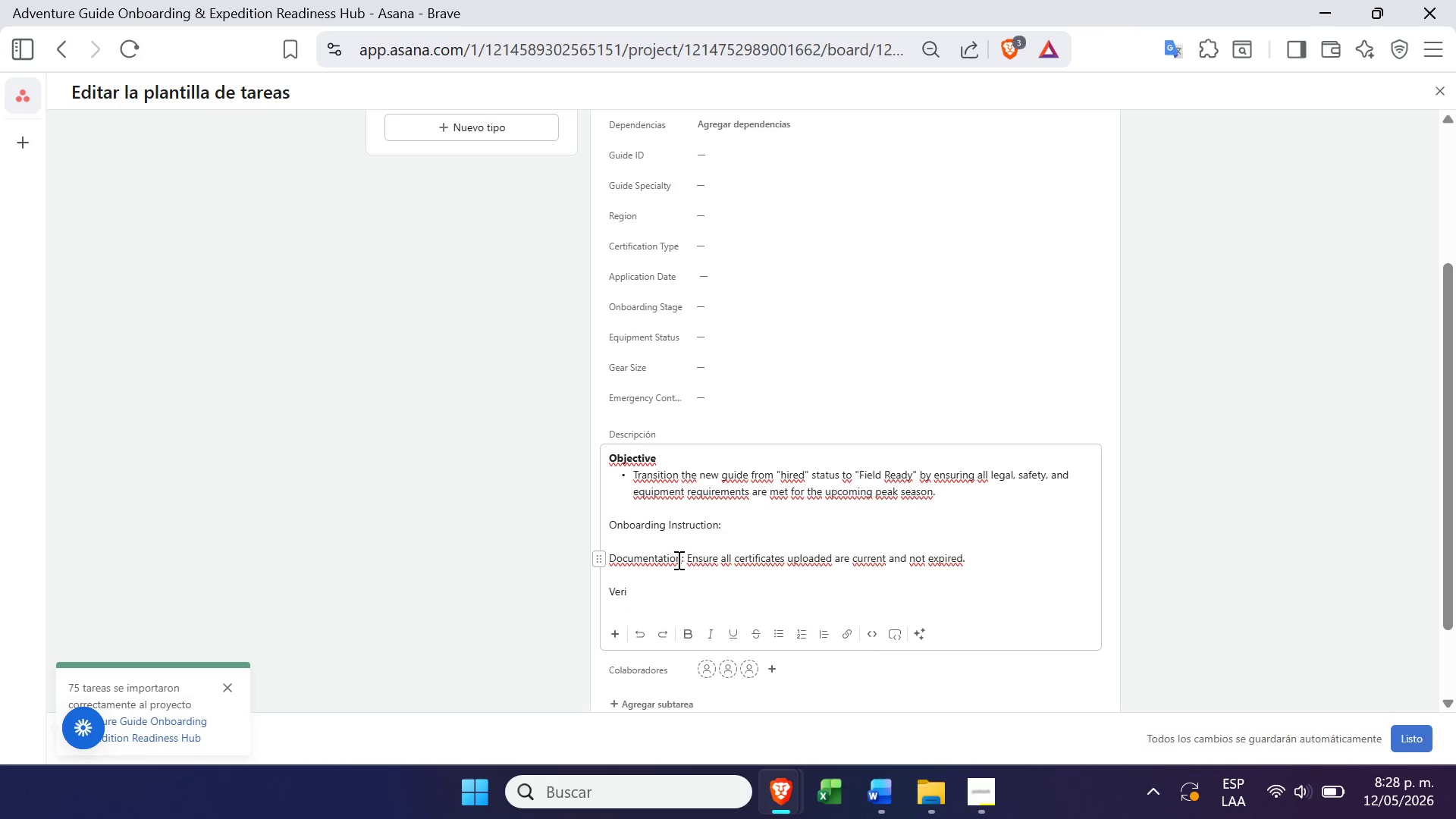 
left_click_drag(start_coordinate=[683, 559], to_coordinate=[611, 558])
 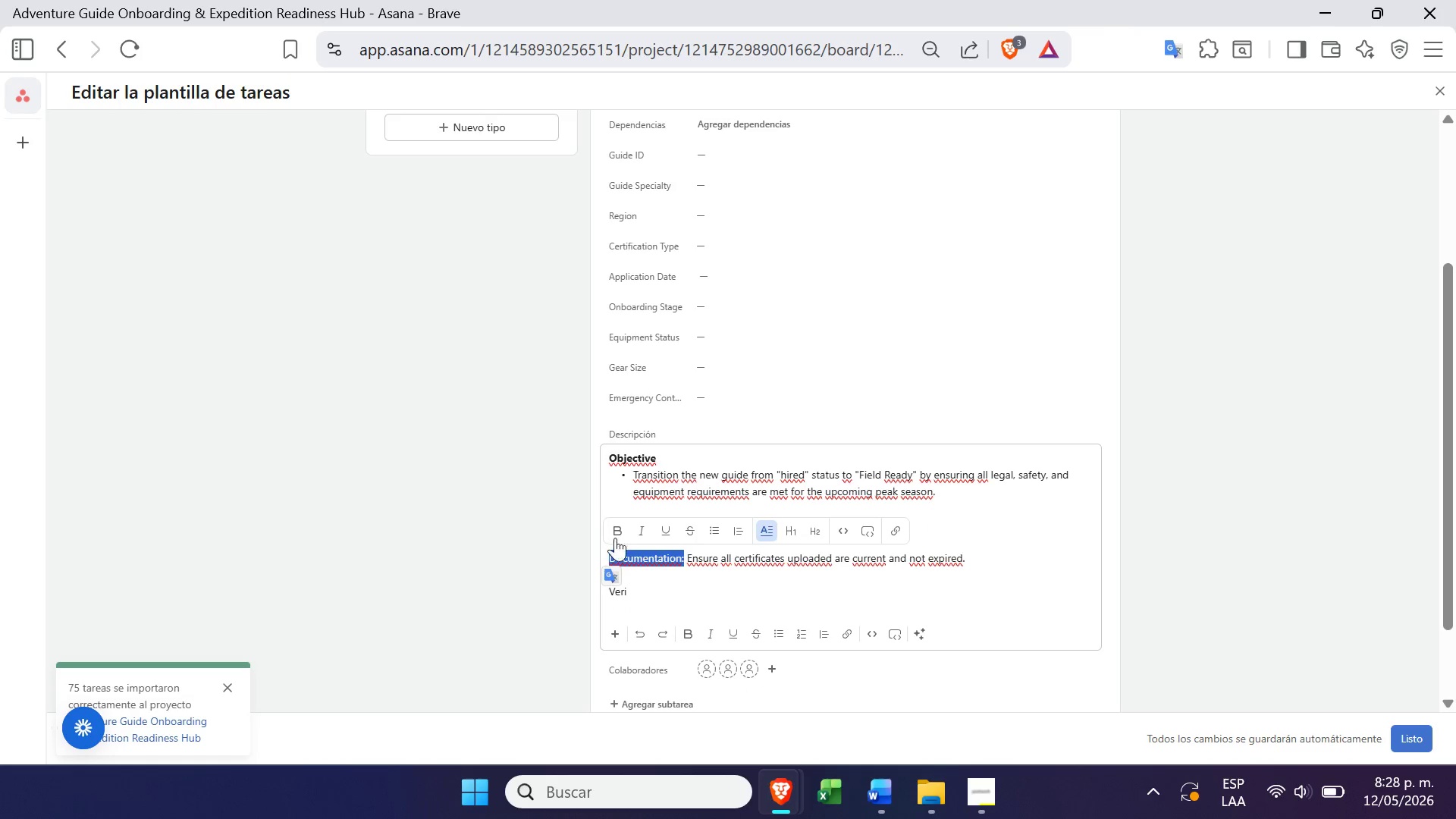 
left_click([617, 531])
 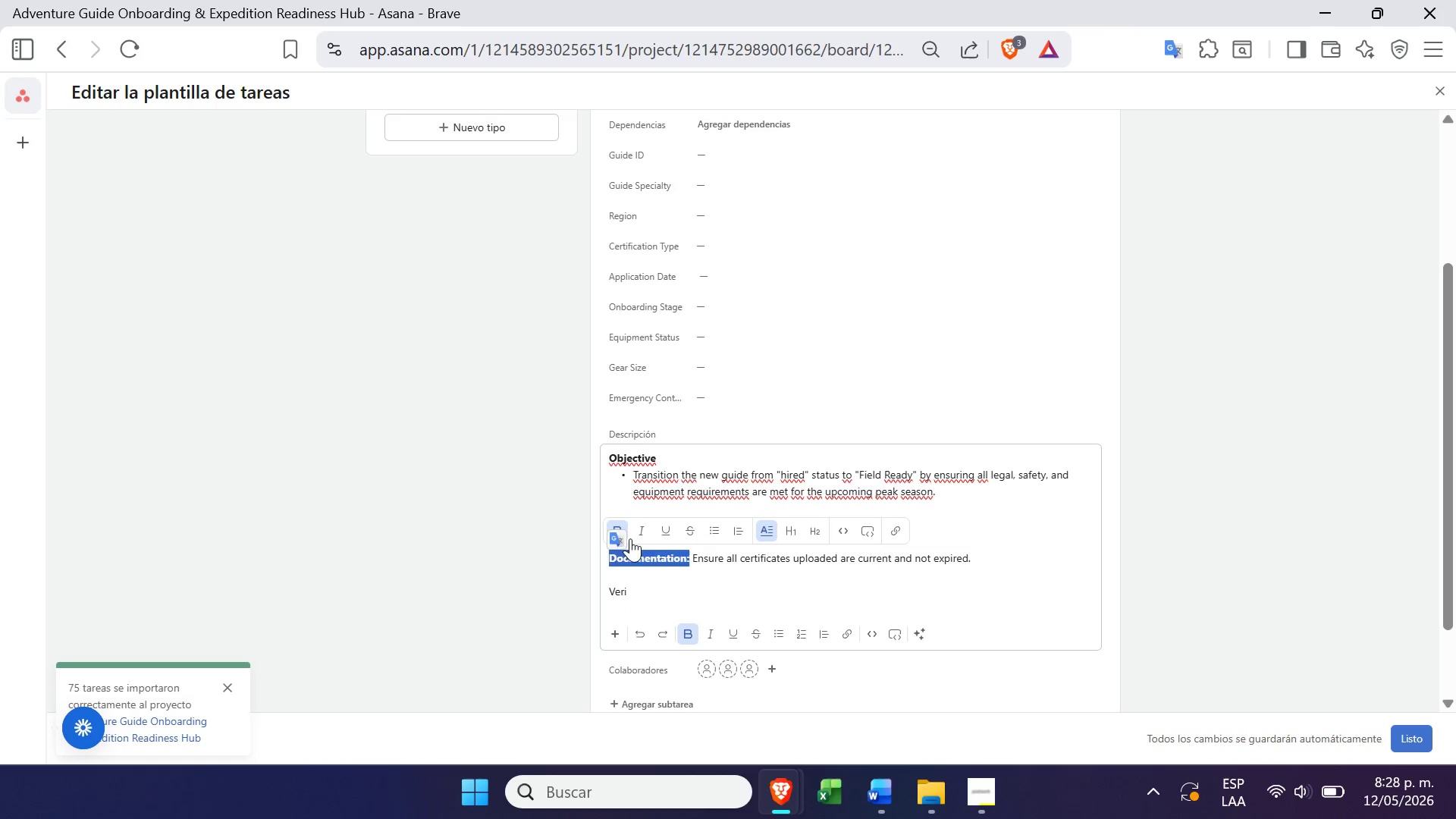 
left_click([669, 570])
 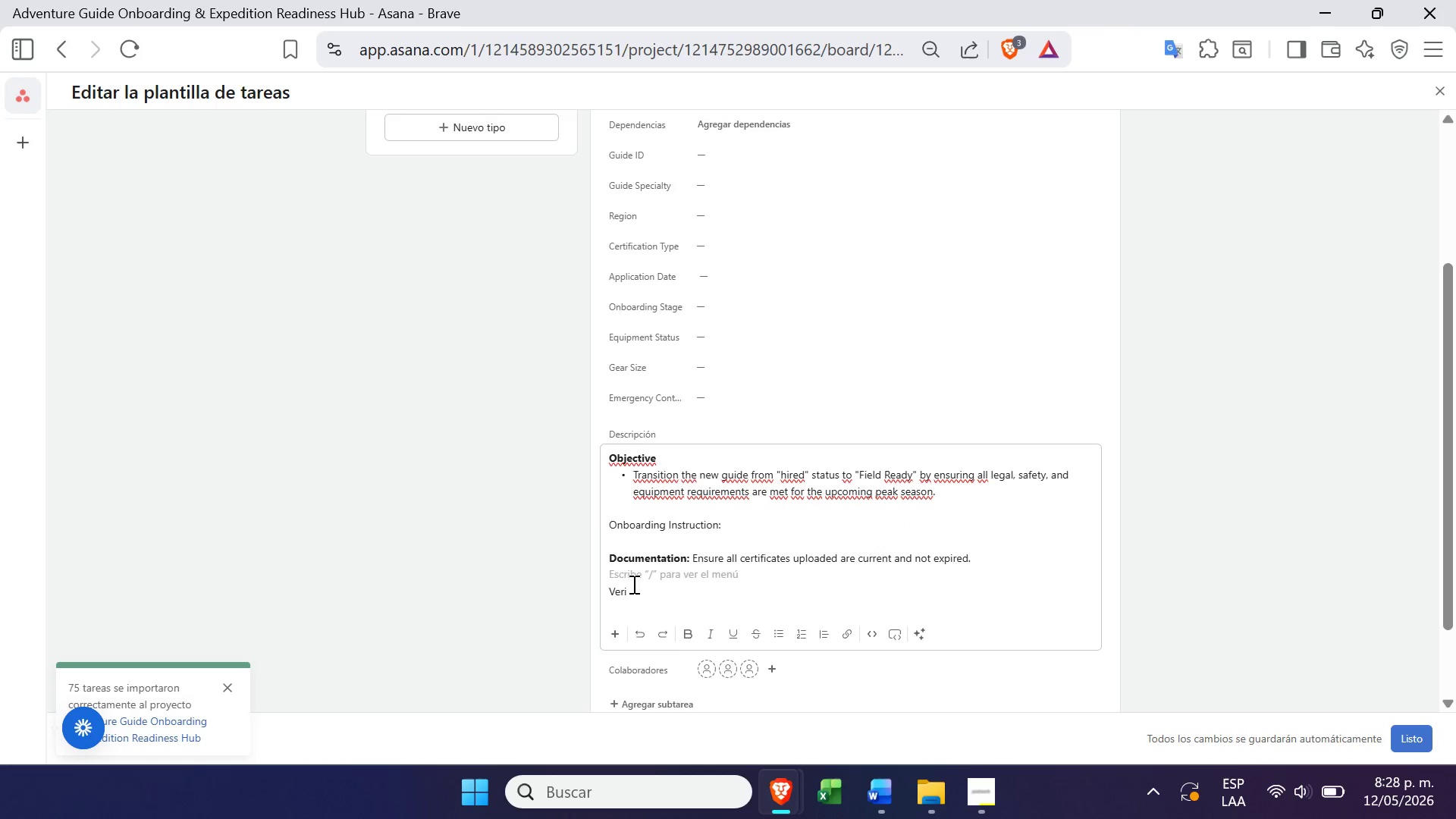 
left_click([634, 588])
 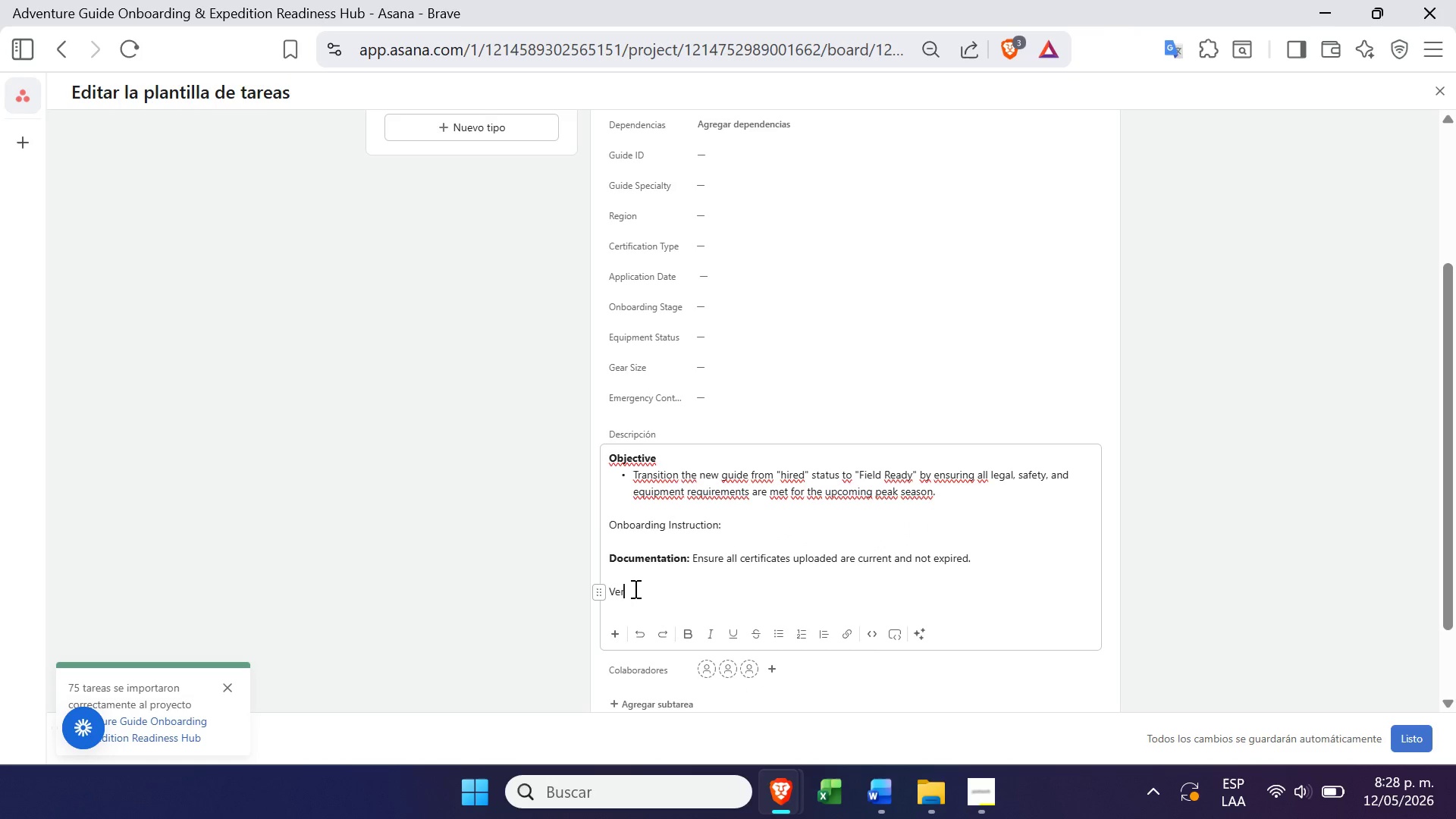 
key(Backspace)
 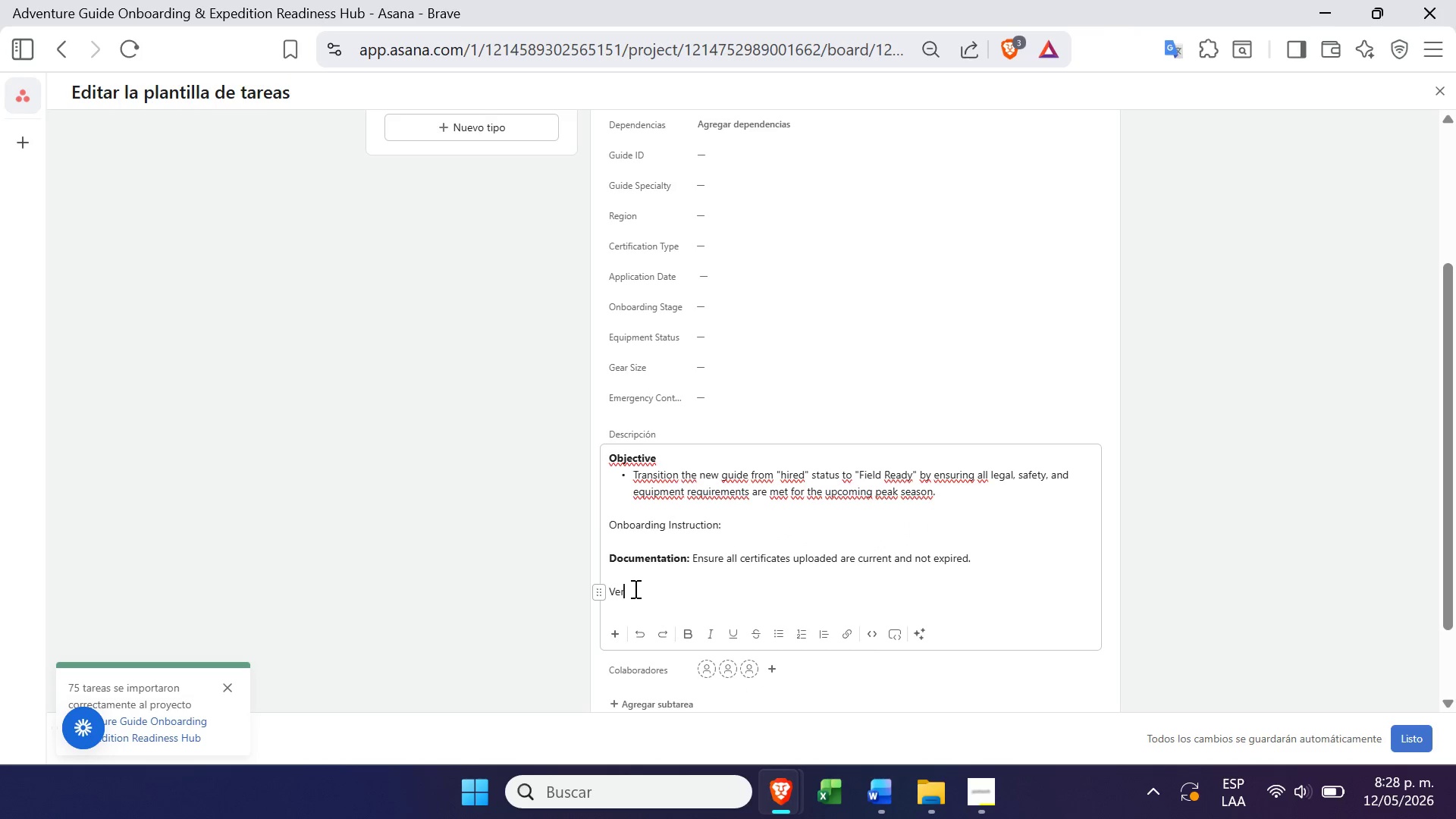 
key(Backspace)
 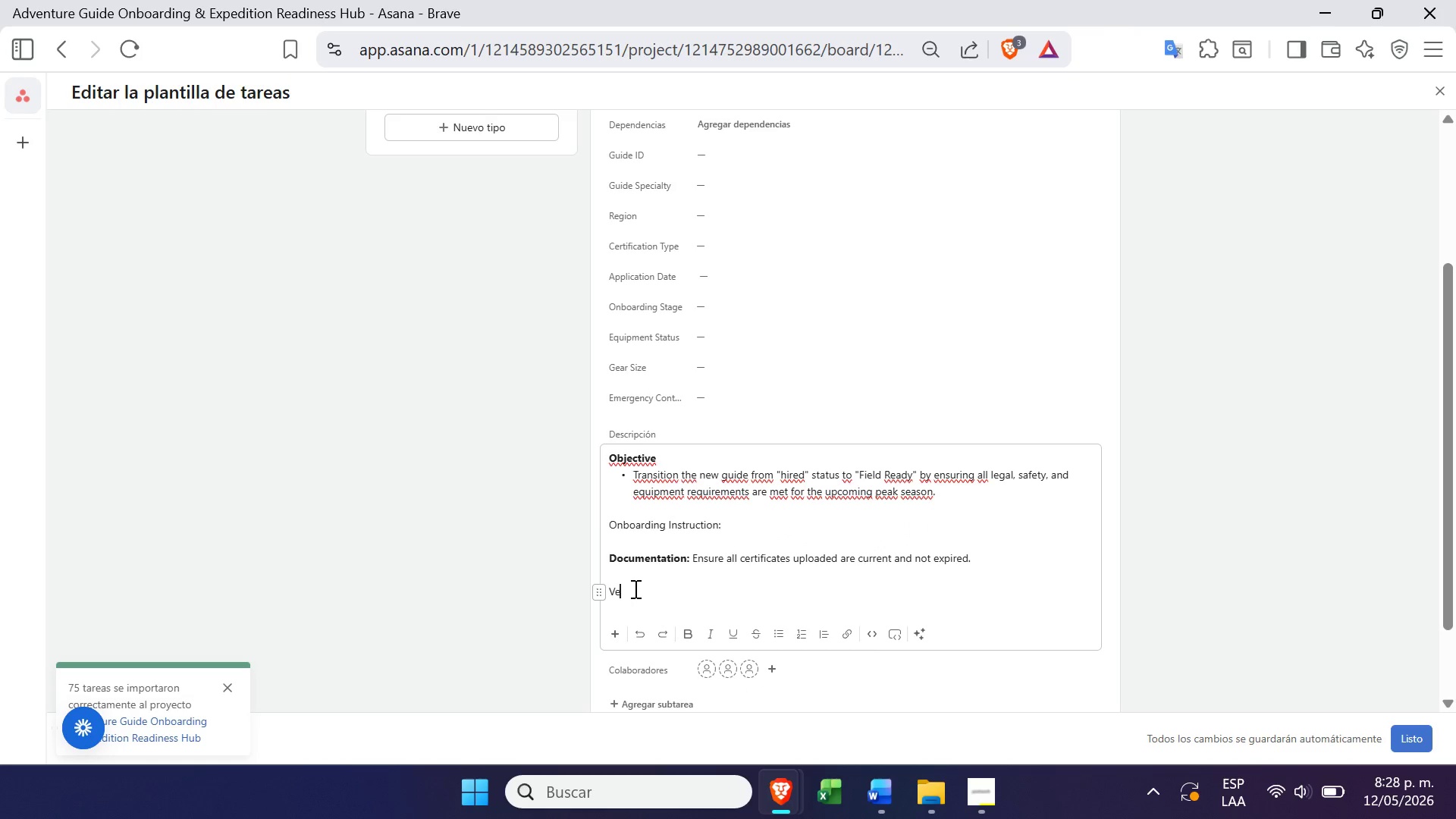 
key(Backspace)
 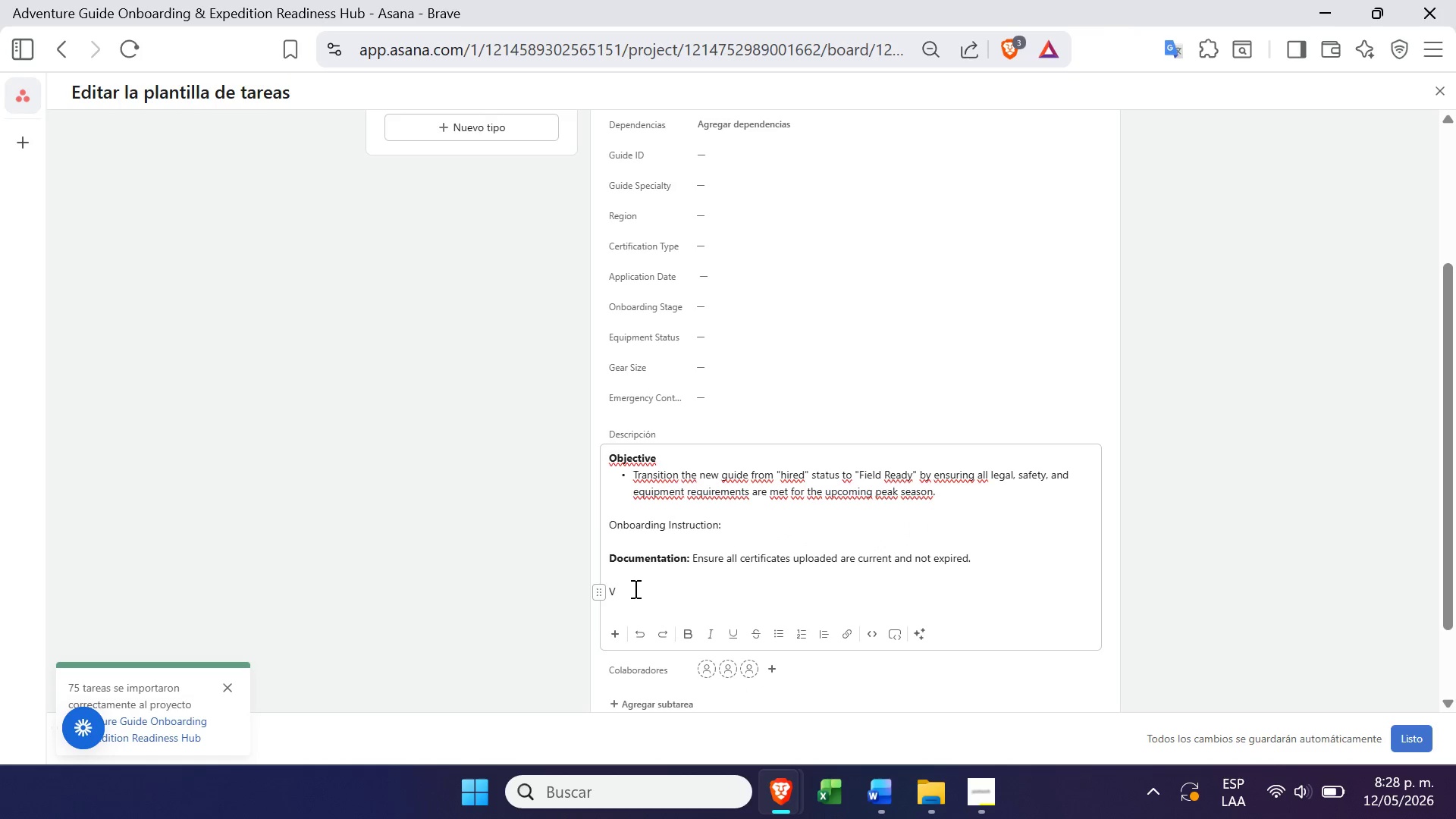 
key(Backspace)
 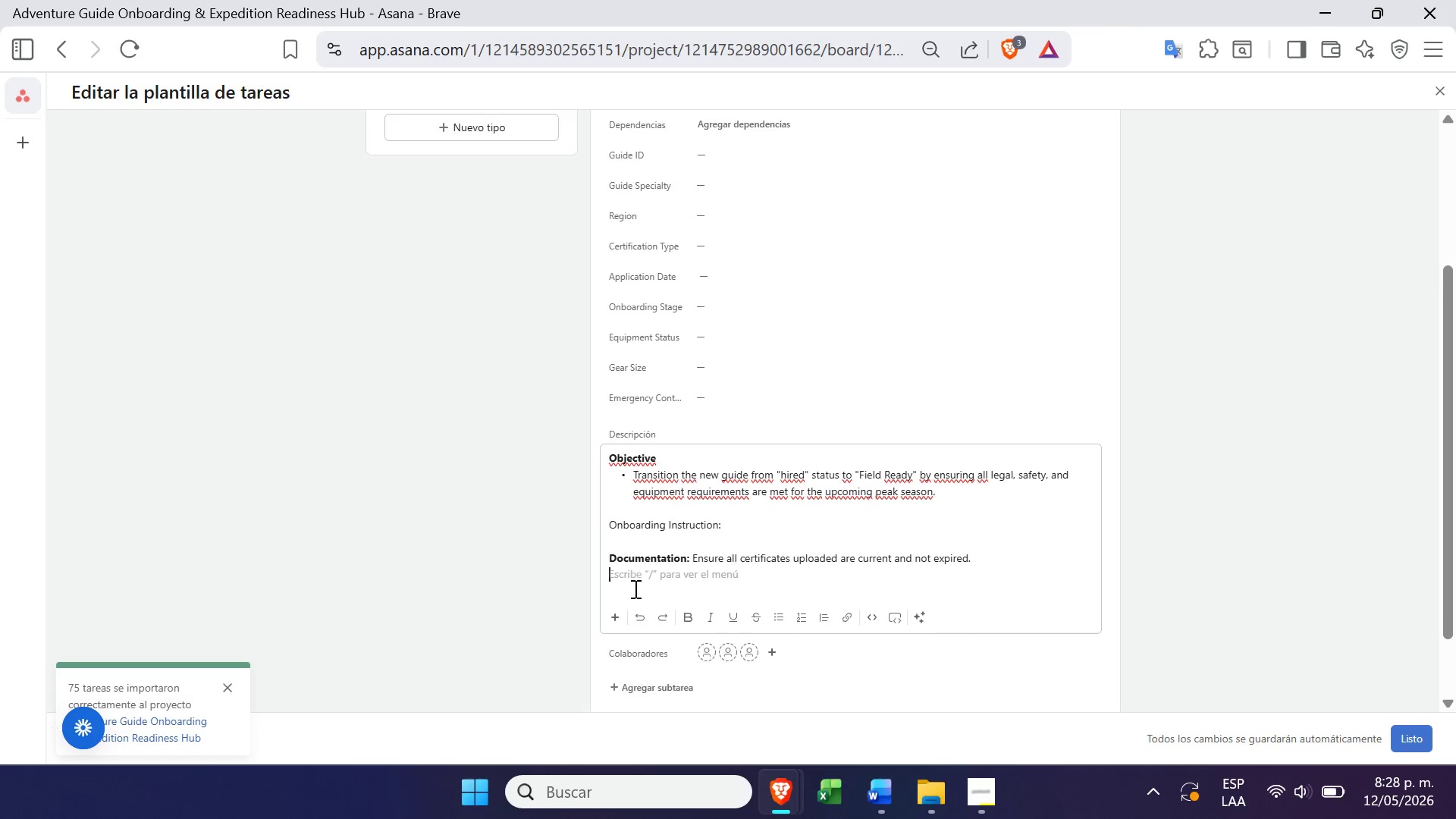 
key(Backspace)
 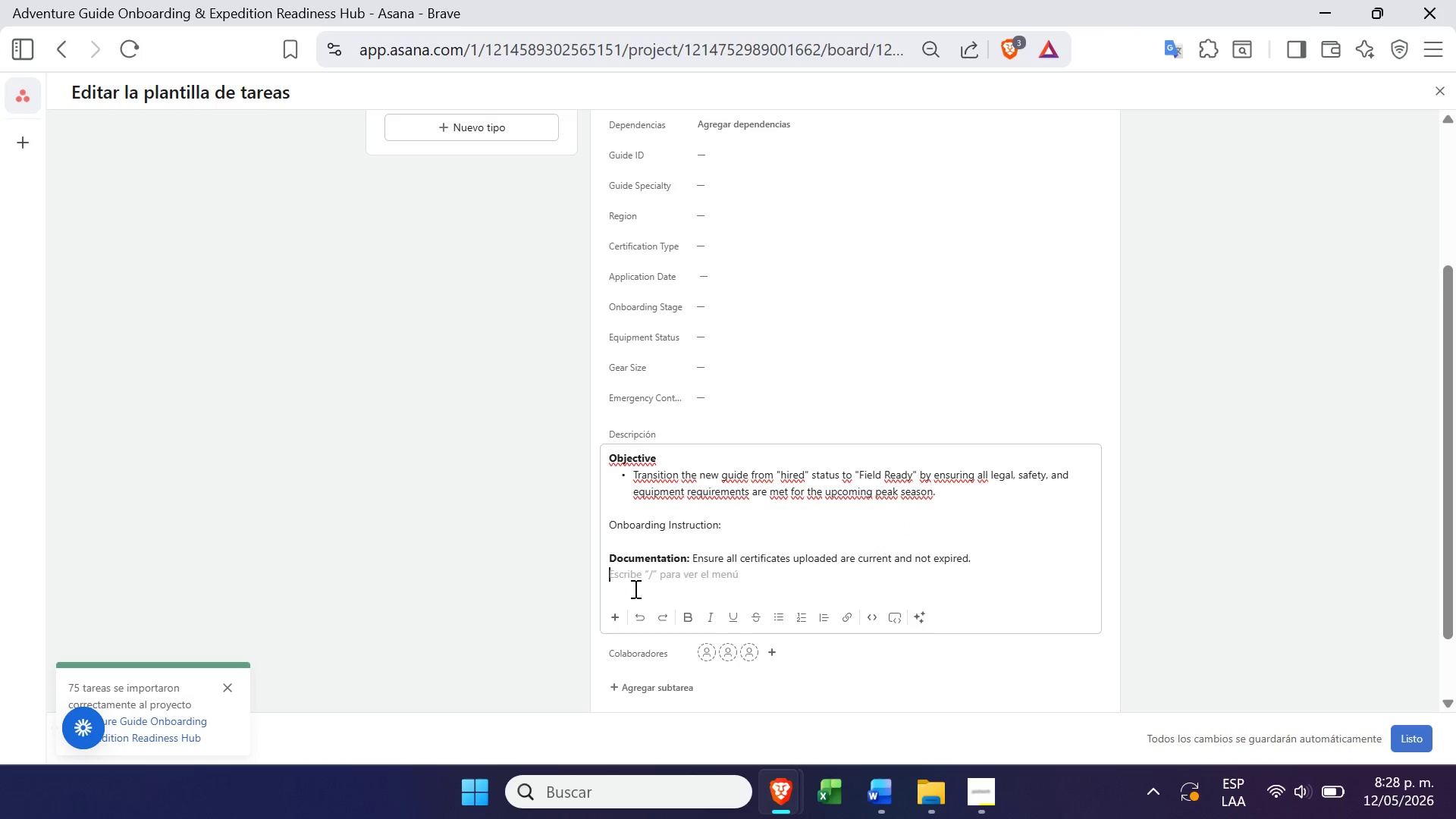 
key(CapsLock)
 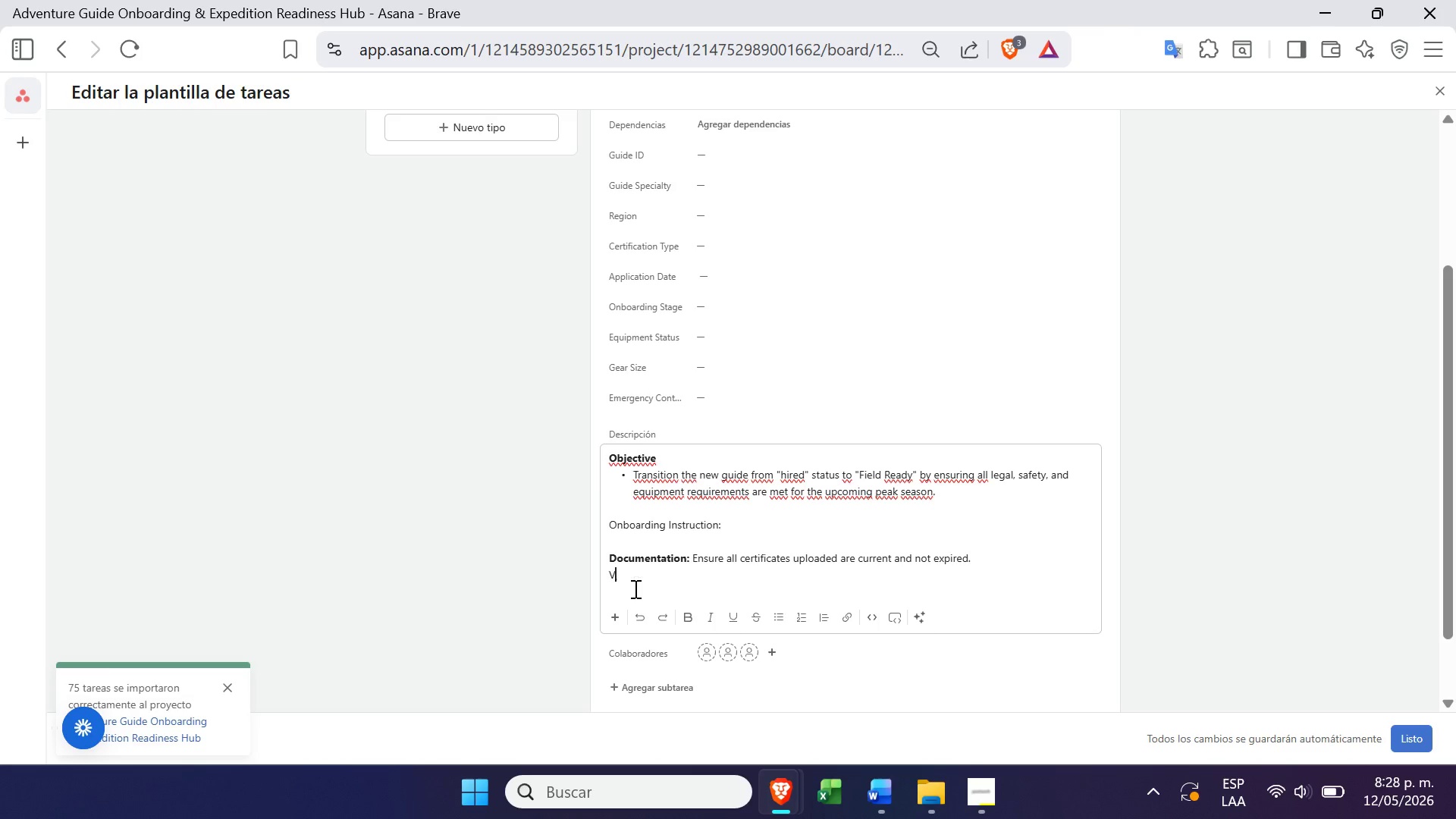 
key(V)
 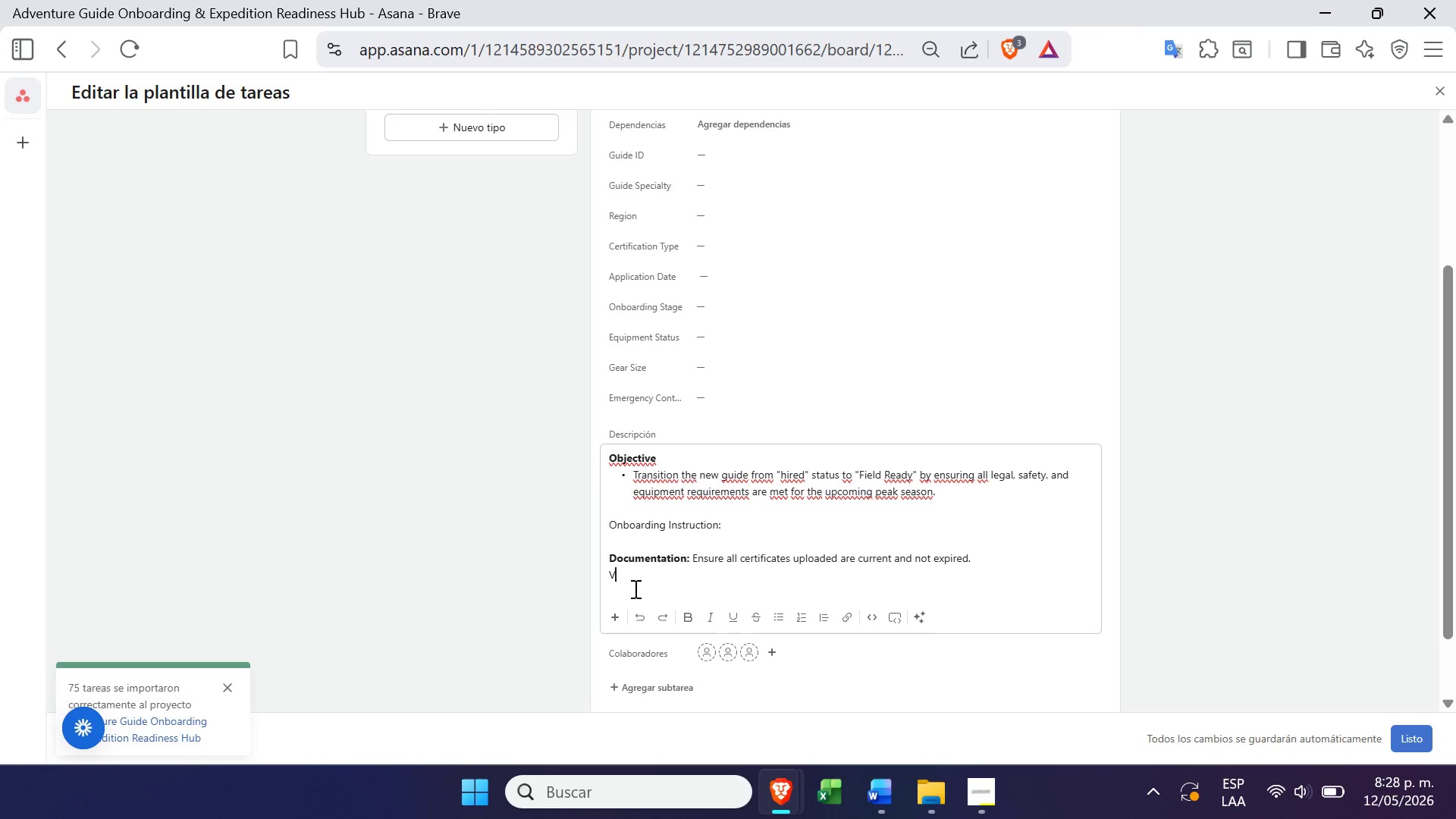 
key(CapsLock)
 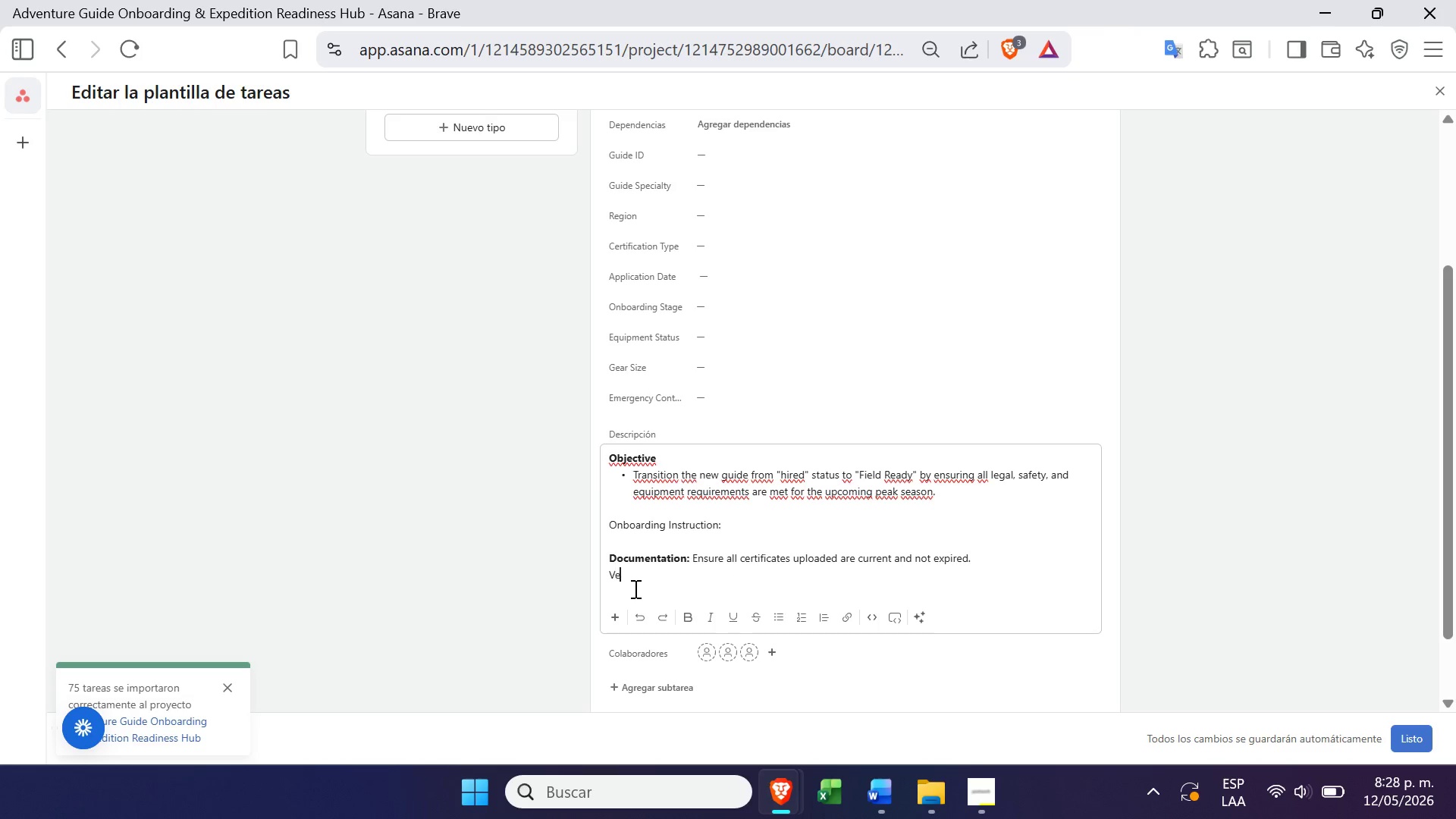 
key(E)
 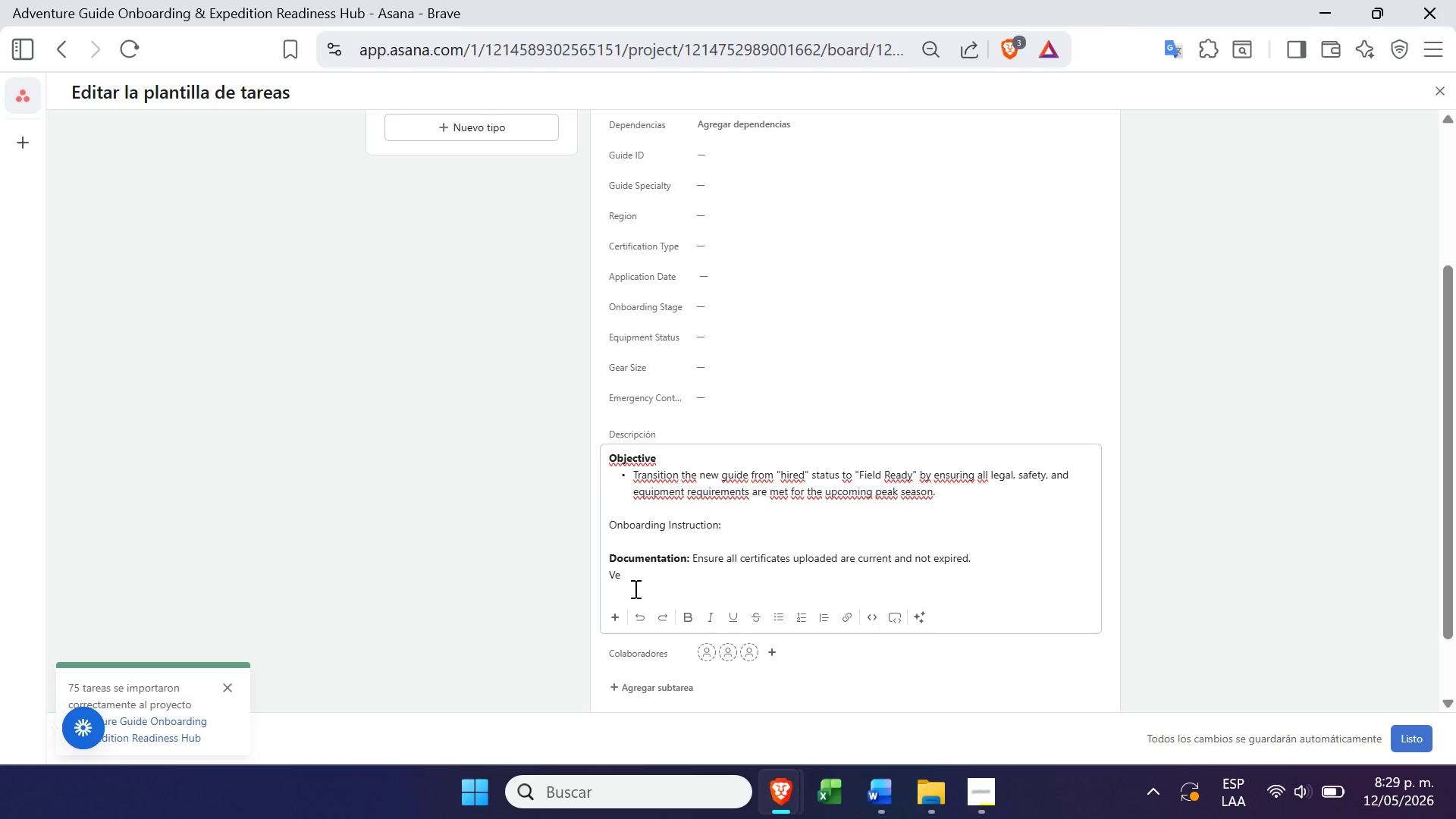 
key(Backspace)
 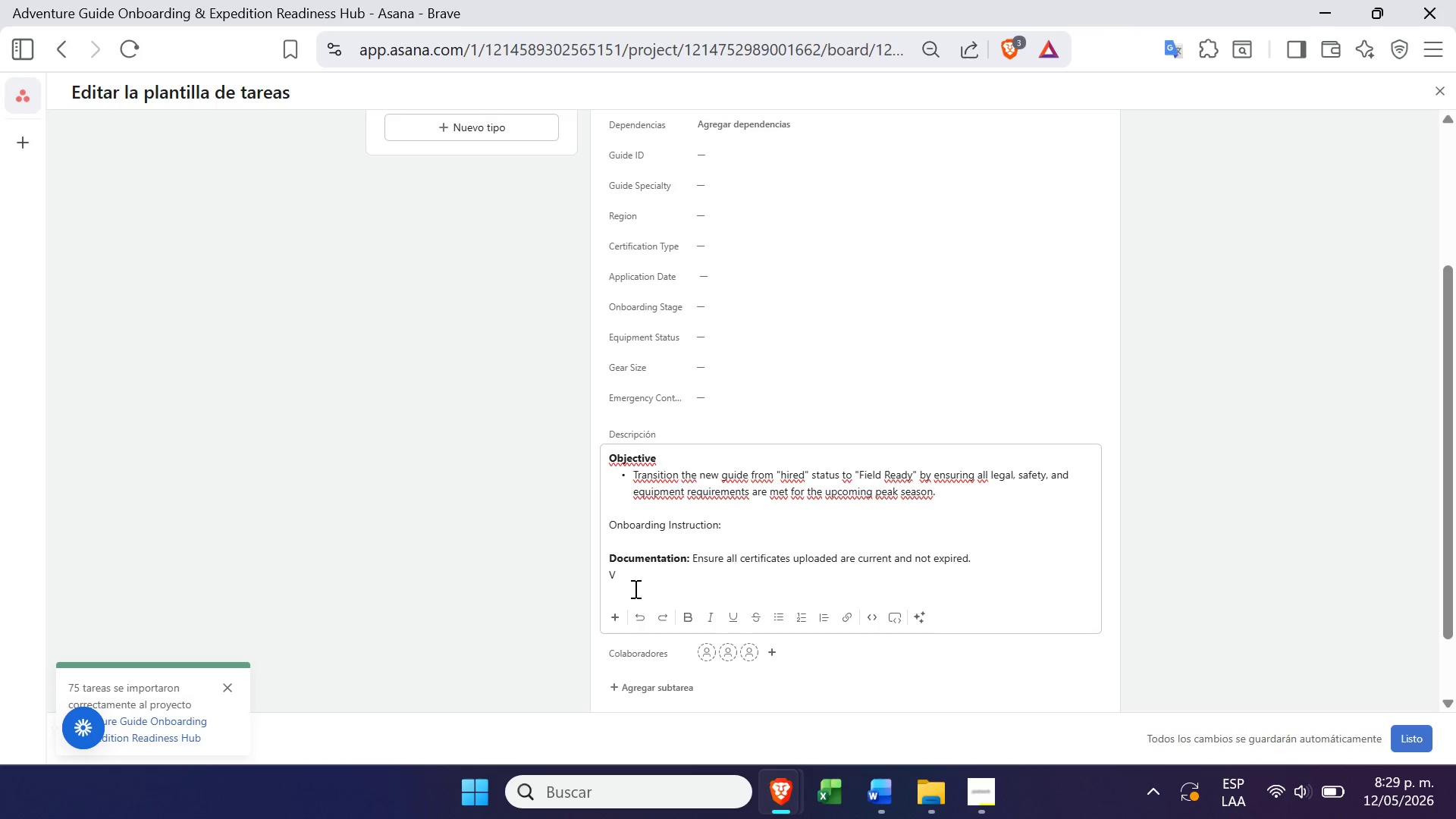 
key(Backspace)
 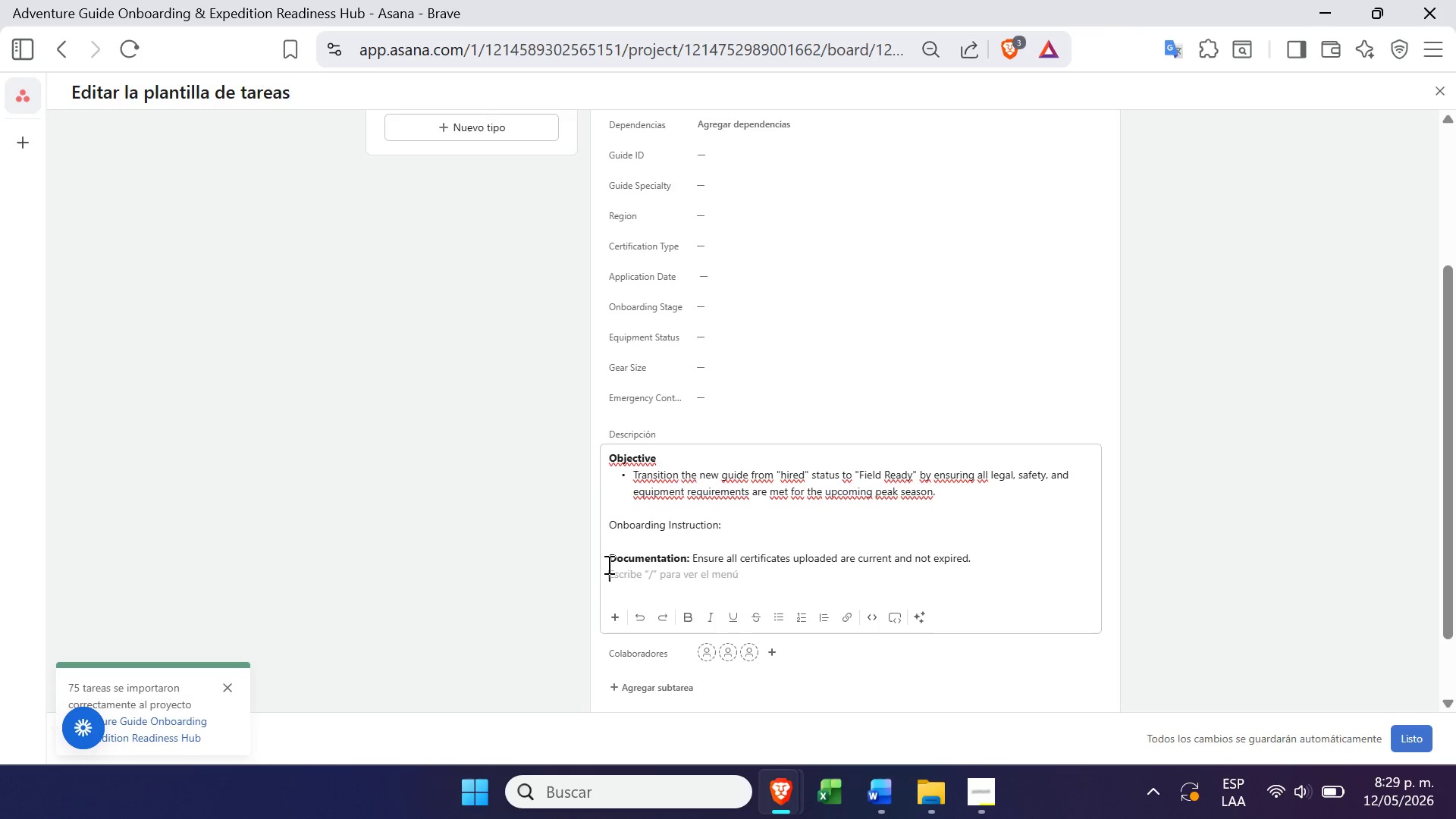 
left_click([608, 563])
 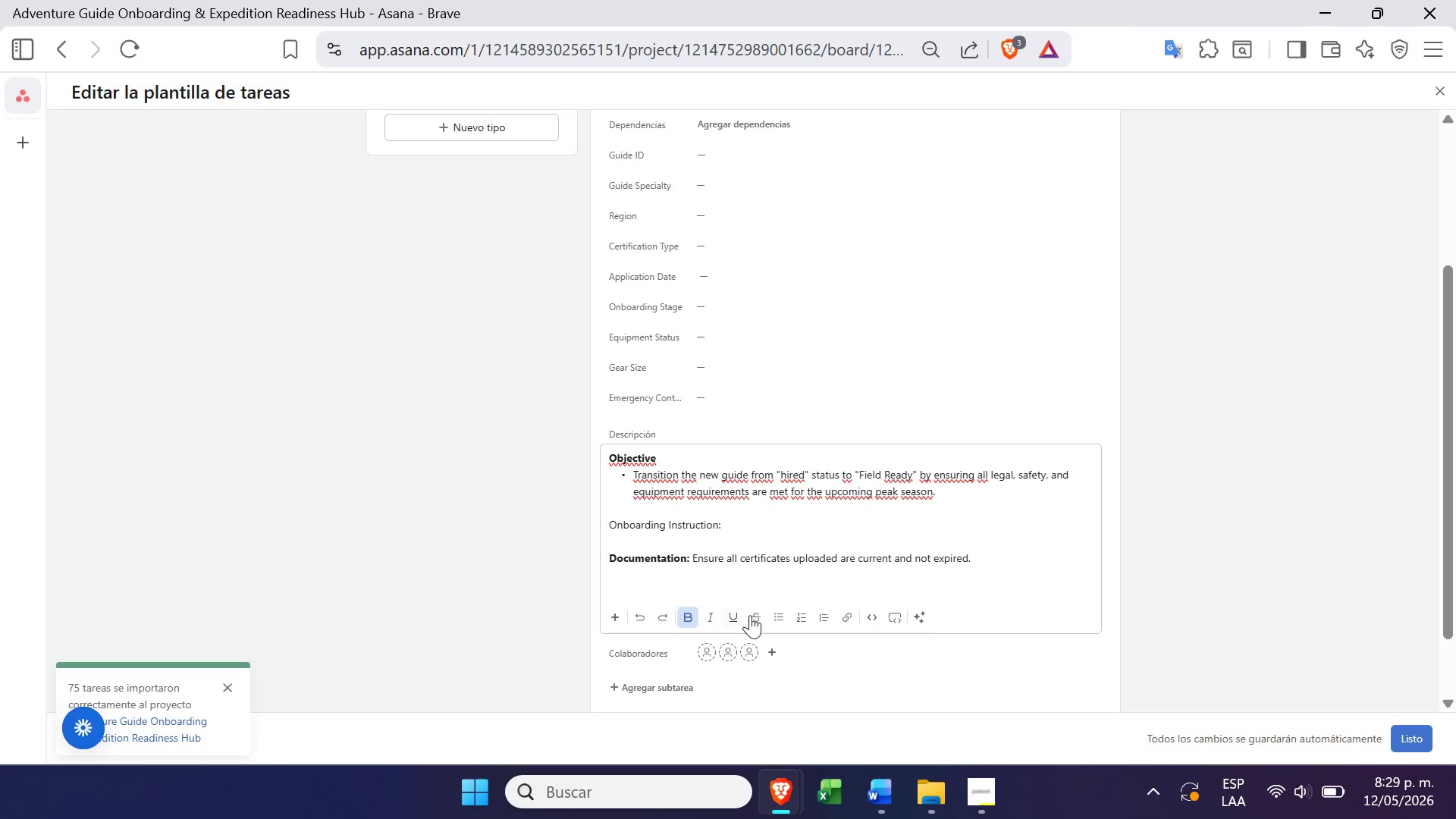 
left_click([777, 615])
 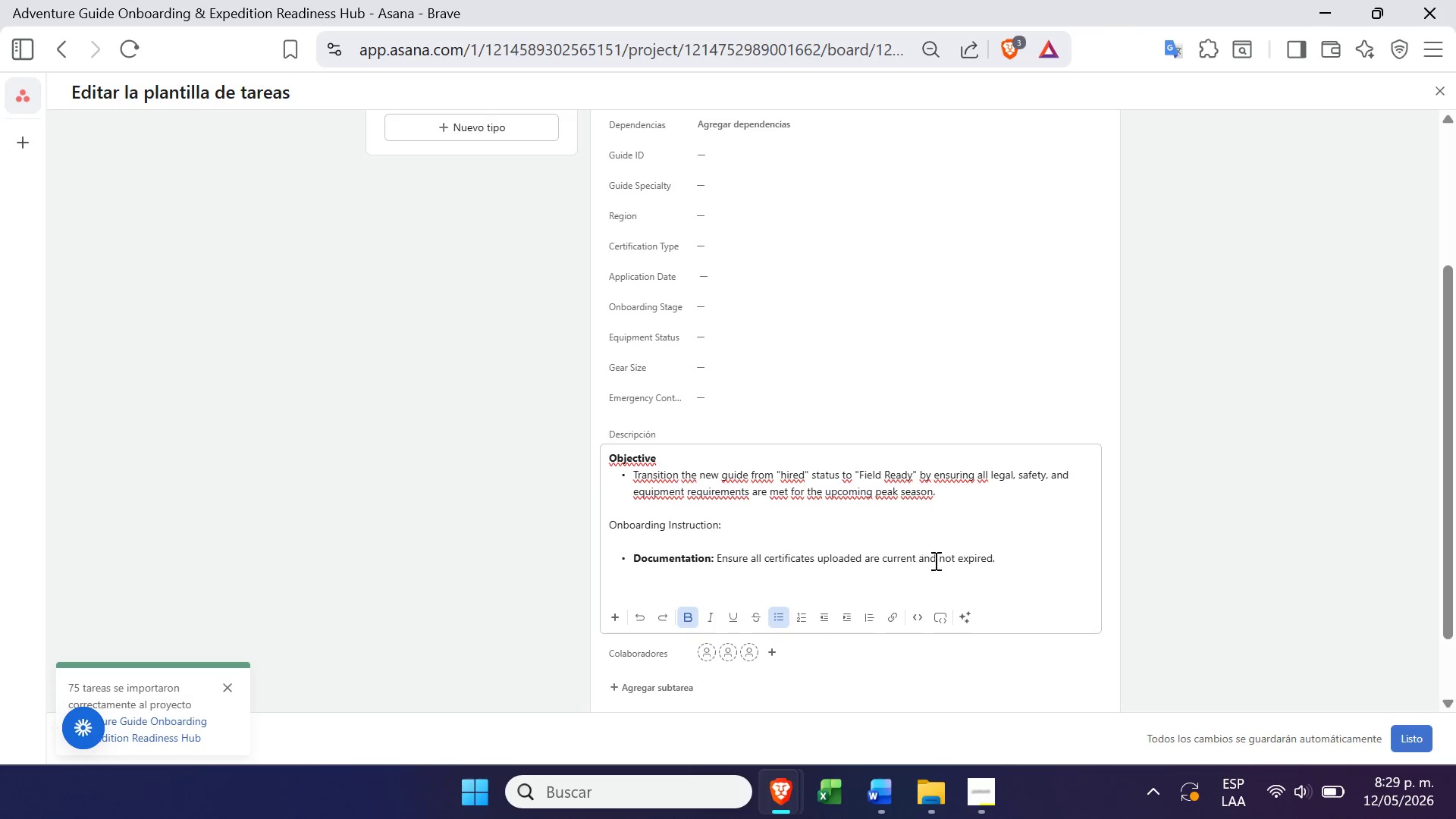 
left_click([1008, 563])
 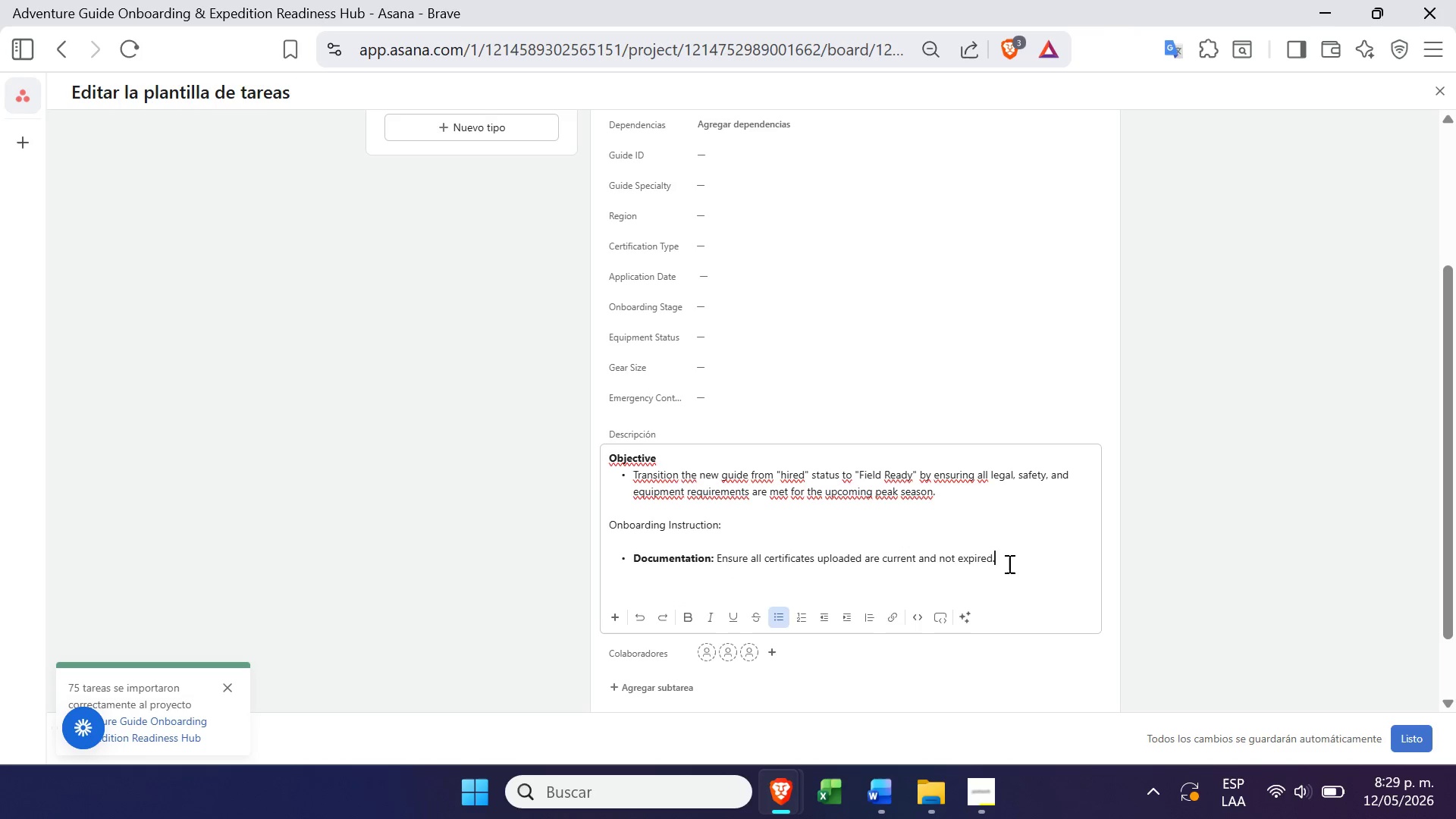 
key(Enter)
 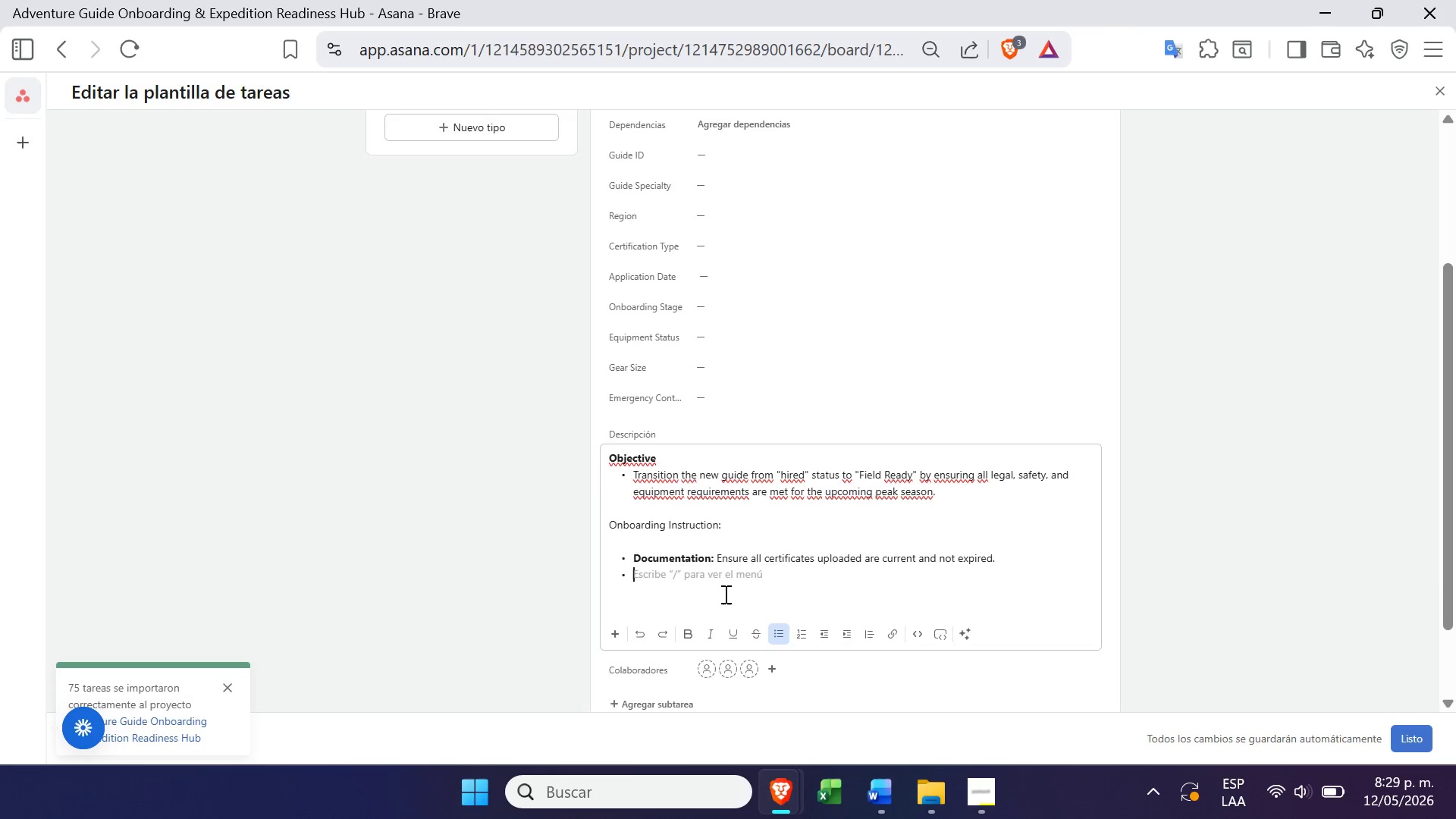 
type(Verification>)
 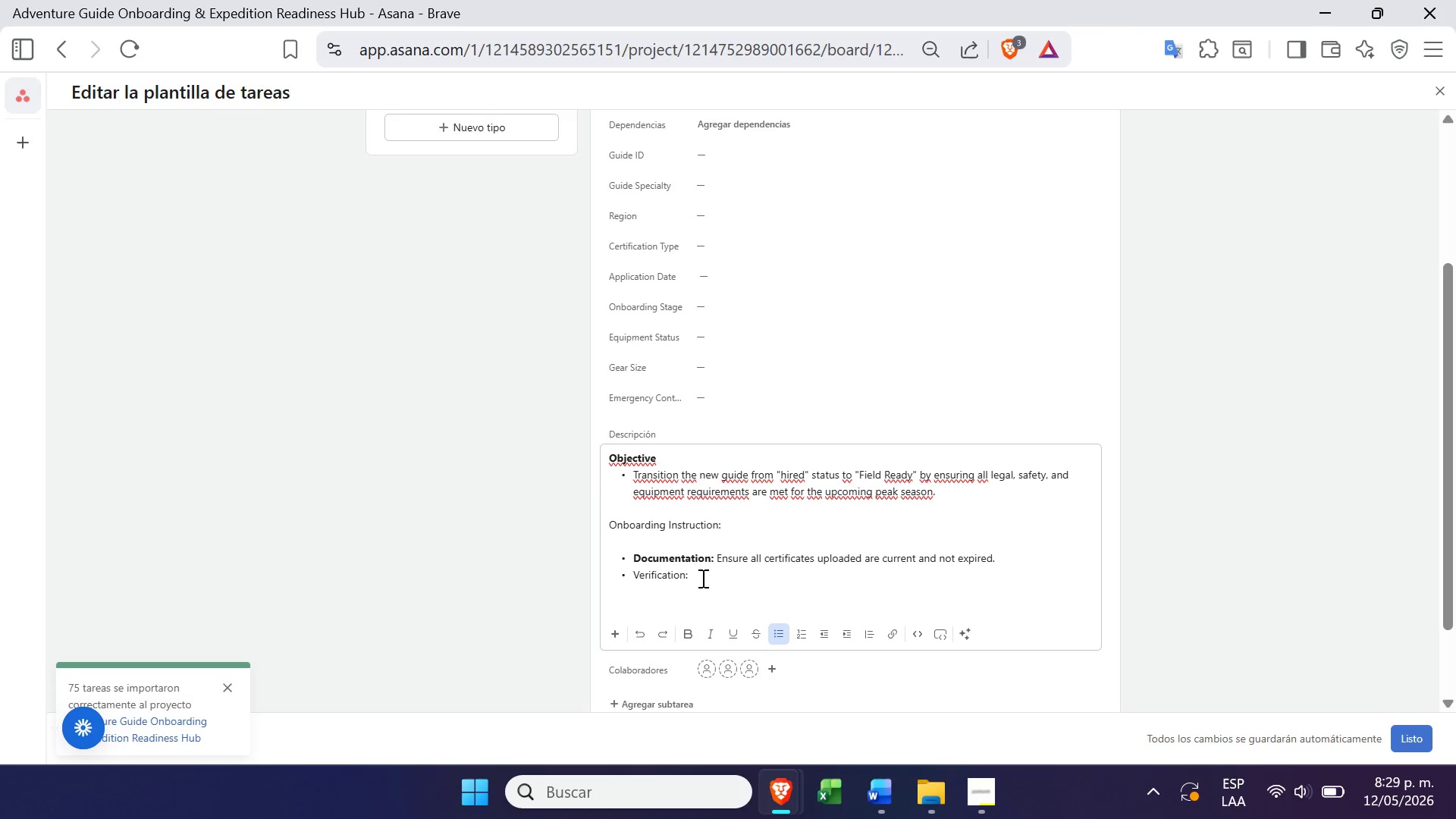 
left_click_drag(start_coordinate=[701, 578], to_coordinate=[632, 580])
 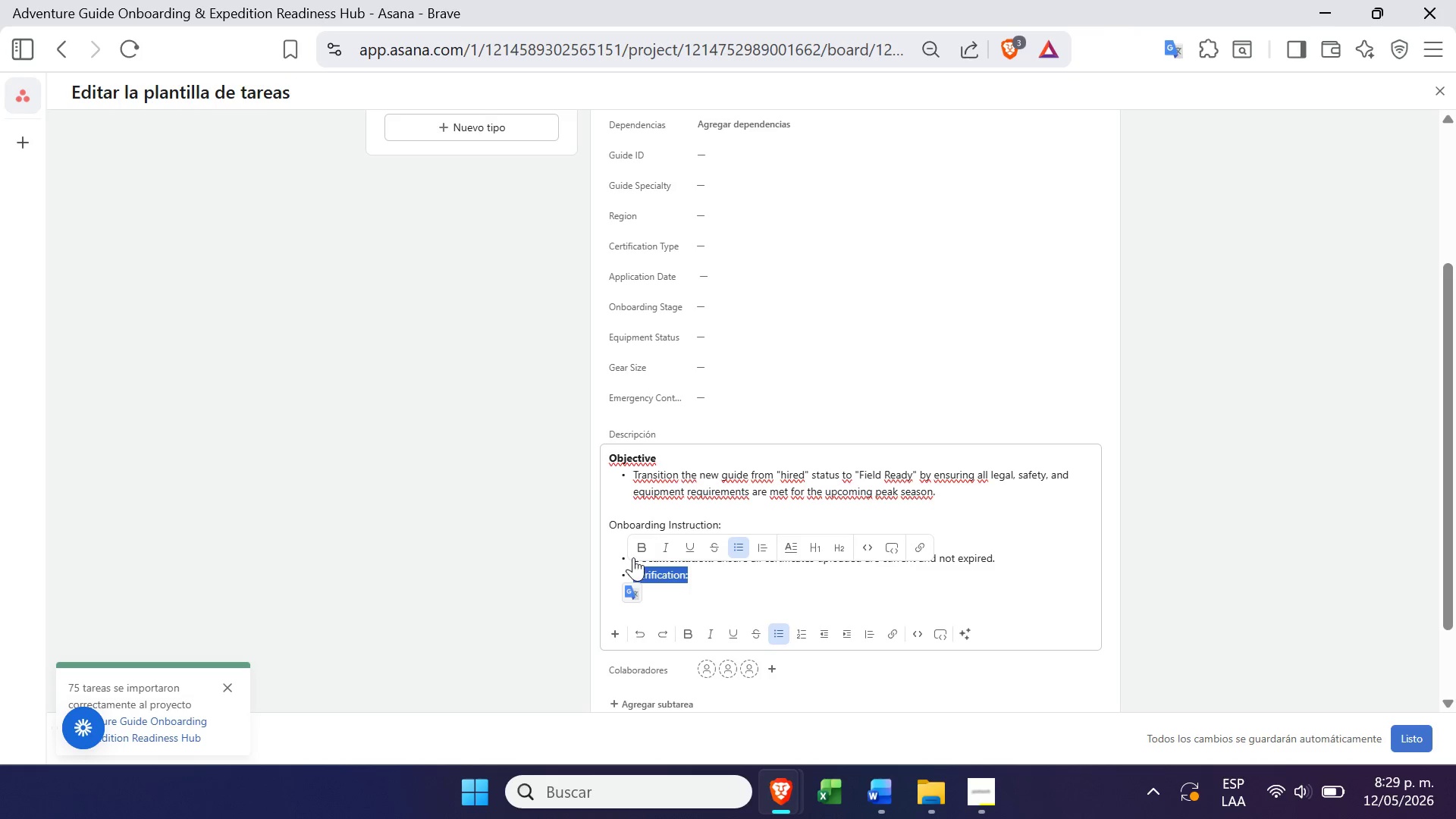 
left_click([634, 557])
 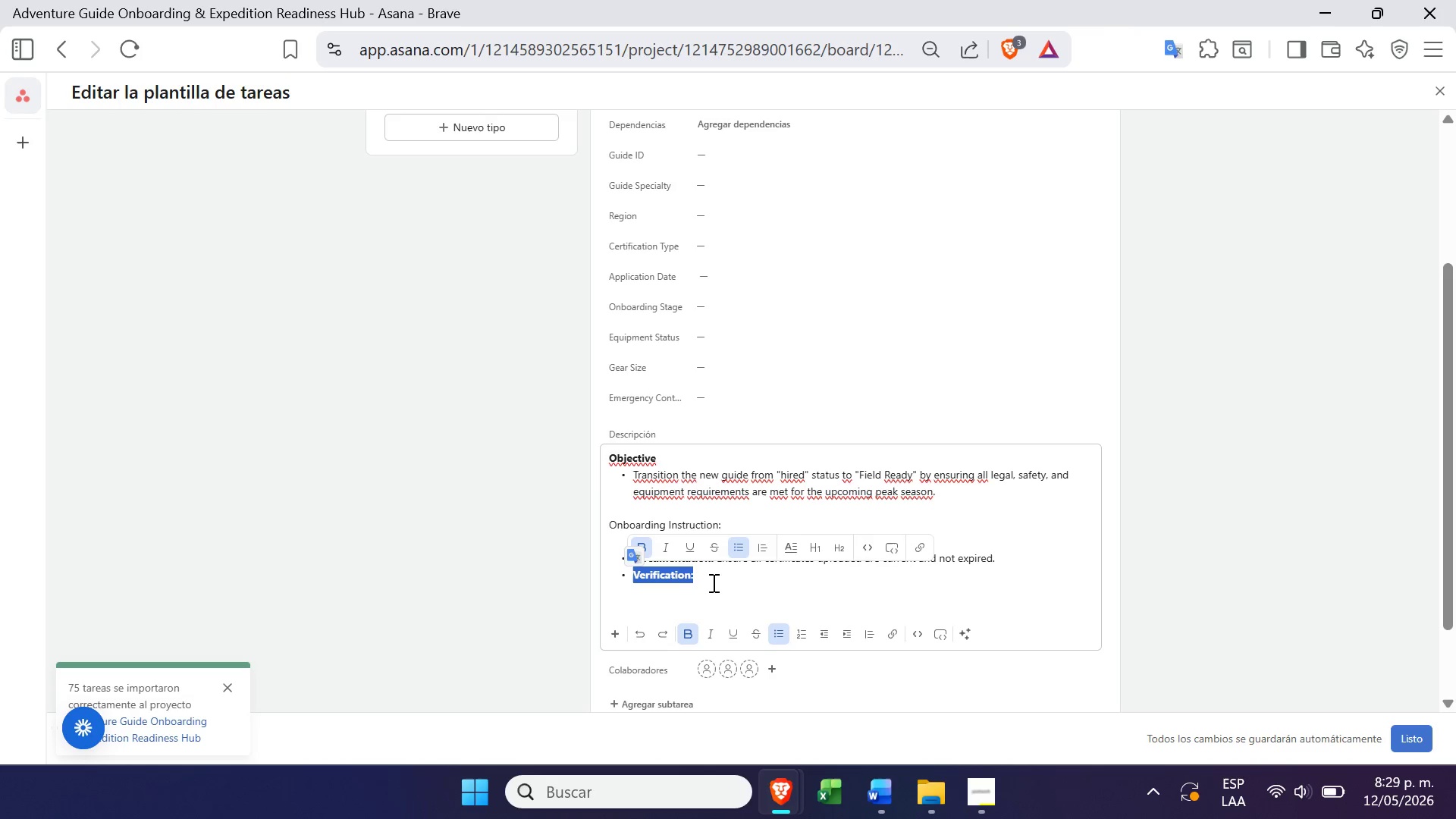 
left_click([720, 581])
 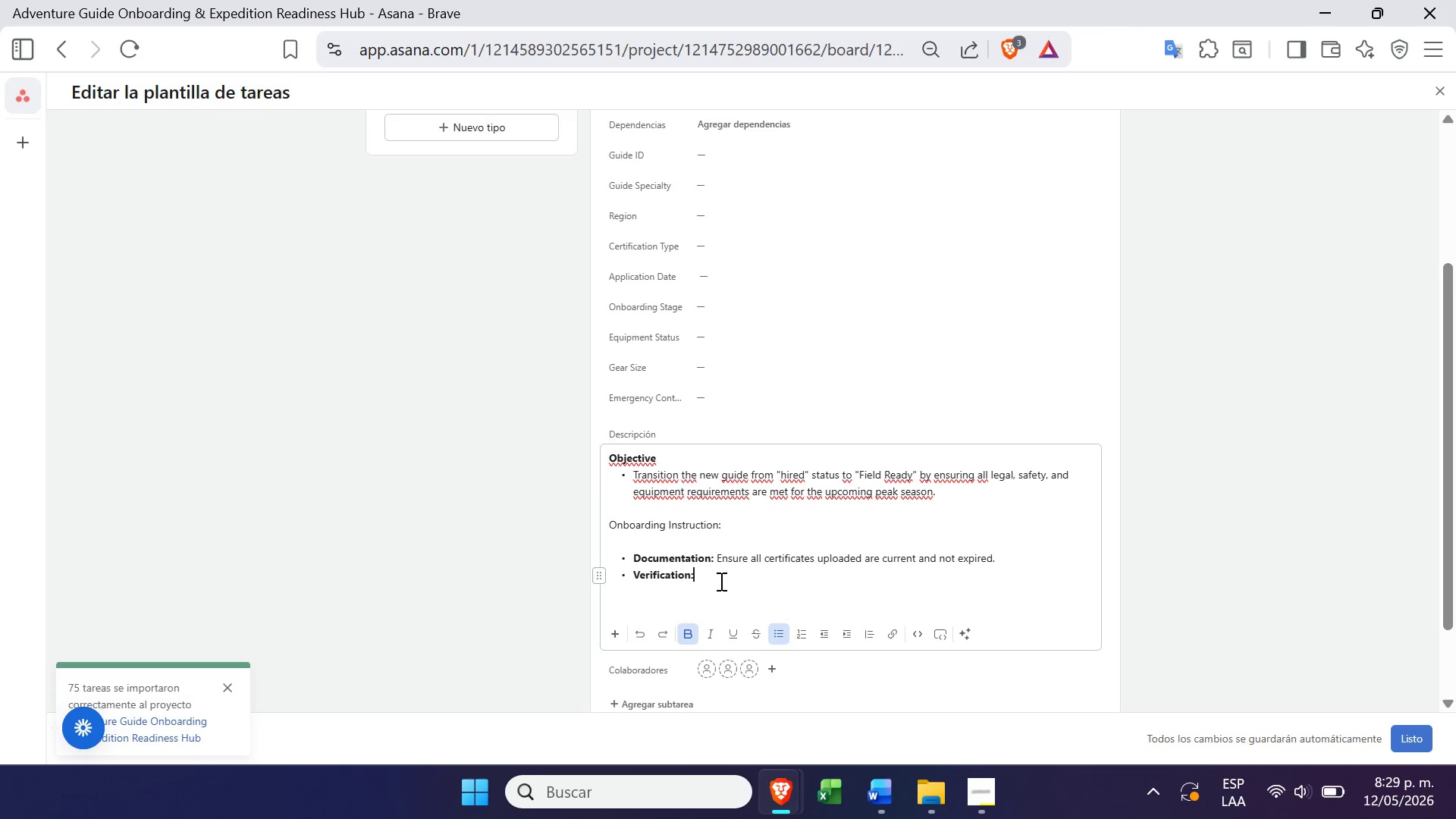 
type( Change the ceer)
key(Backspace)
key(Backspace)
key(Backspace)
key(Backspace)
key(Backspace)
key(Backspace)
 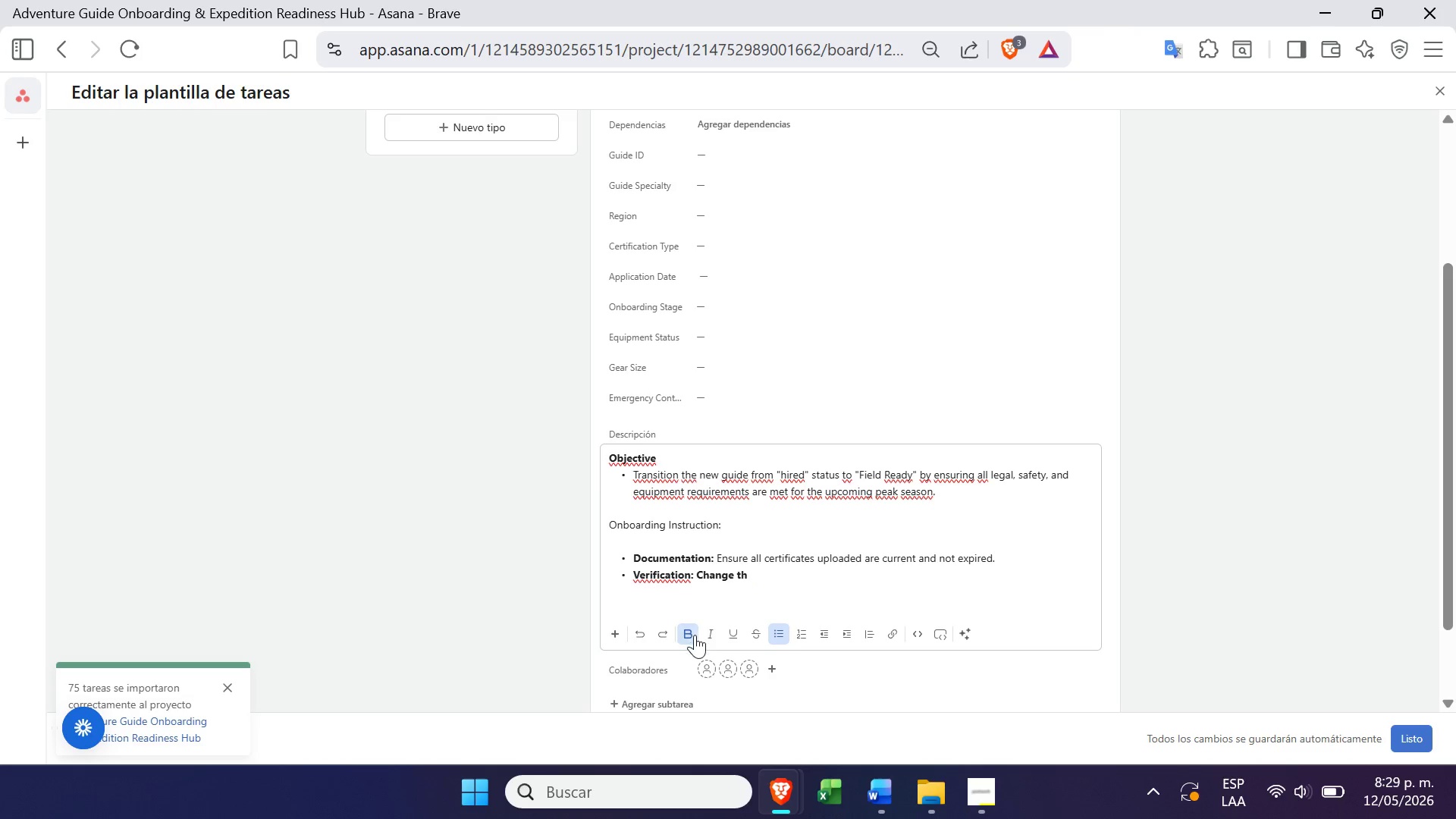 
left_click([692, 634])
 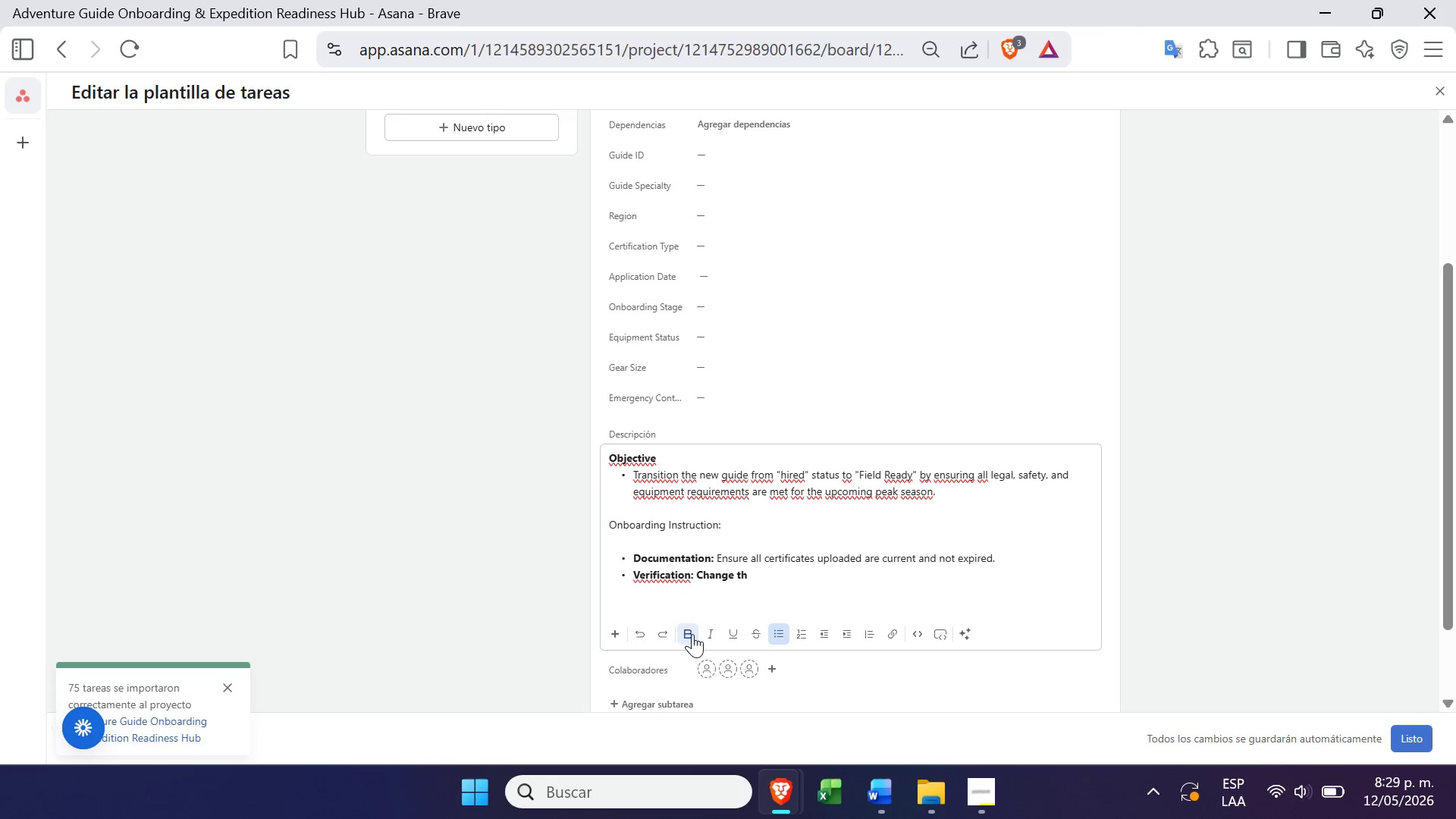 
key(Backspace)
 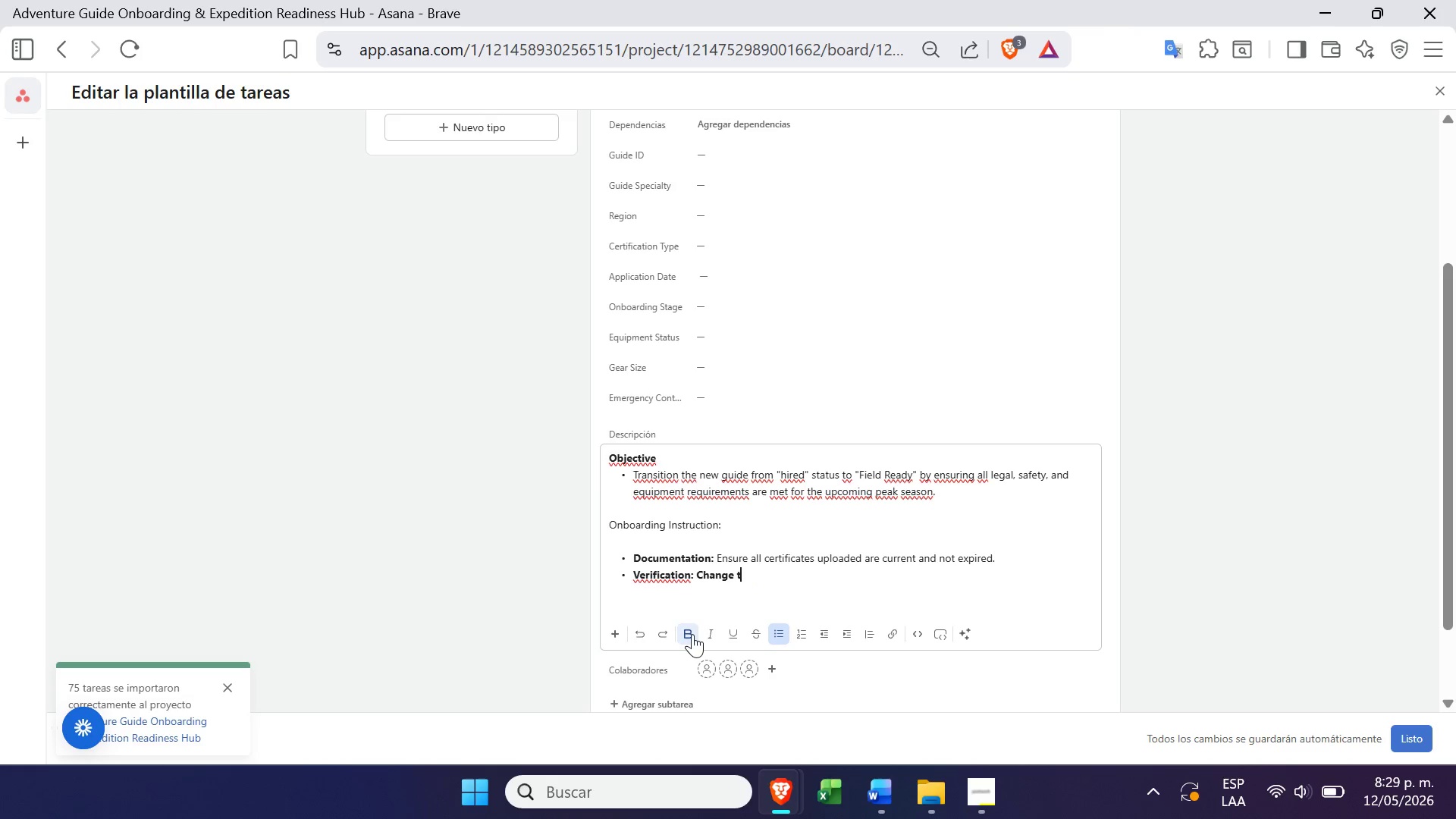 
key(Backspace)
 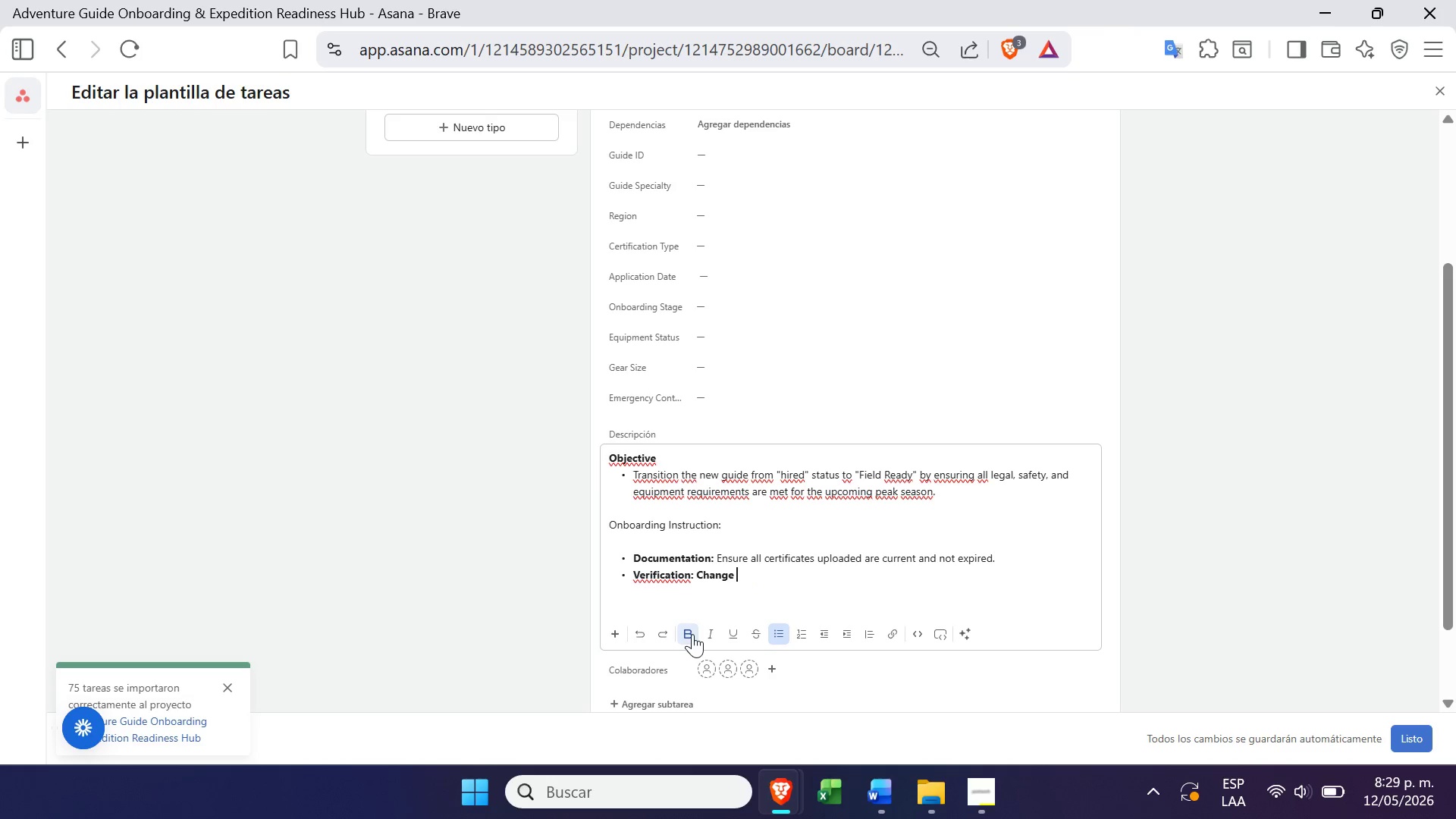 
key(Backspace)
 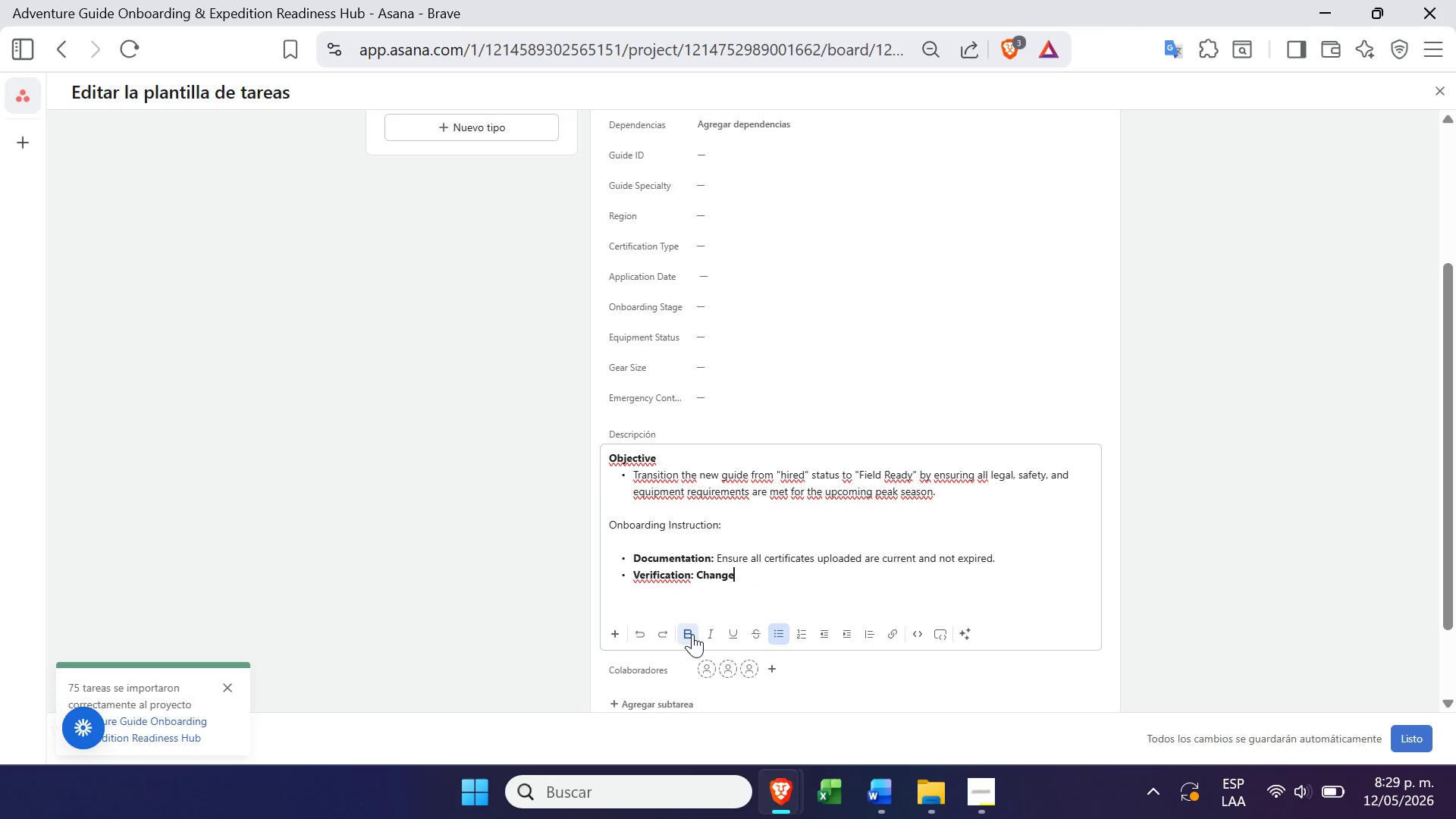 
key(Backspace)
 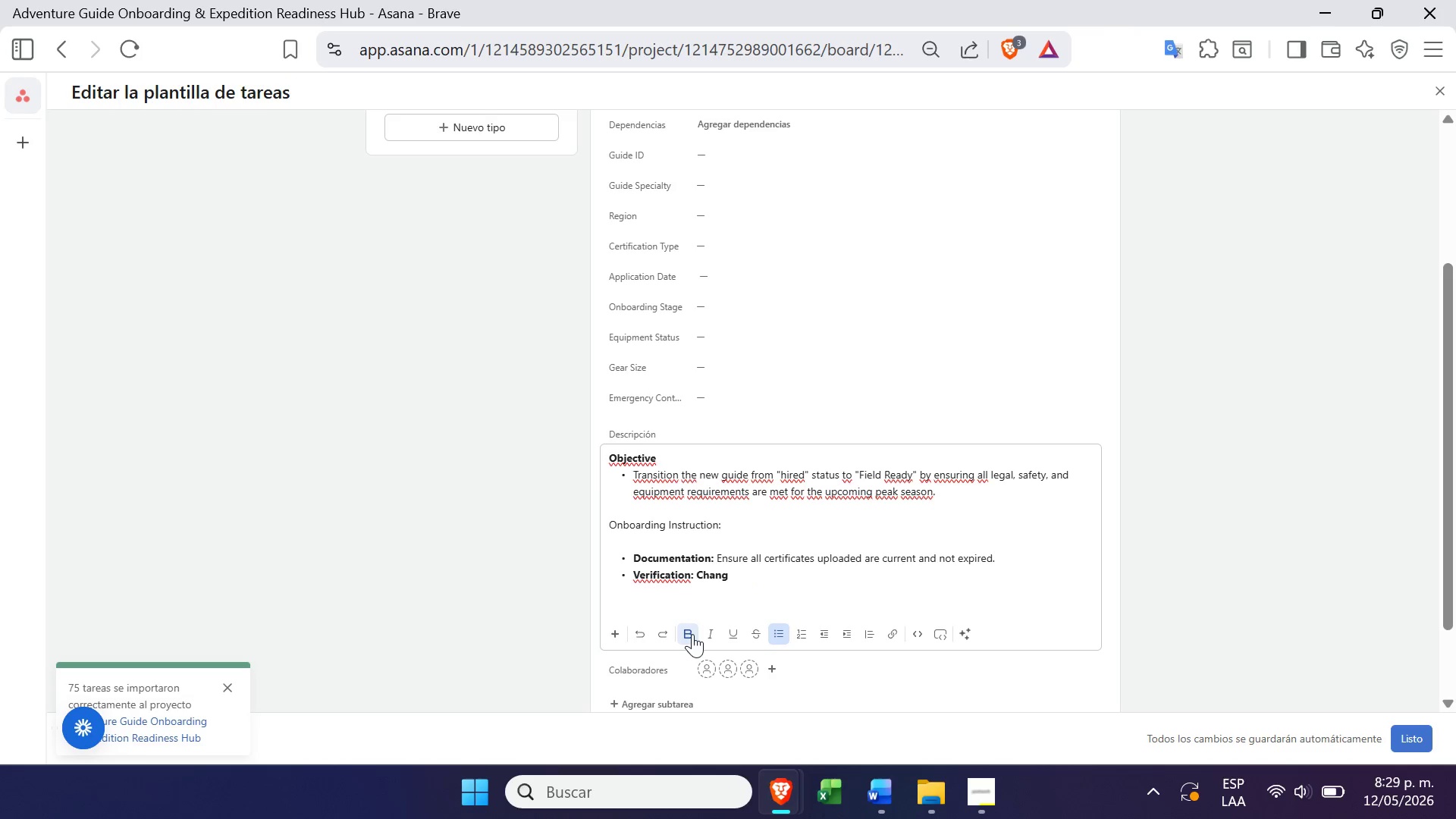 
key(Backspace)
 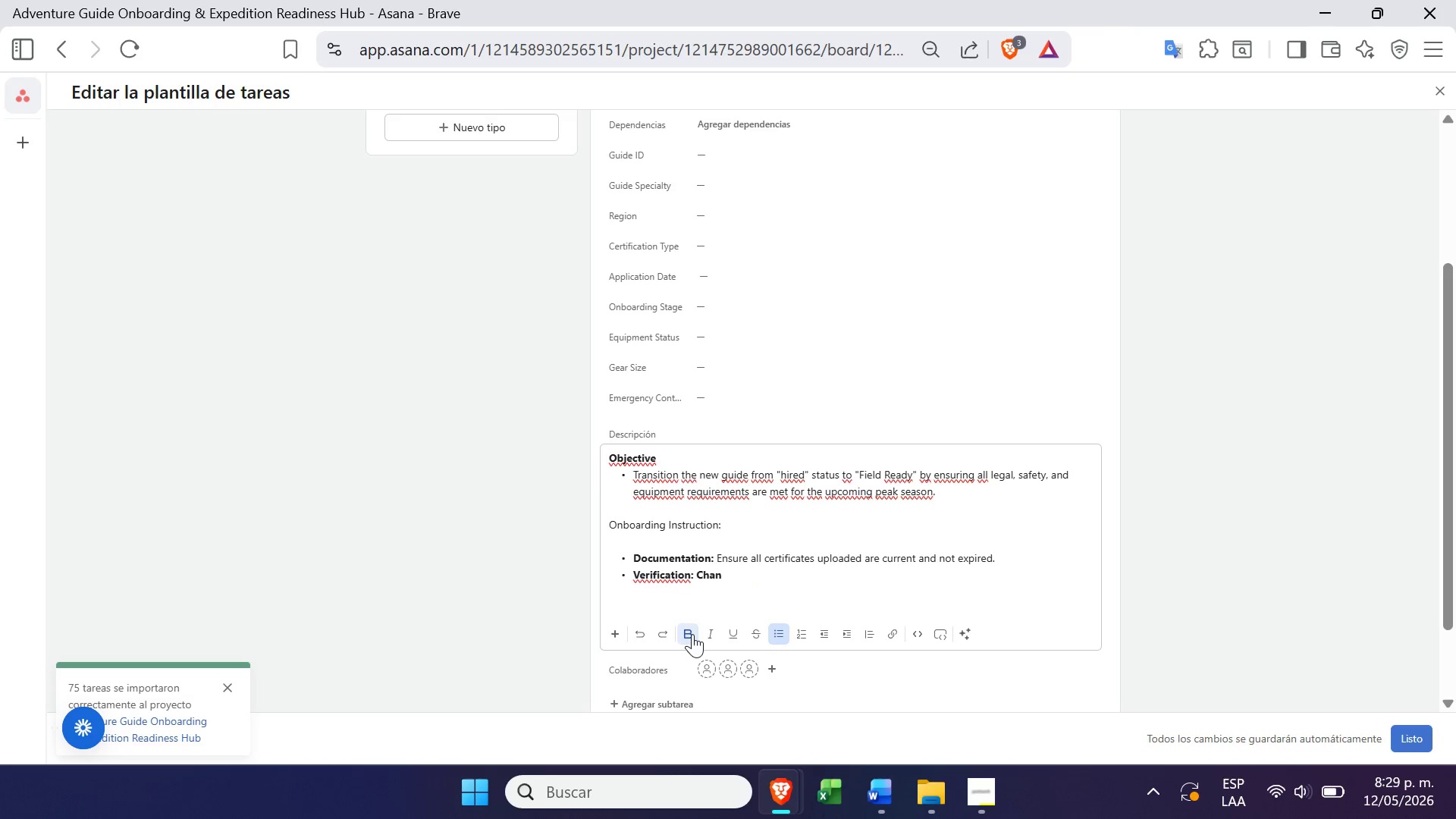 
key(Backspace)
 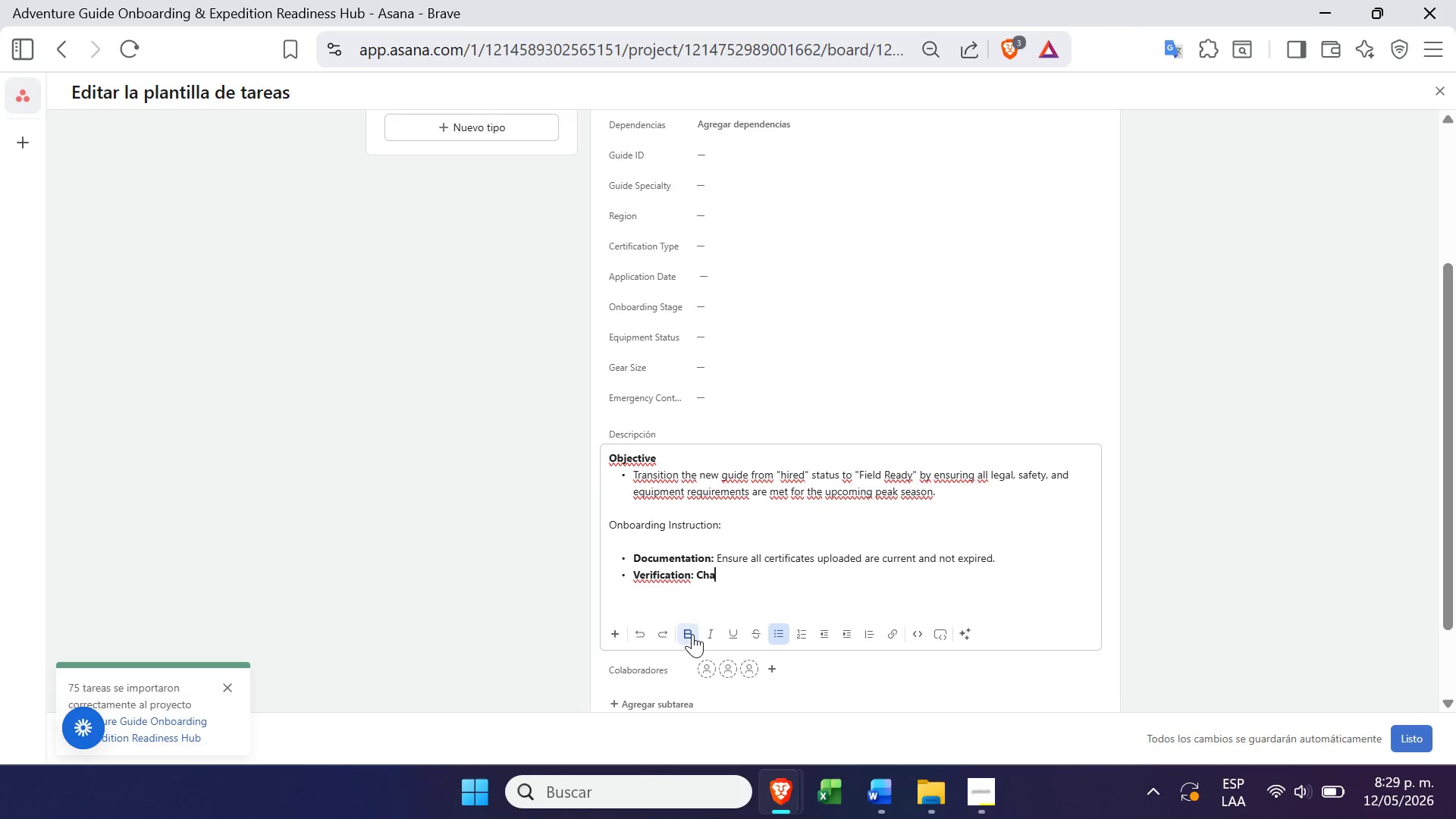 
key(Backspace)
 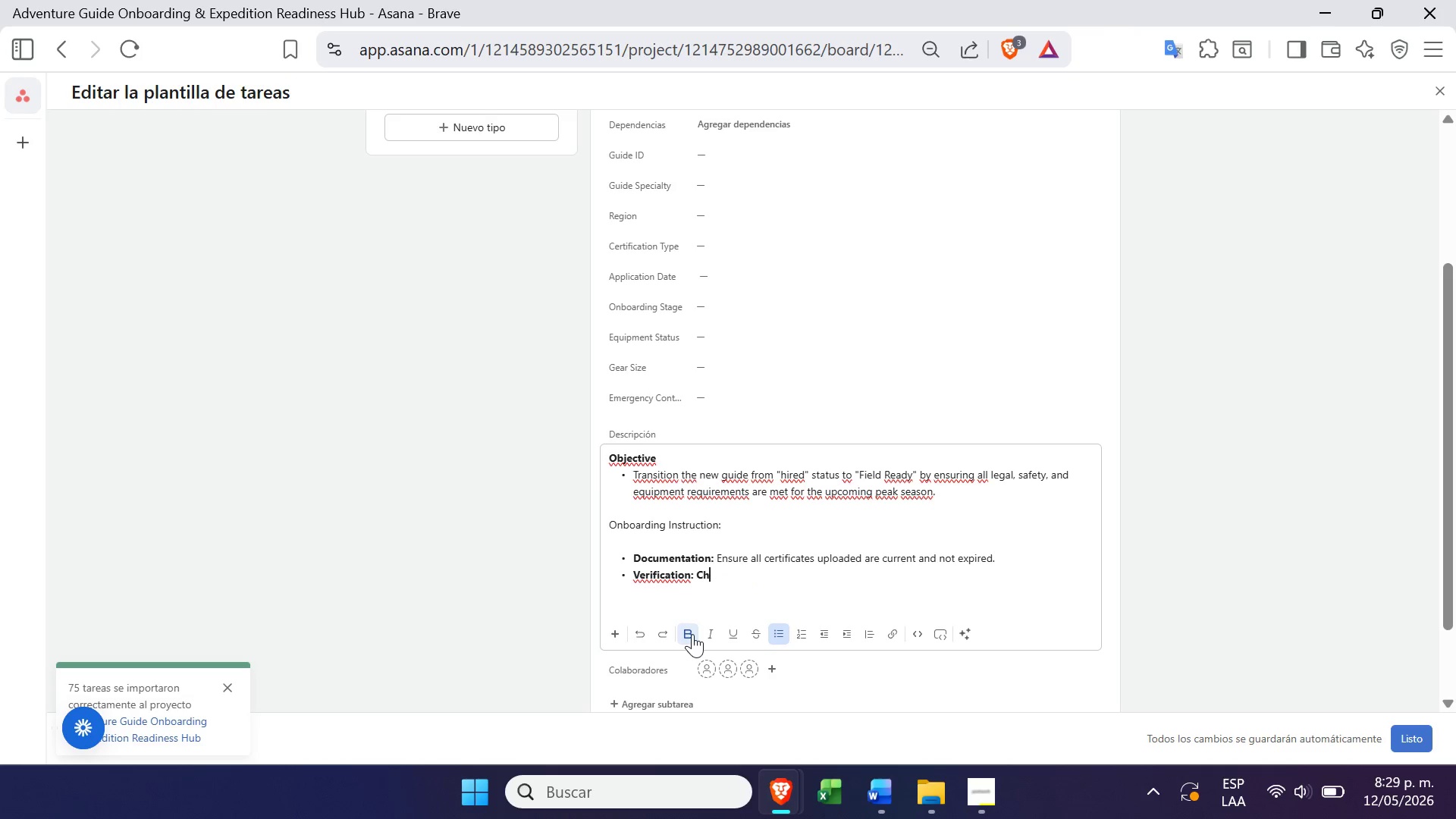 
key(Backspace)
 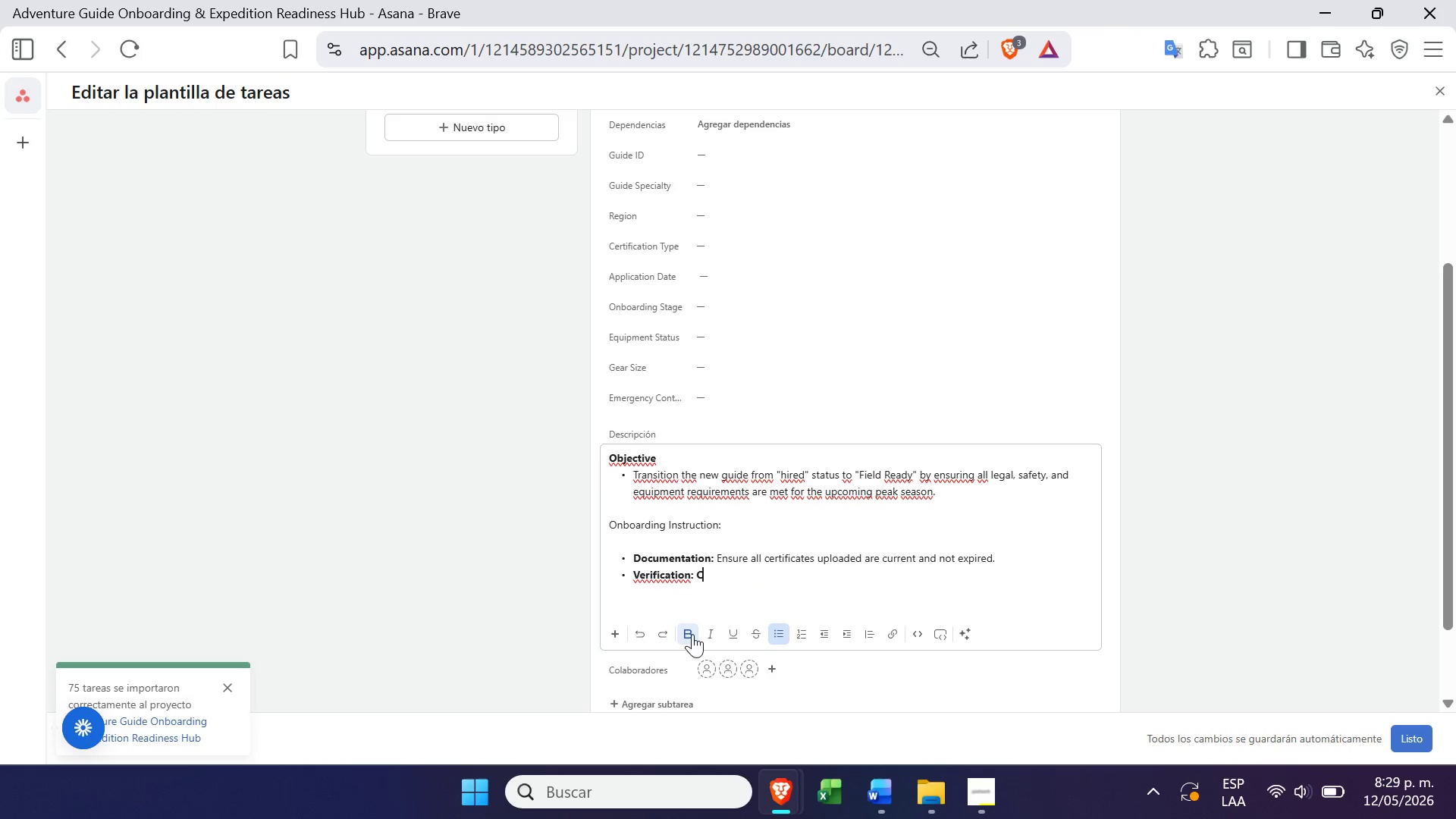 
key(Backspace)
 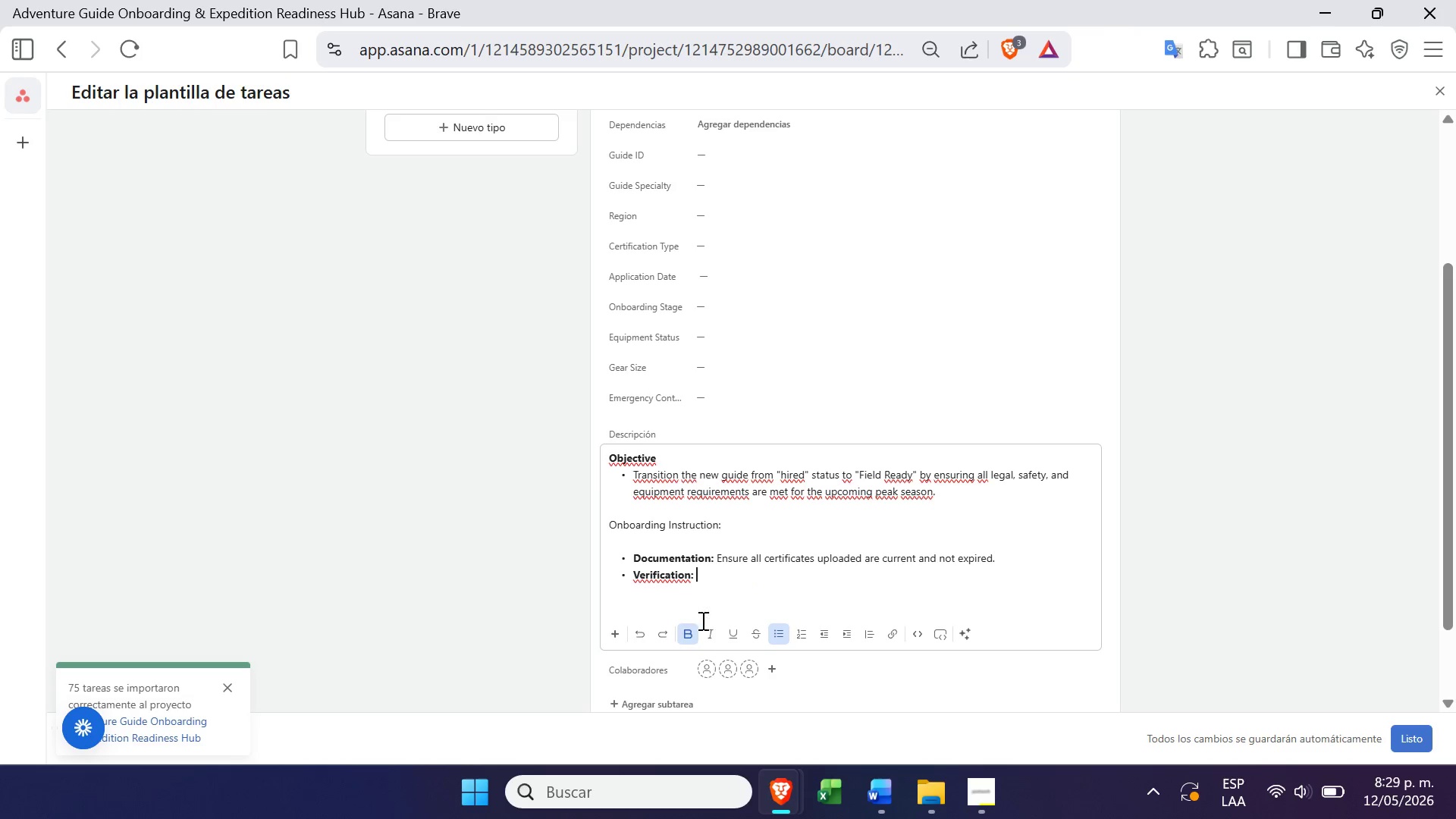 
left_click([686, 635])
 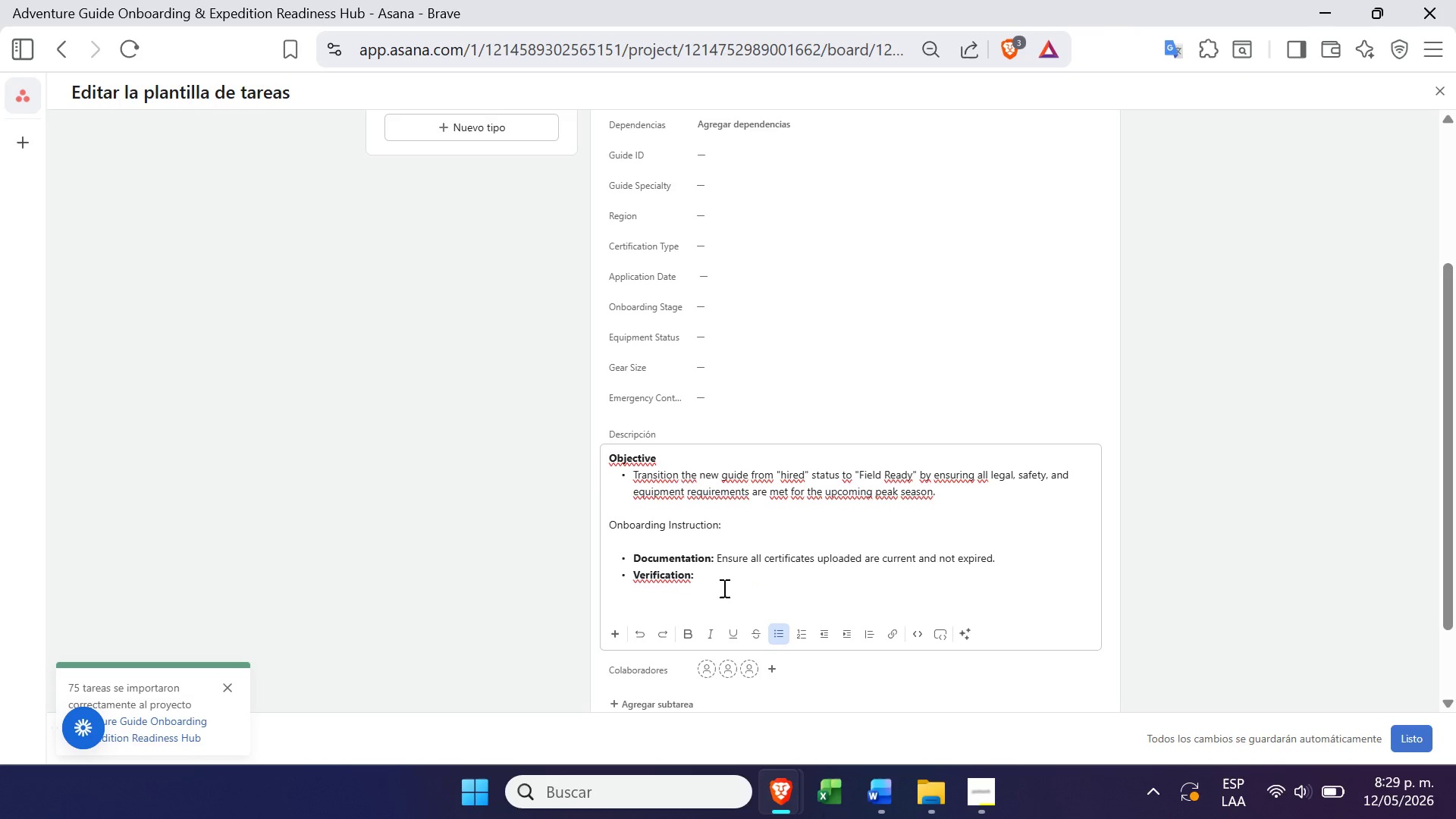 
type(Chanfe)
key(Backspace)
key(Backspace)
type(ge the certification status field to @vri)
key(Backspace)
key(Backspace)
key(Backspace)
type(e)
key(Backspace)
type(verified@ once documents are)
 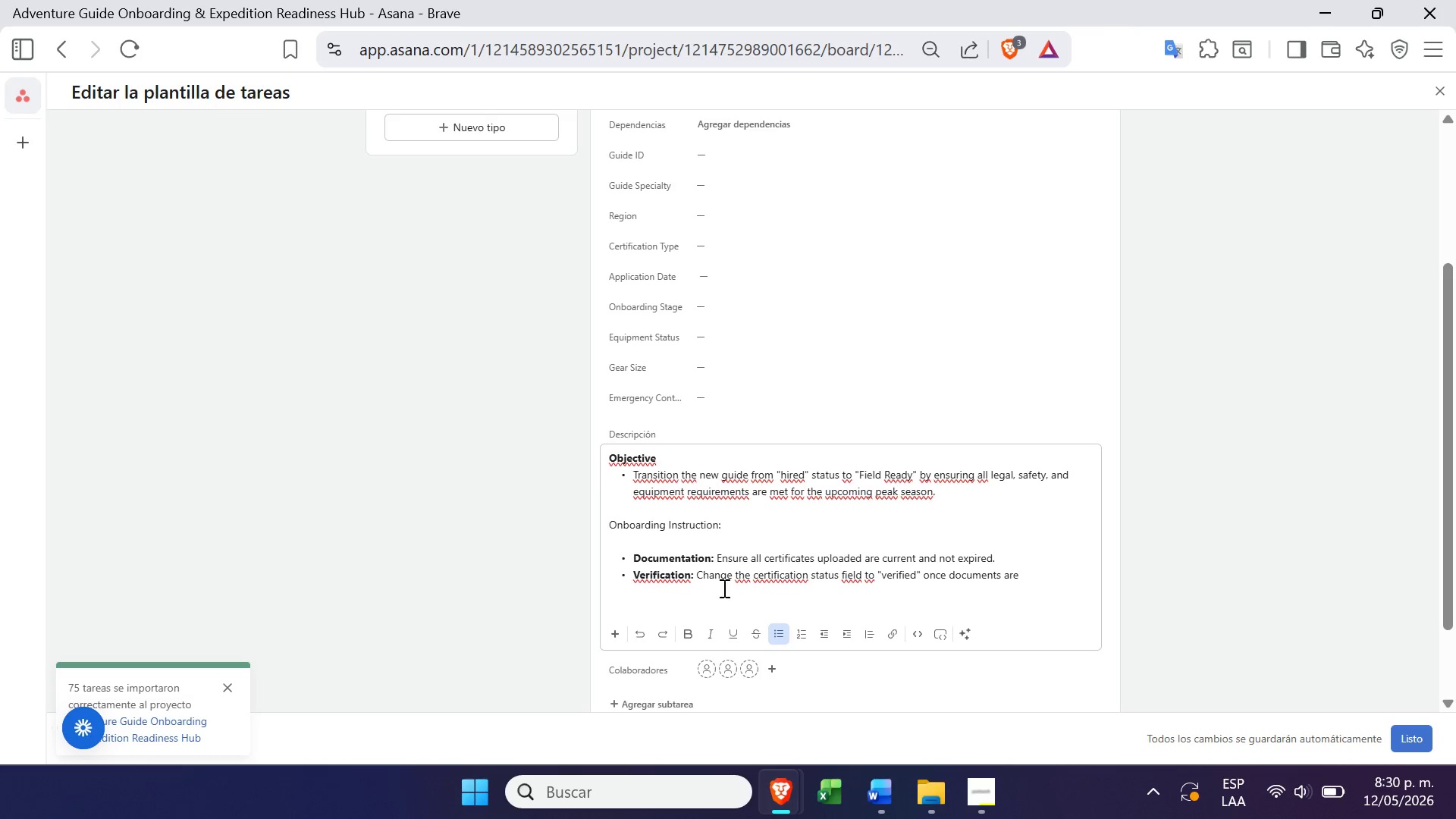 
type( checked to trigger the automation.)
 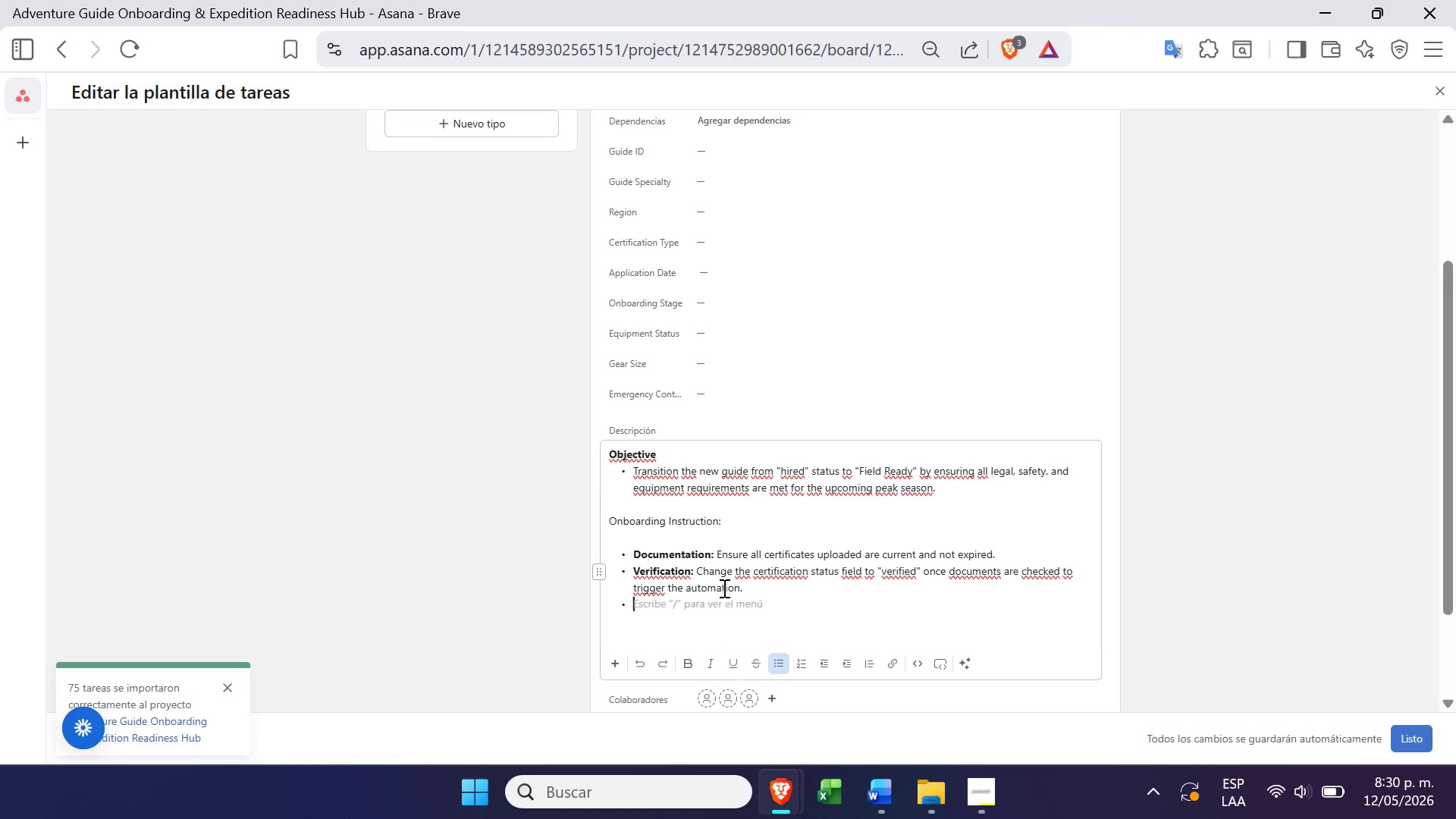 
key(Enter)
 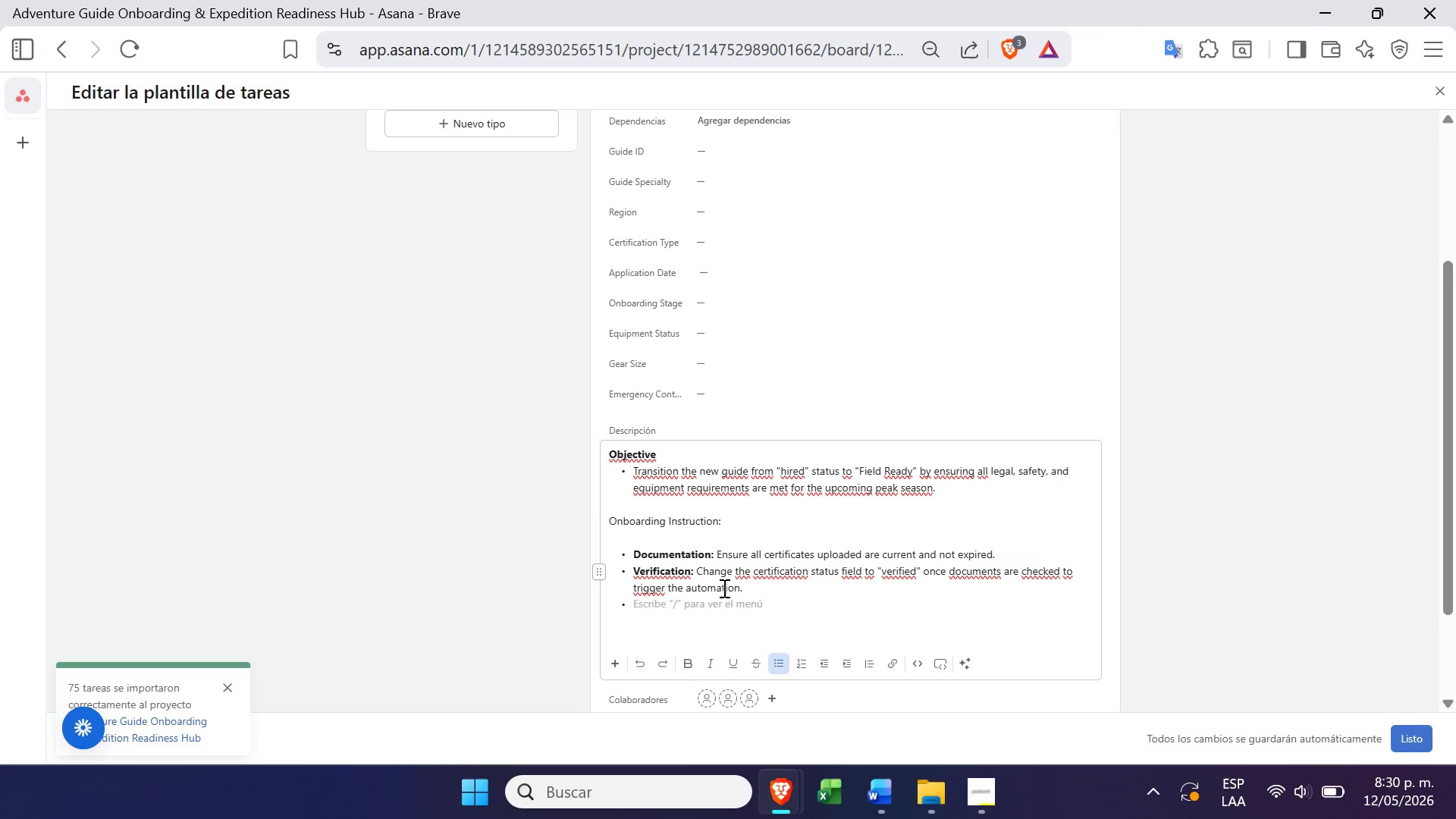 
type(Gear>)
 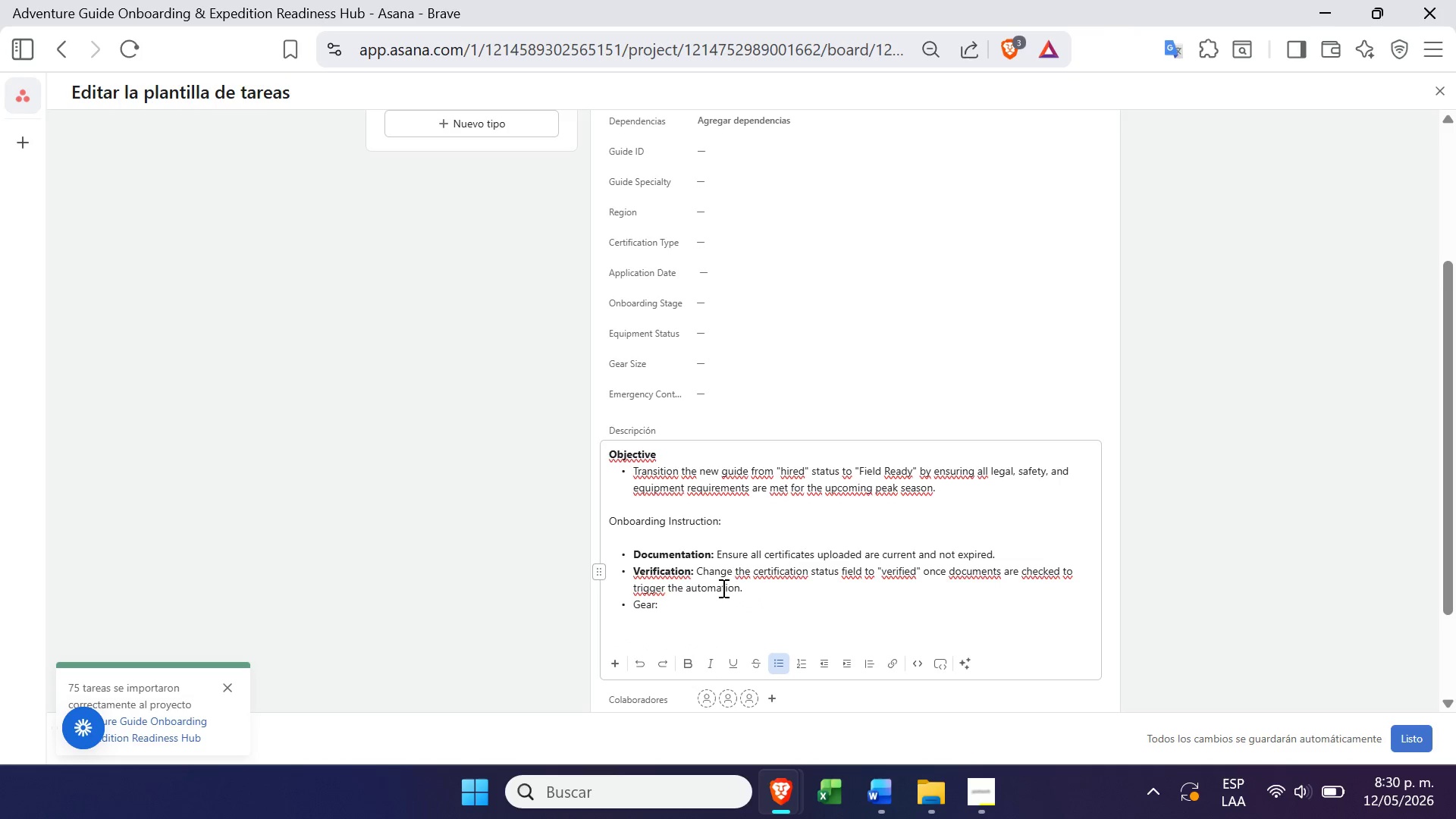 
left_click_drag(start_coordinate=[677, 604], to_coordinate=[634, 607])
 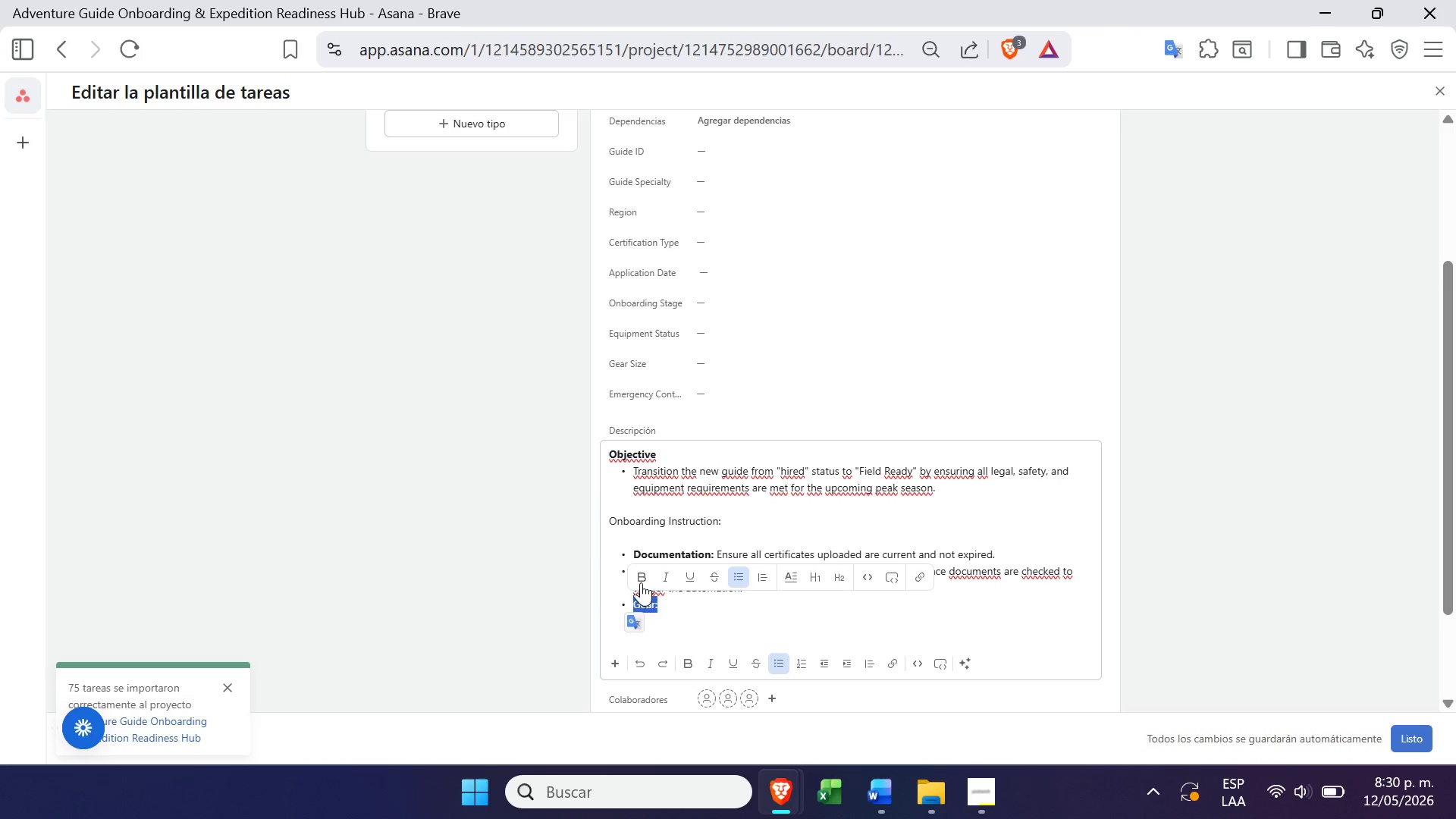 
left_click([641, 582])
 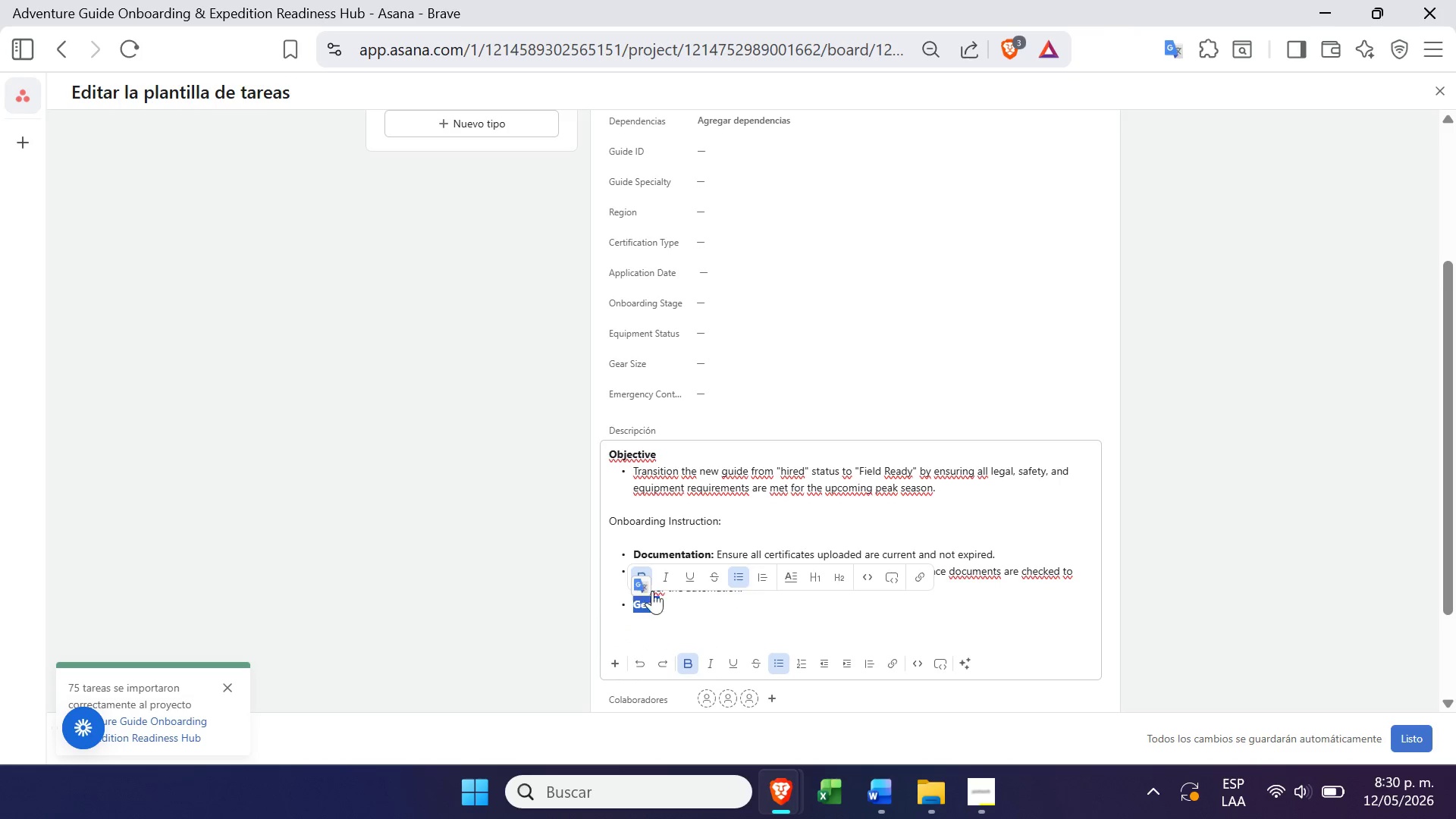 
left_click([681, 618])
 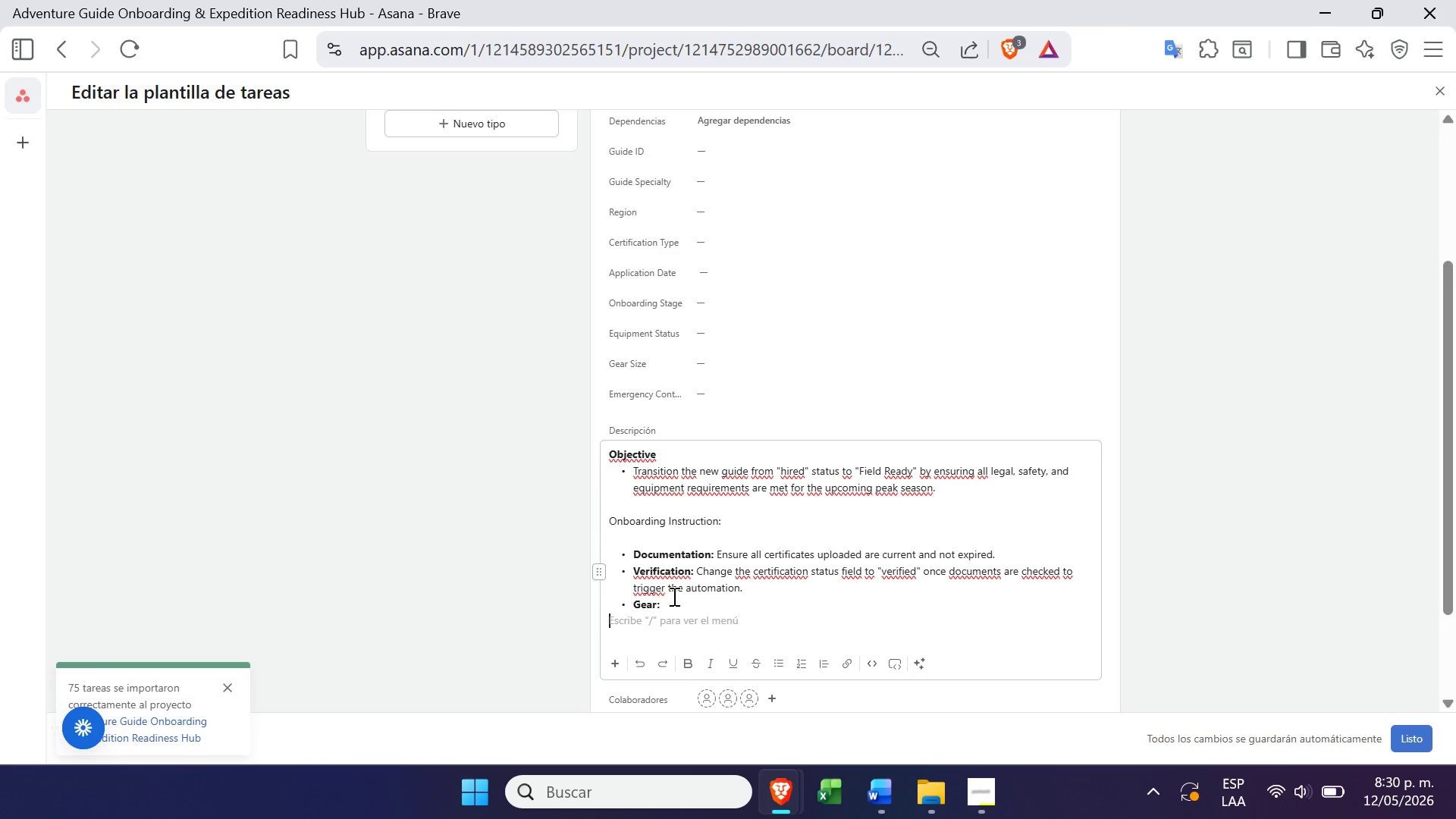 
left_click([671, 606])
 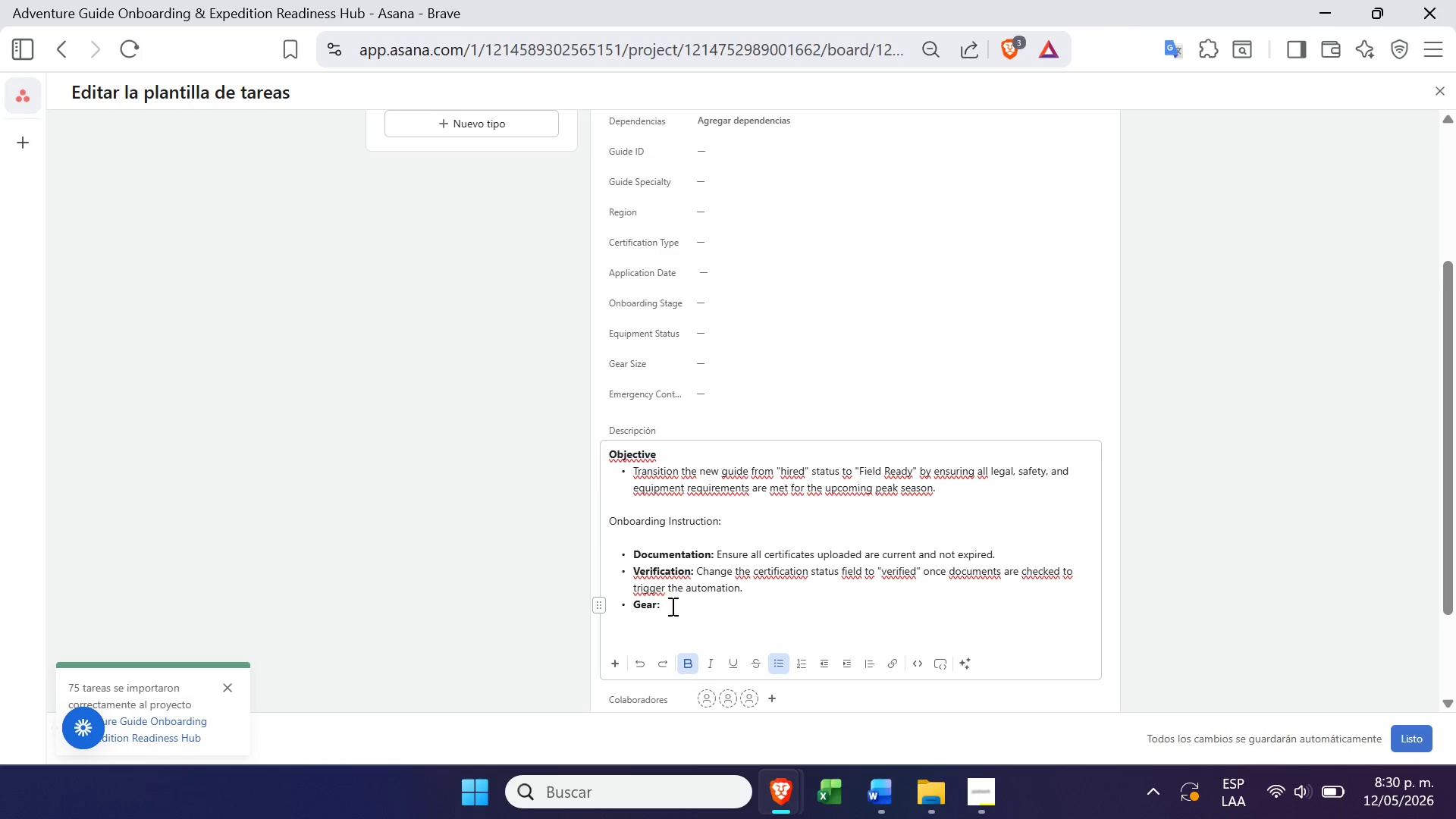 
type( Cross)
key(Backspace)
key(Backspace)
key(Backspace)
key(Backspace)
key(Backspace)
 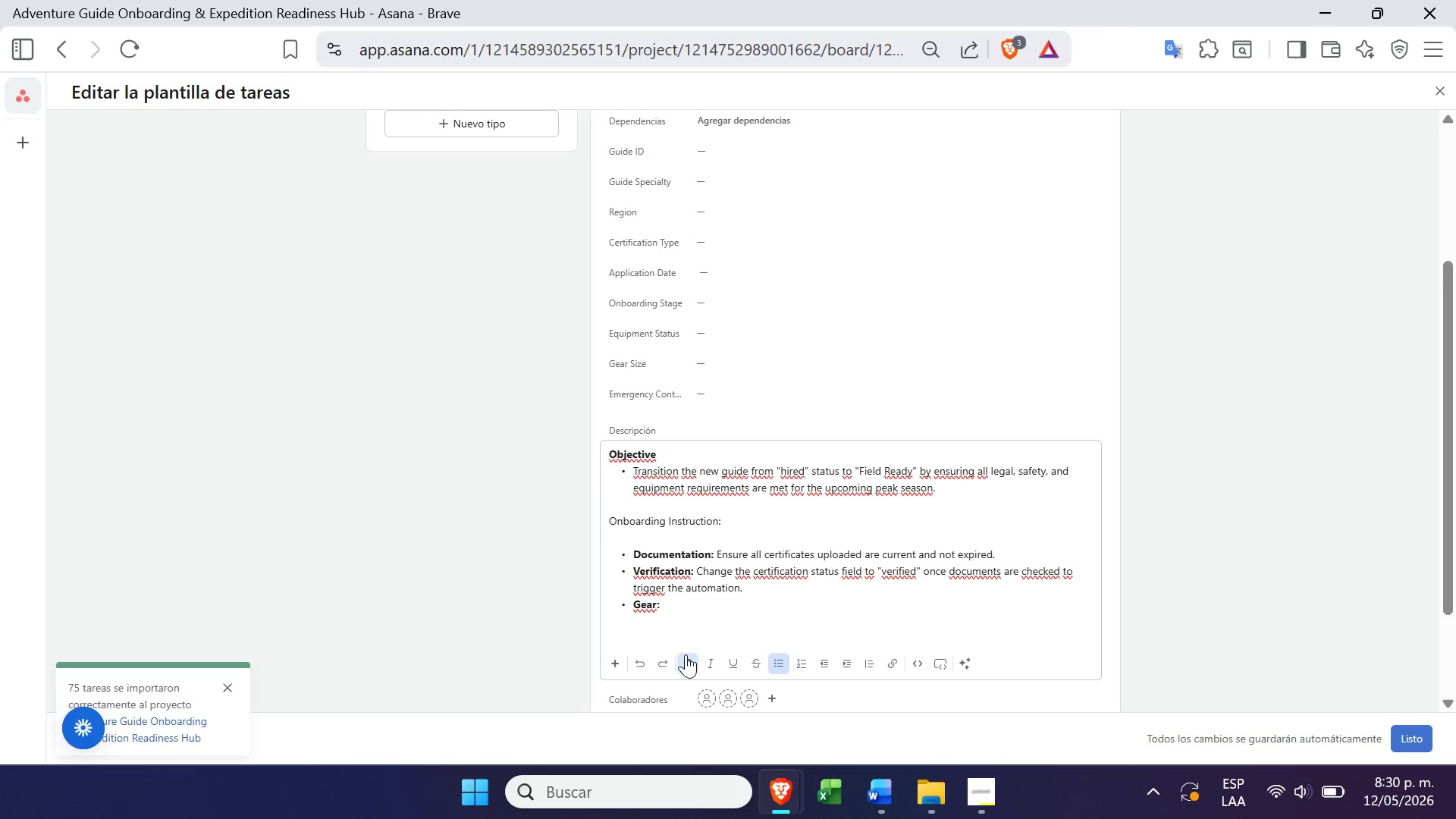 
left_click([685, 658])
 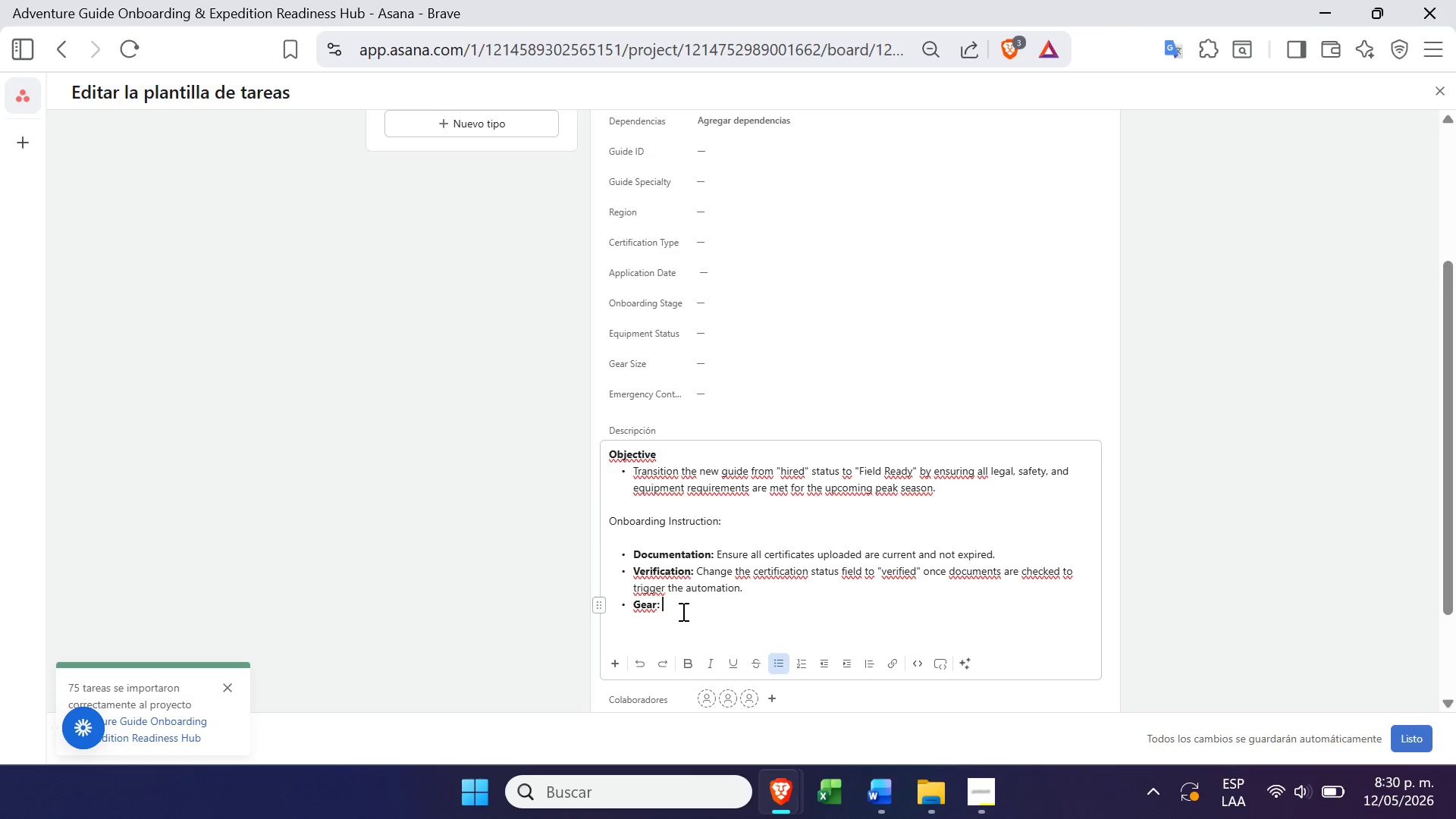 
type(Criss)
key(Backspace)
key(Backspace)
key(Backspace)
type(oss reference the geat )
key(Backspace)
key(Backspace)
key(Backspace)
type(ar size field with current inventory before assigning a)
key(Backspace)
type(equipment.)
 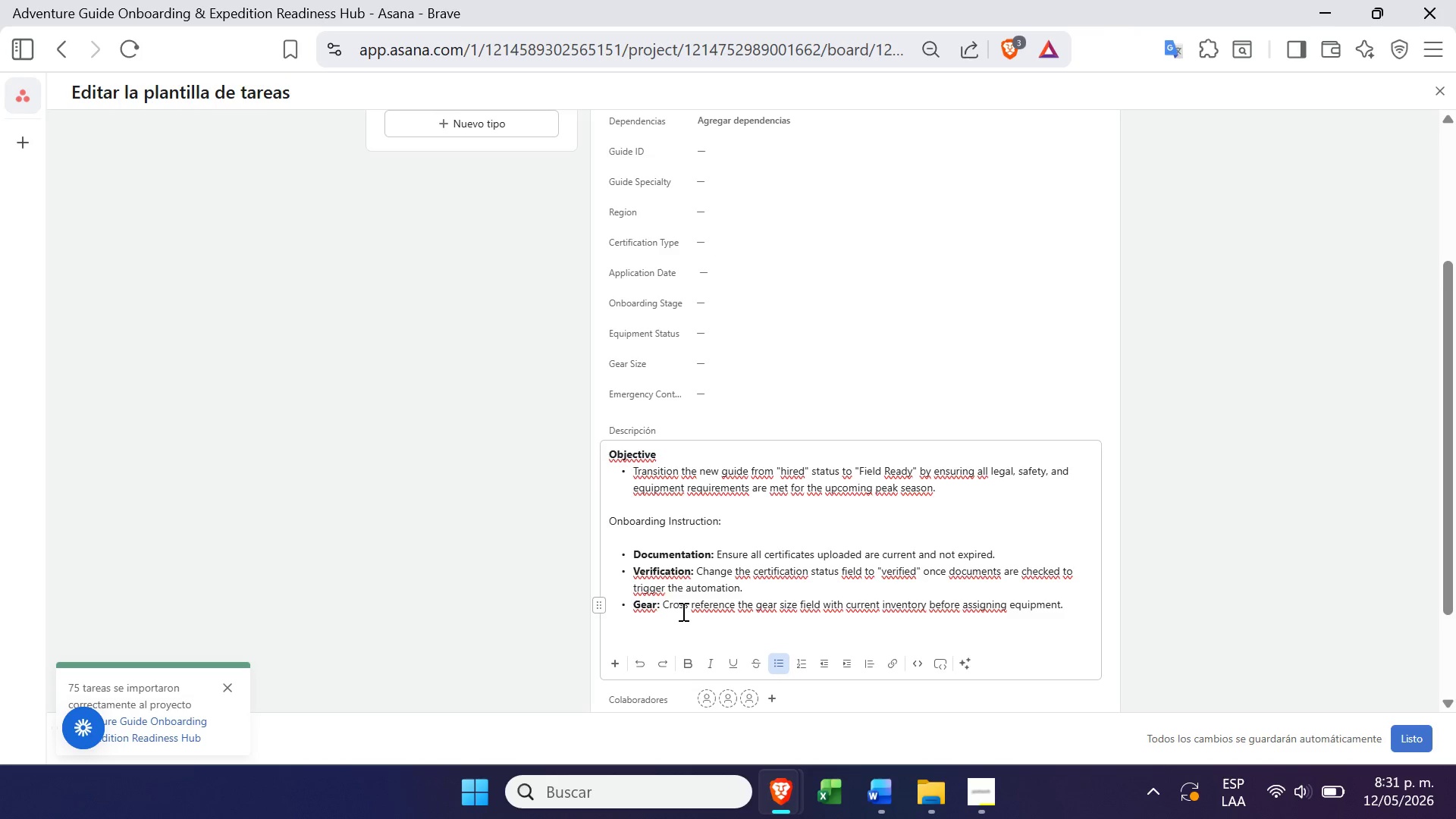 
key(Enter)
 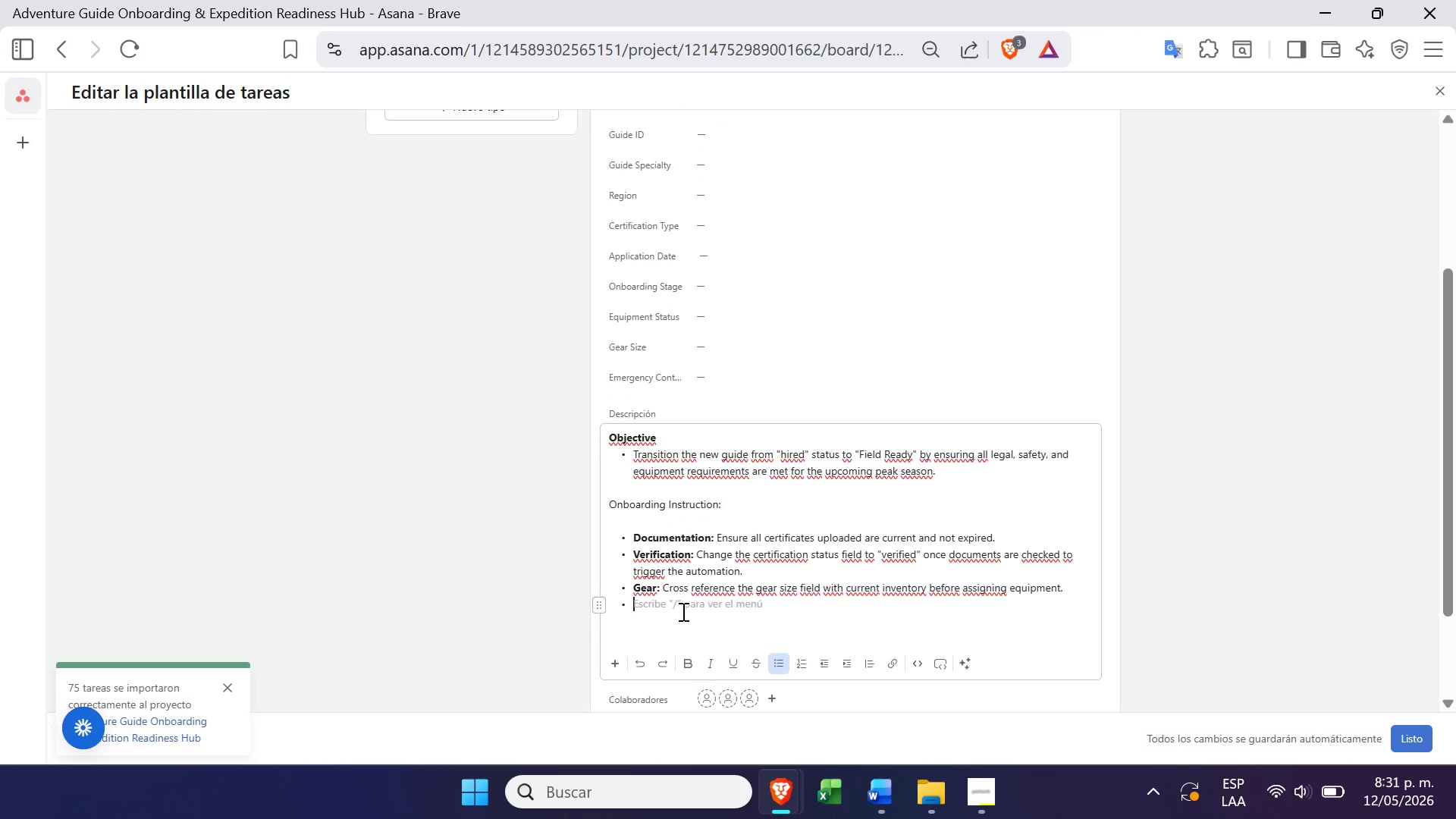 
key(Enter)
 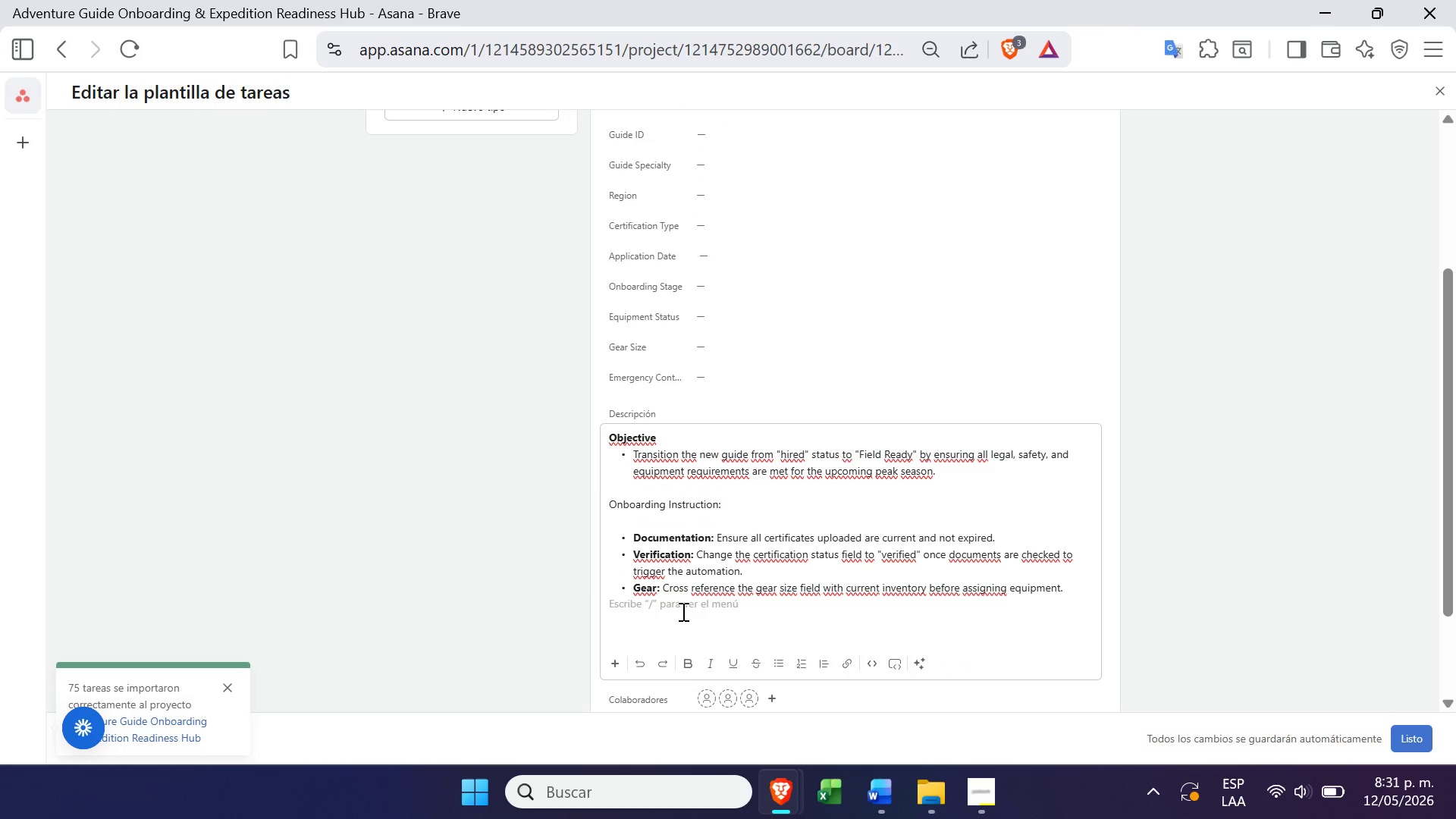 
key(Enter)
 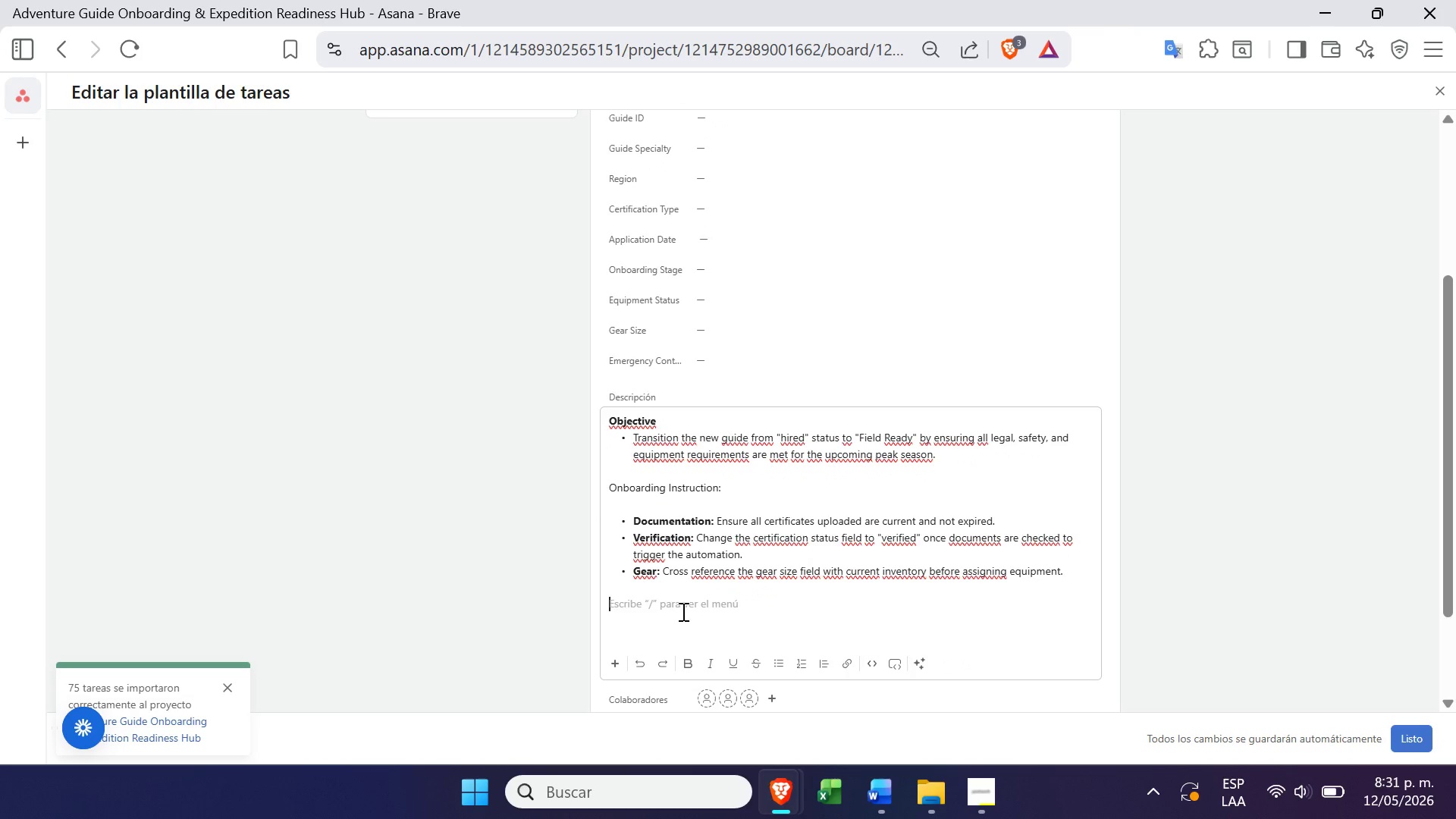 
type(J)
key(Backspace)
type(Key contacts)
 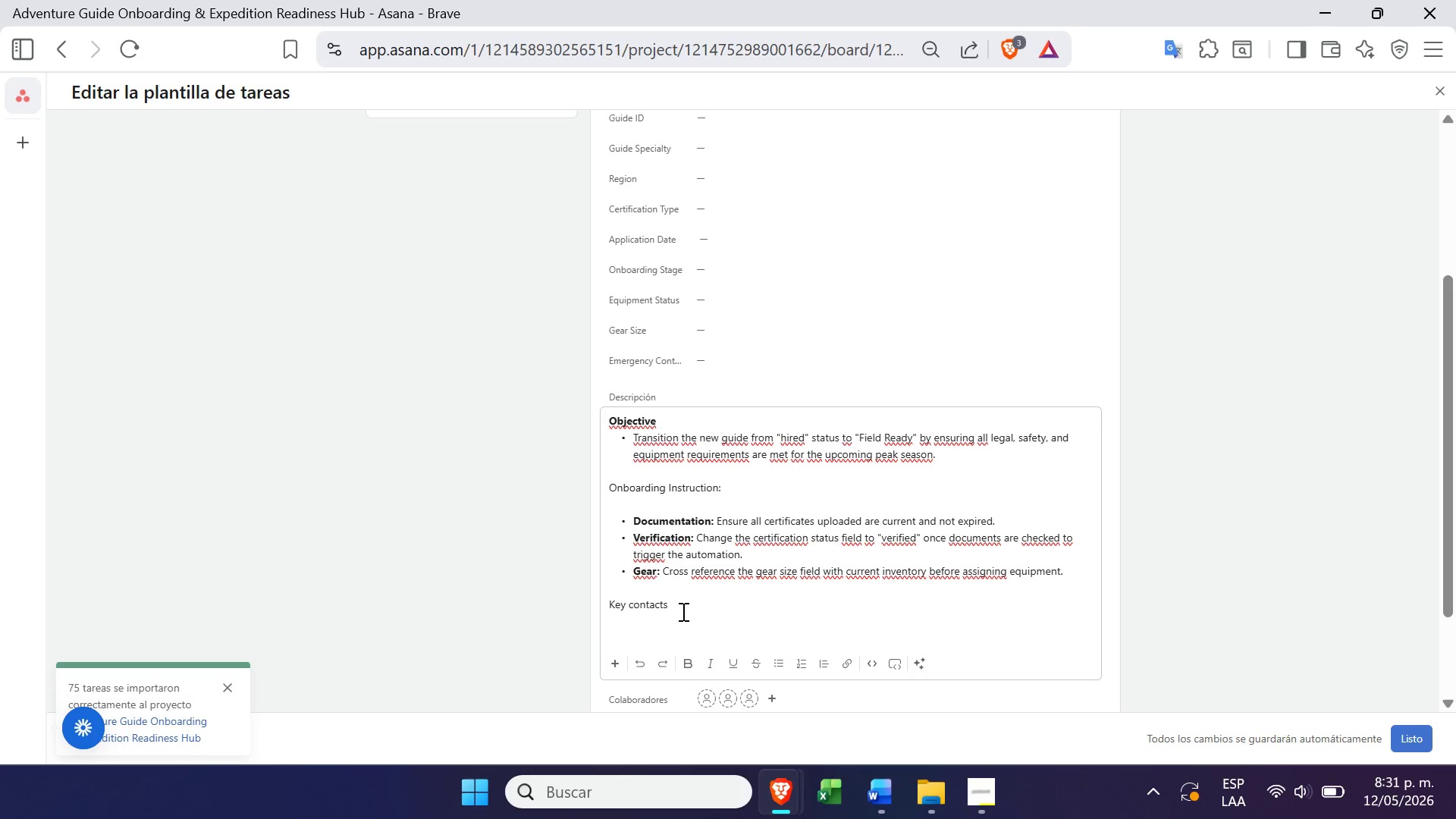 
left_click_drag(start_coordinate=[682, 611], to_coordinate=[613, 607])
 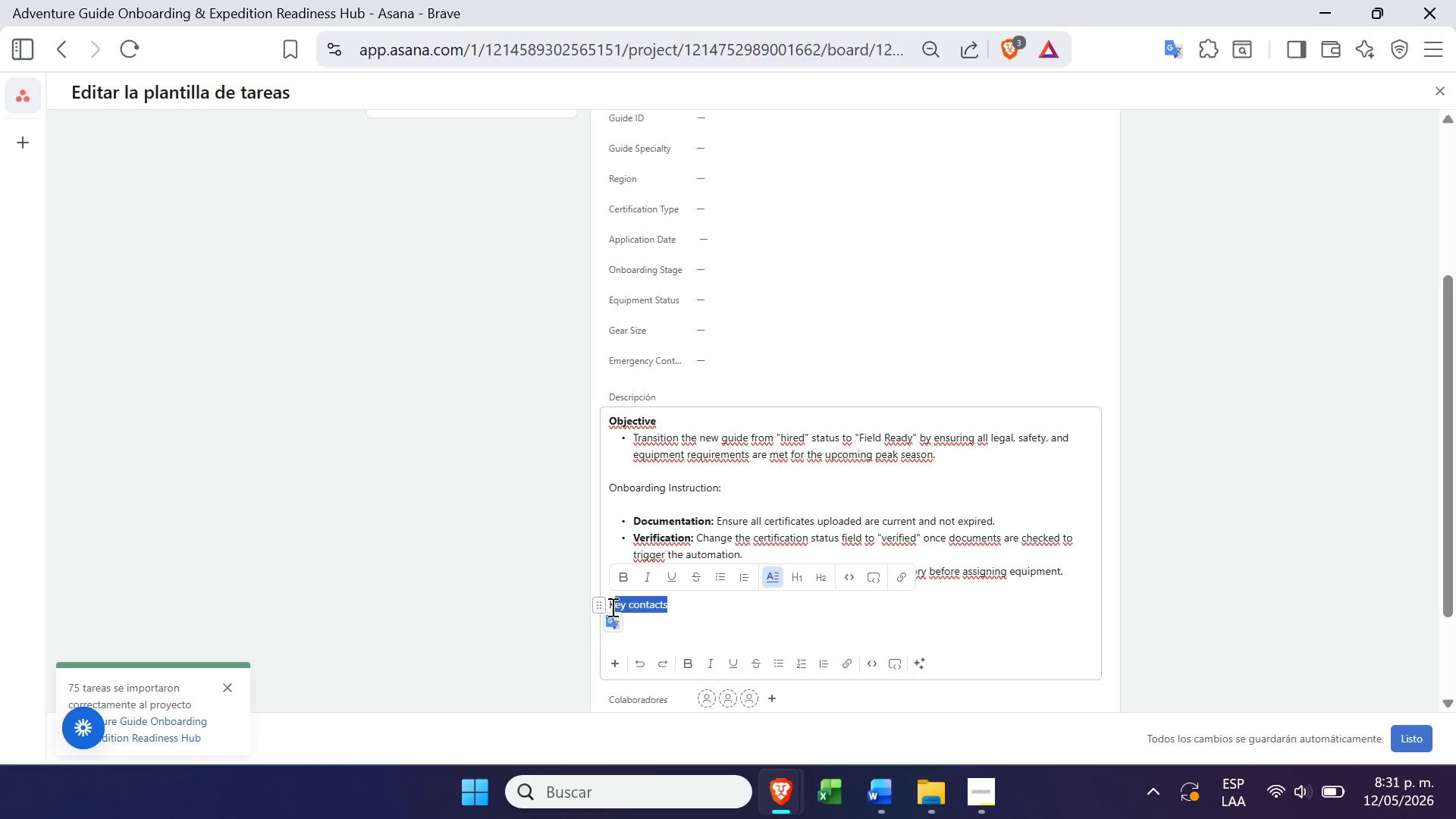 
left_click([613, 607])
 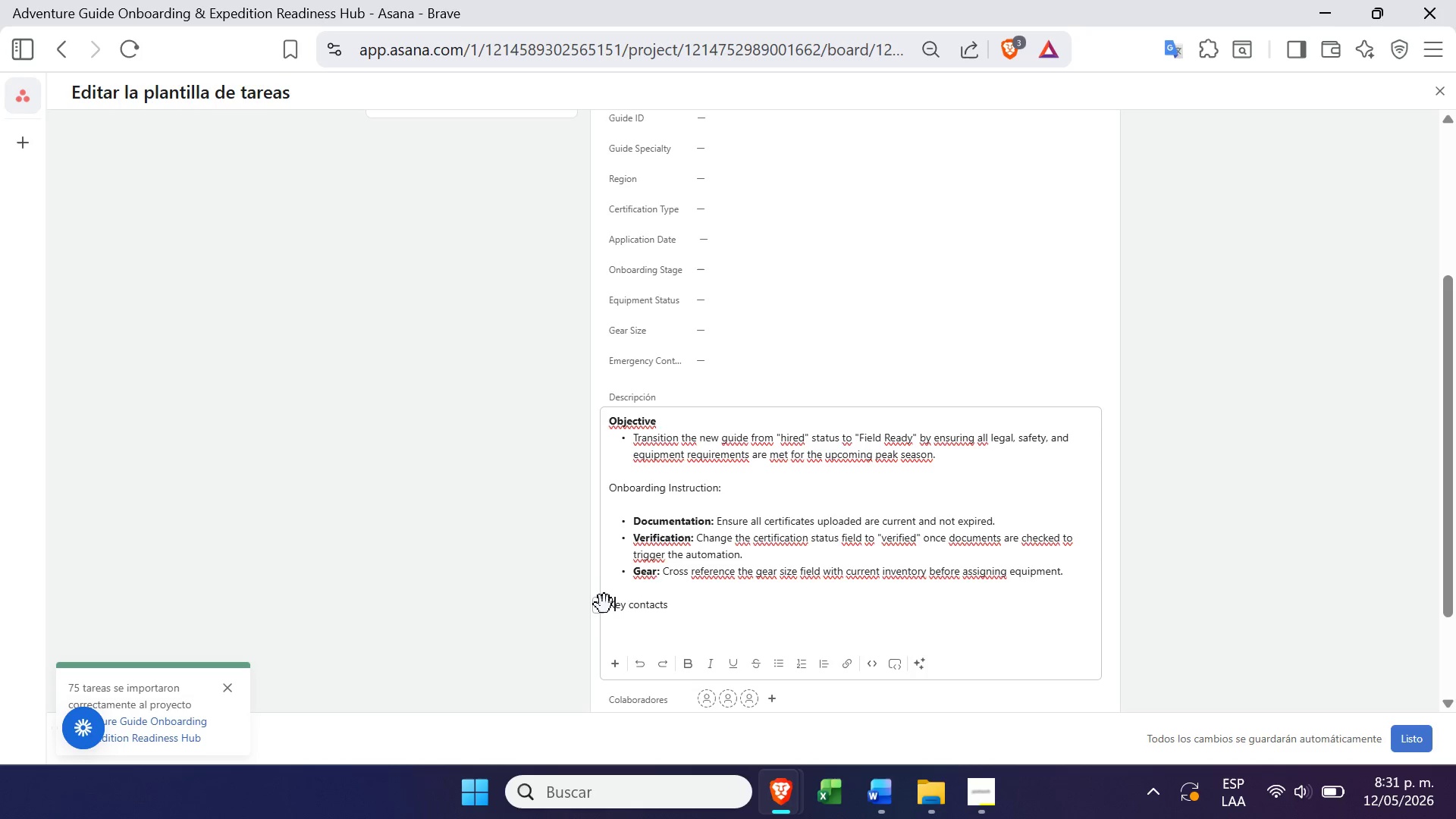 
left_click([606, 604])
 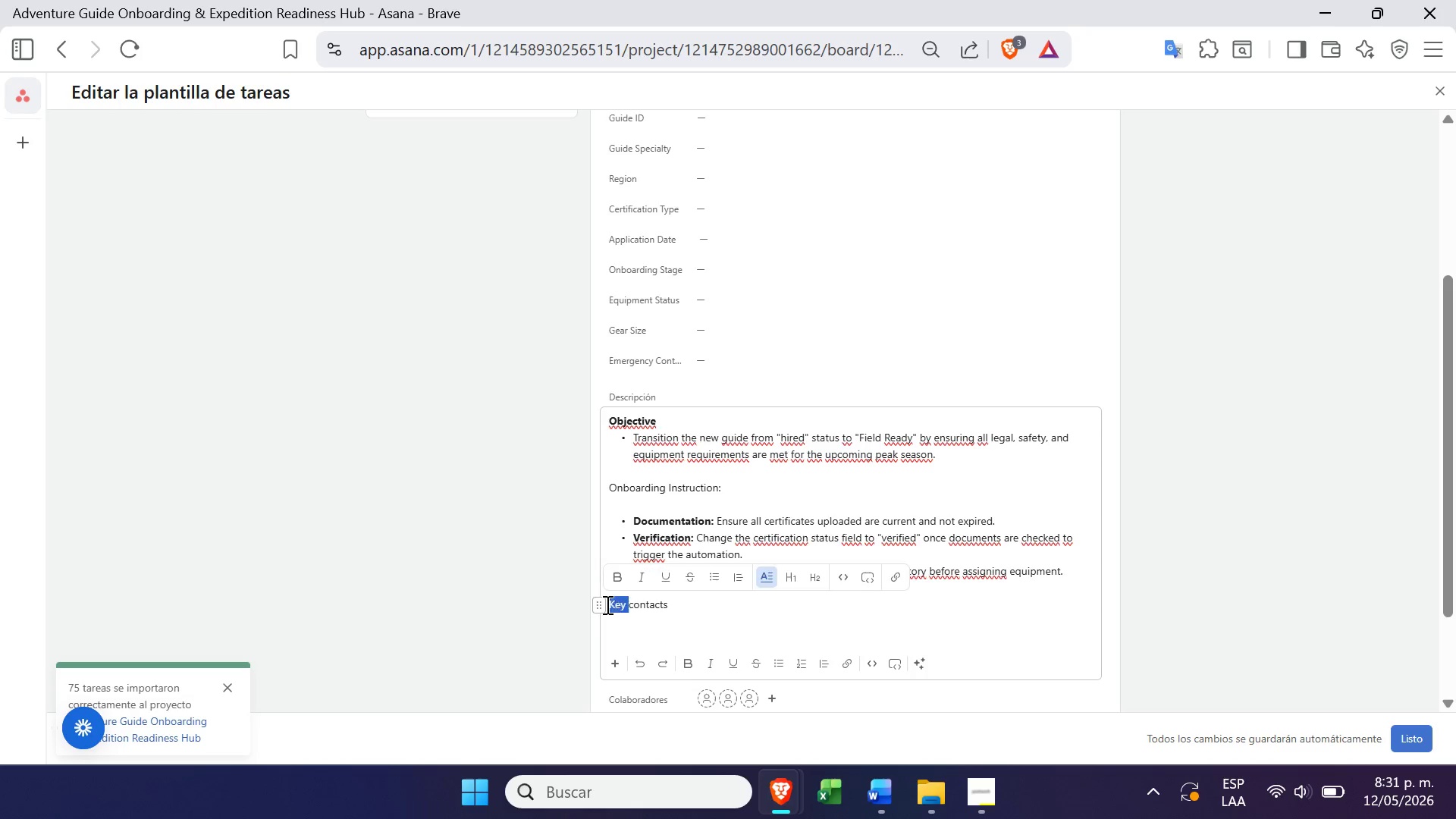 
left_click_drag(start_coordinate=[606, 604], to_coordinate=[657, 609])
 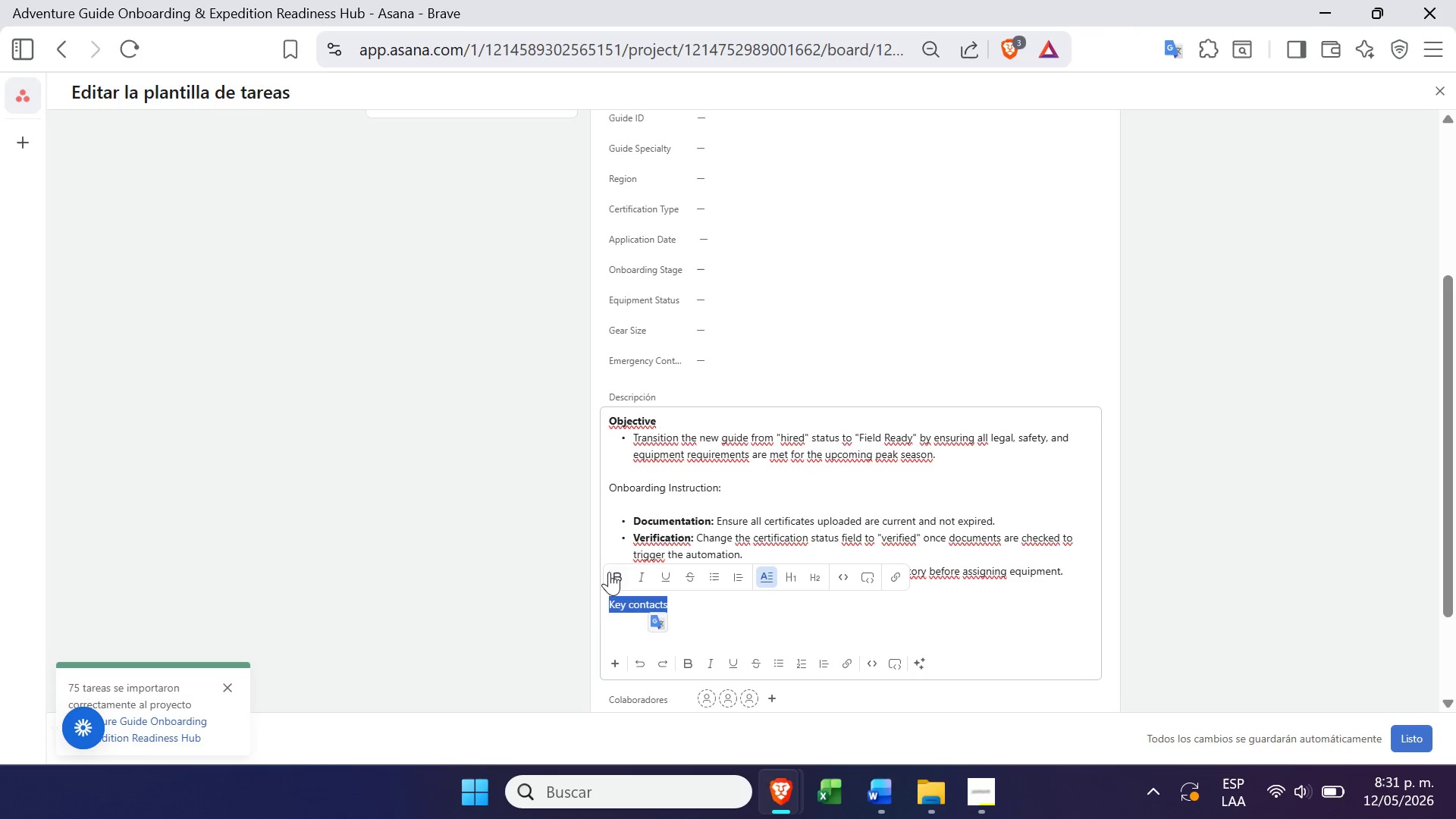 
left_click([610, 572])
 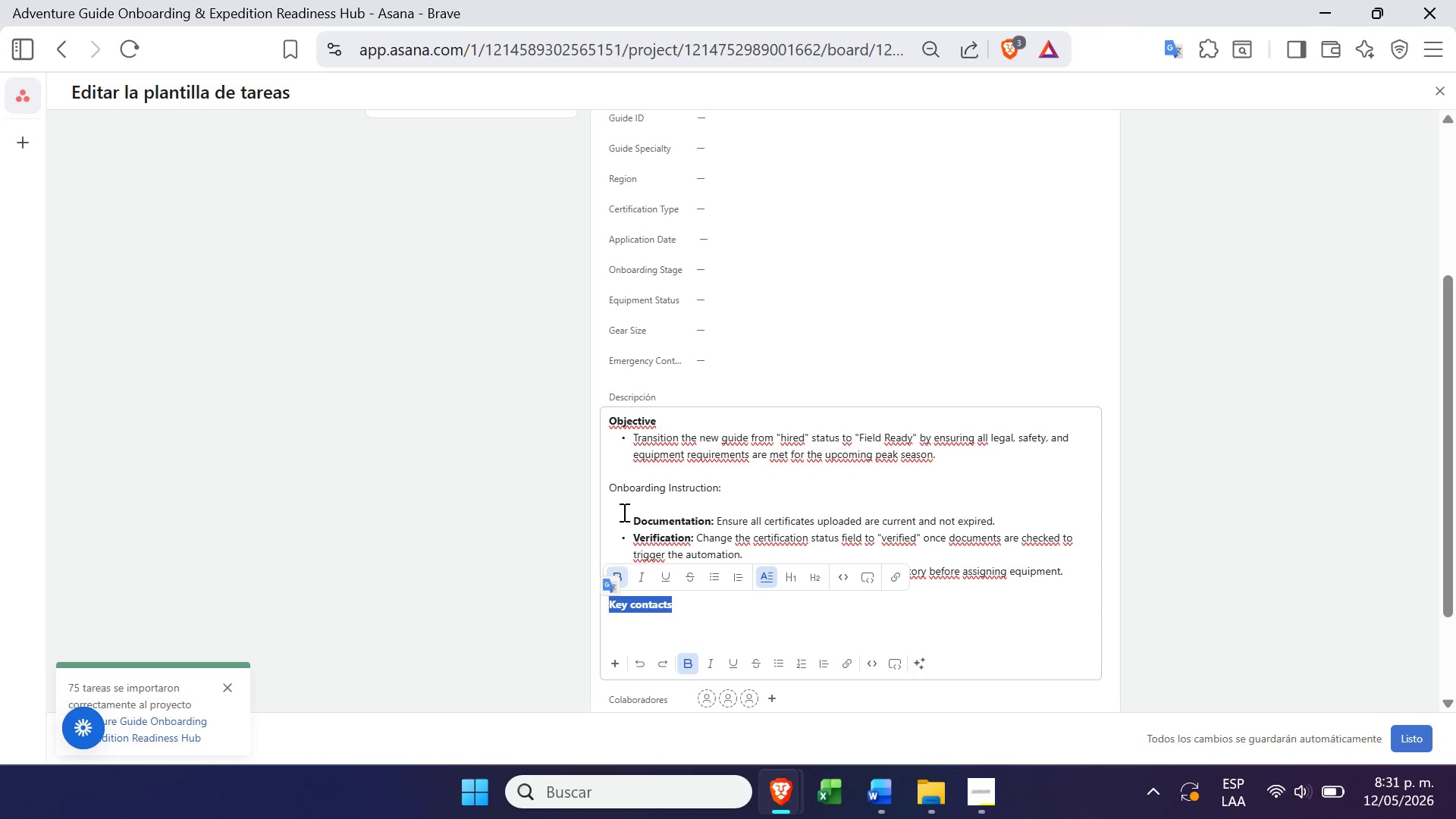 
left_click([626, 510])
 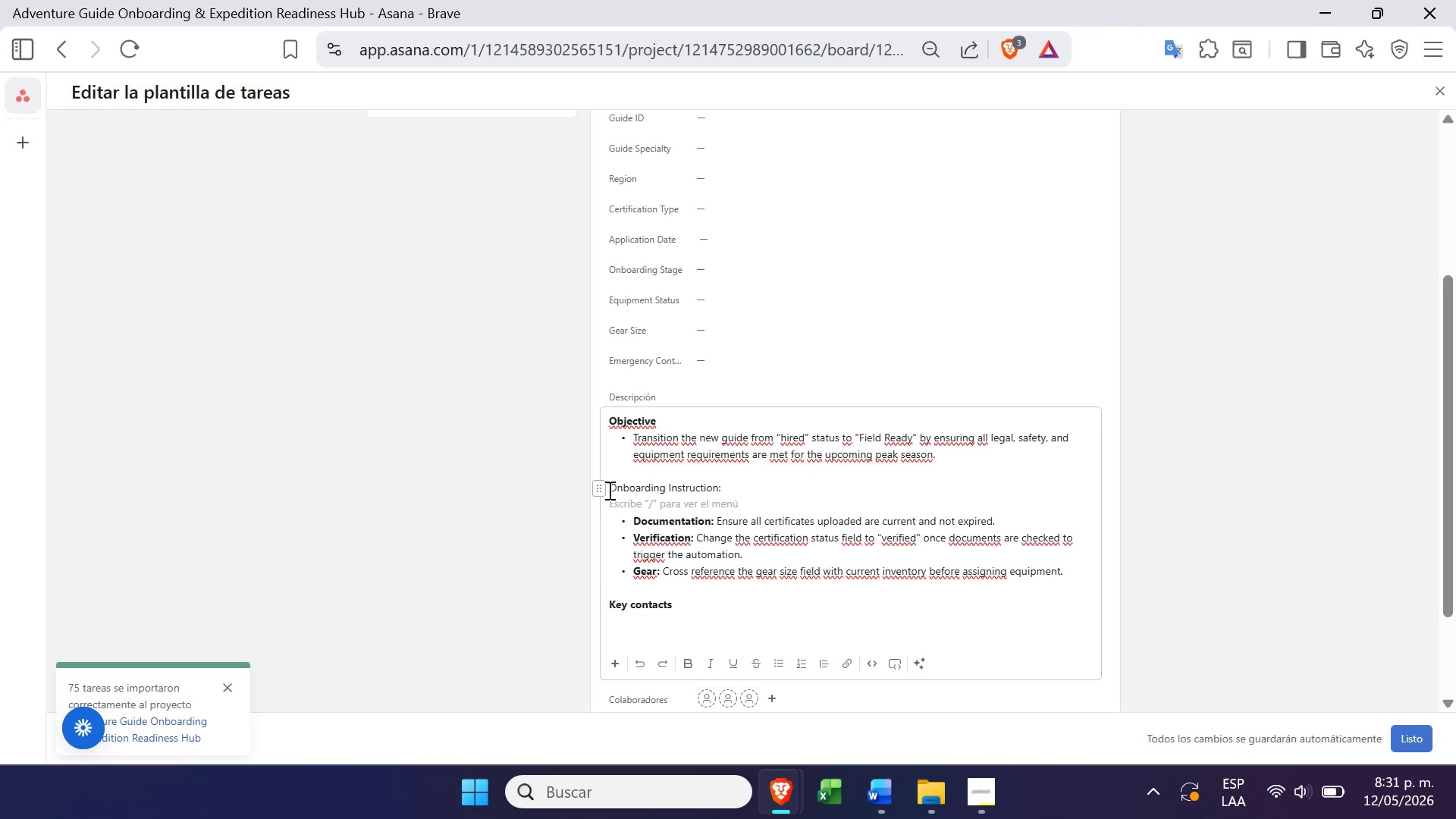 
left_click_drag(start_coordinate=[607, 489], to_coordinate=[727, 491])
 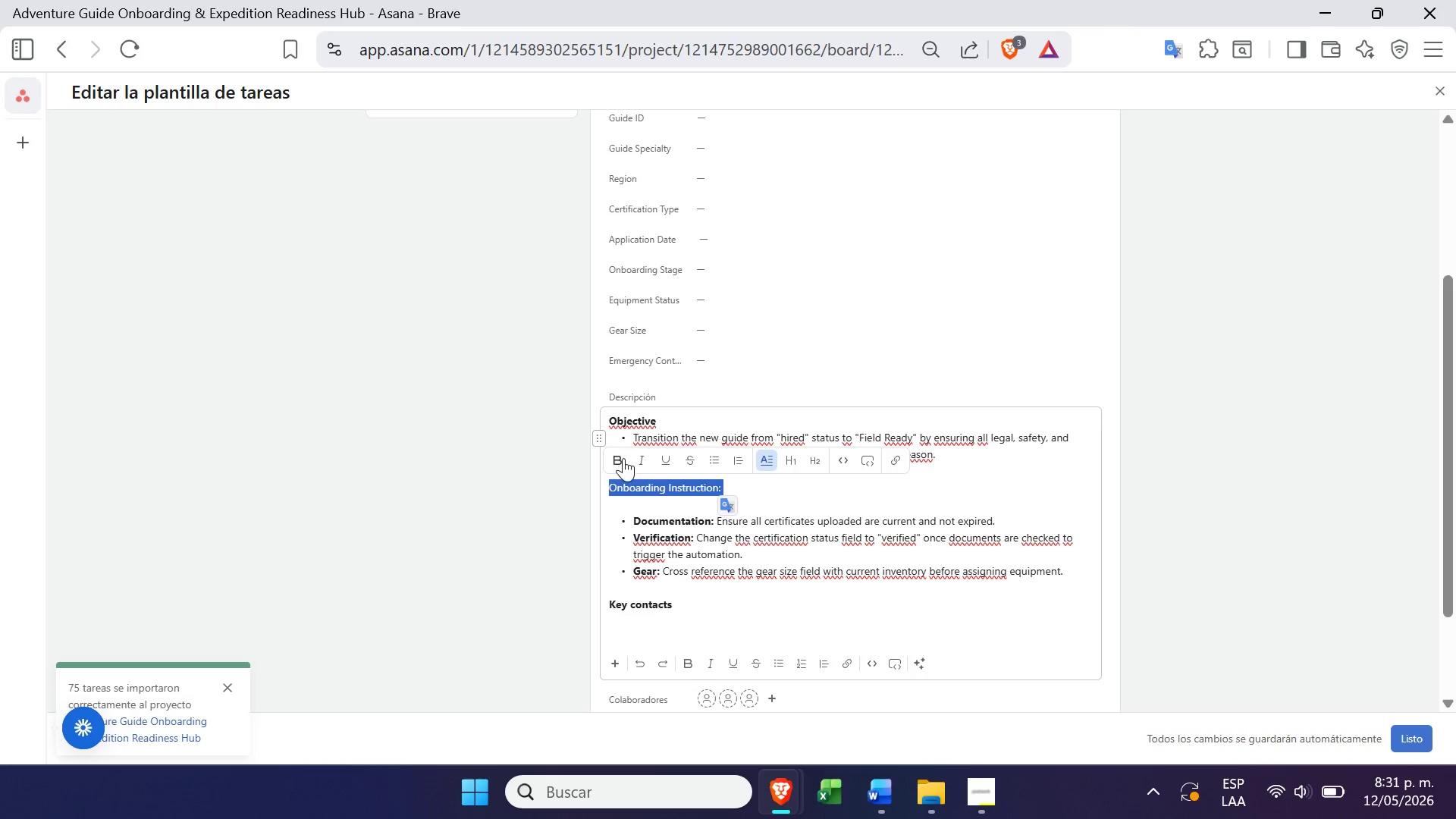 
left_click([620, 457])
 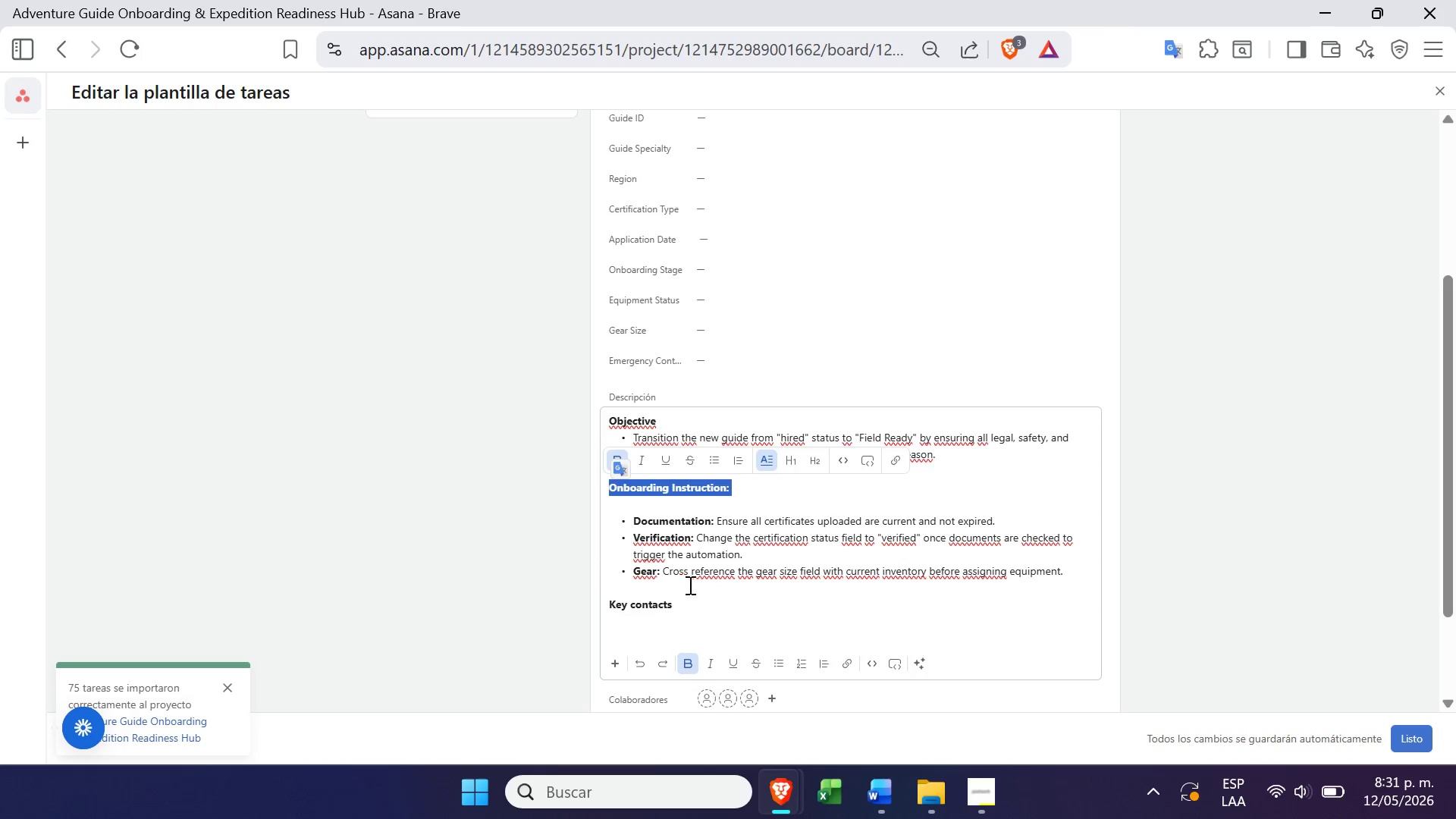 
left_click([697, 607])
 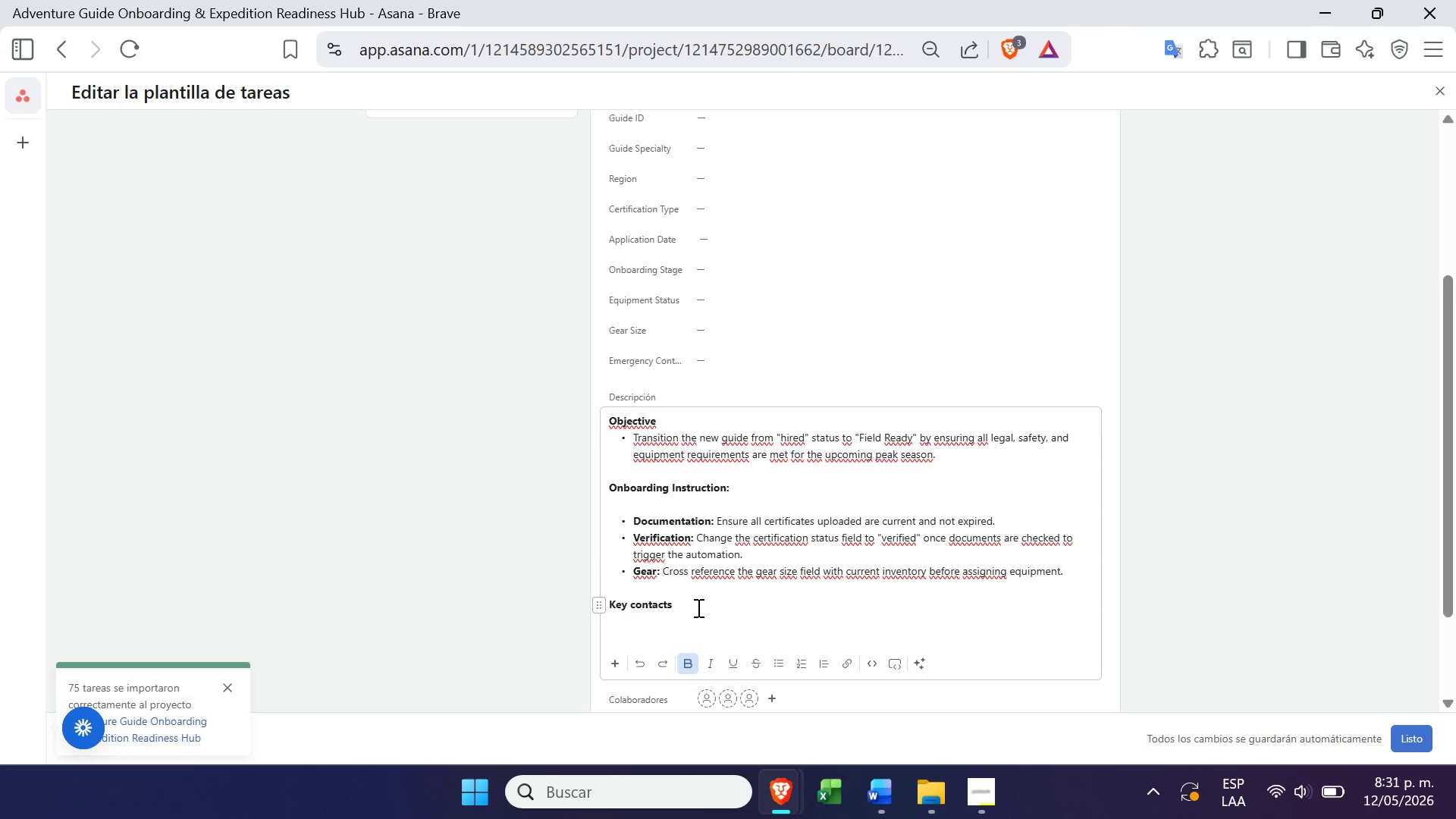 
key(Enter)
 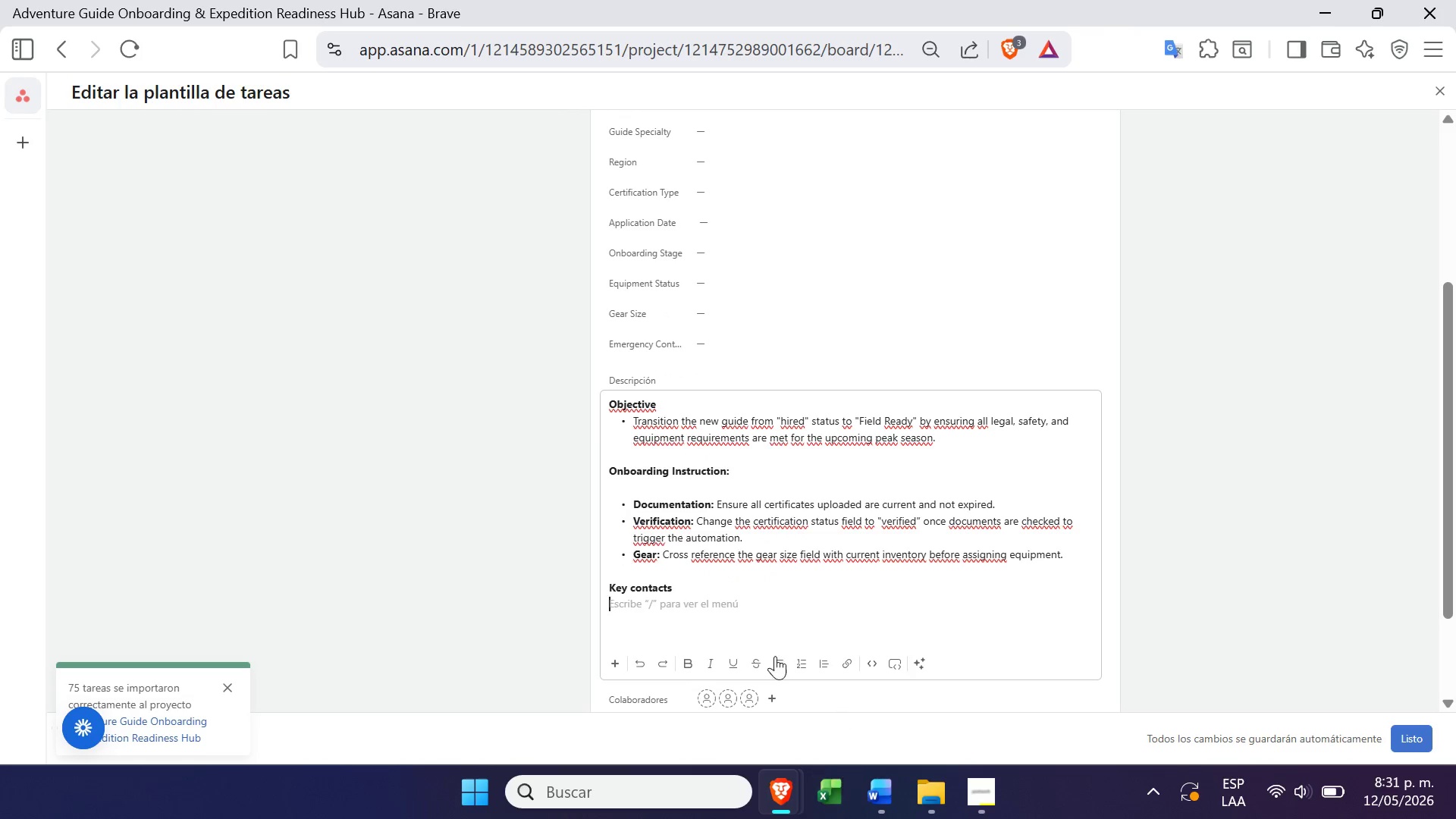 
left_click([781, 658])
 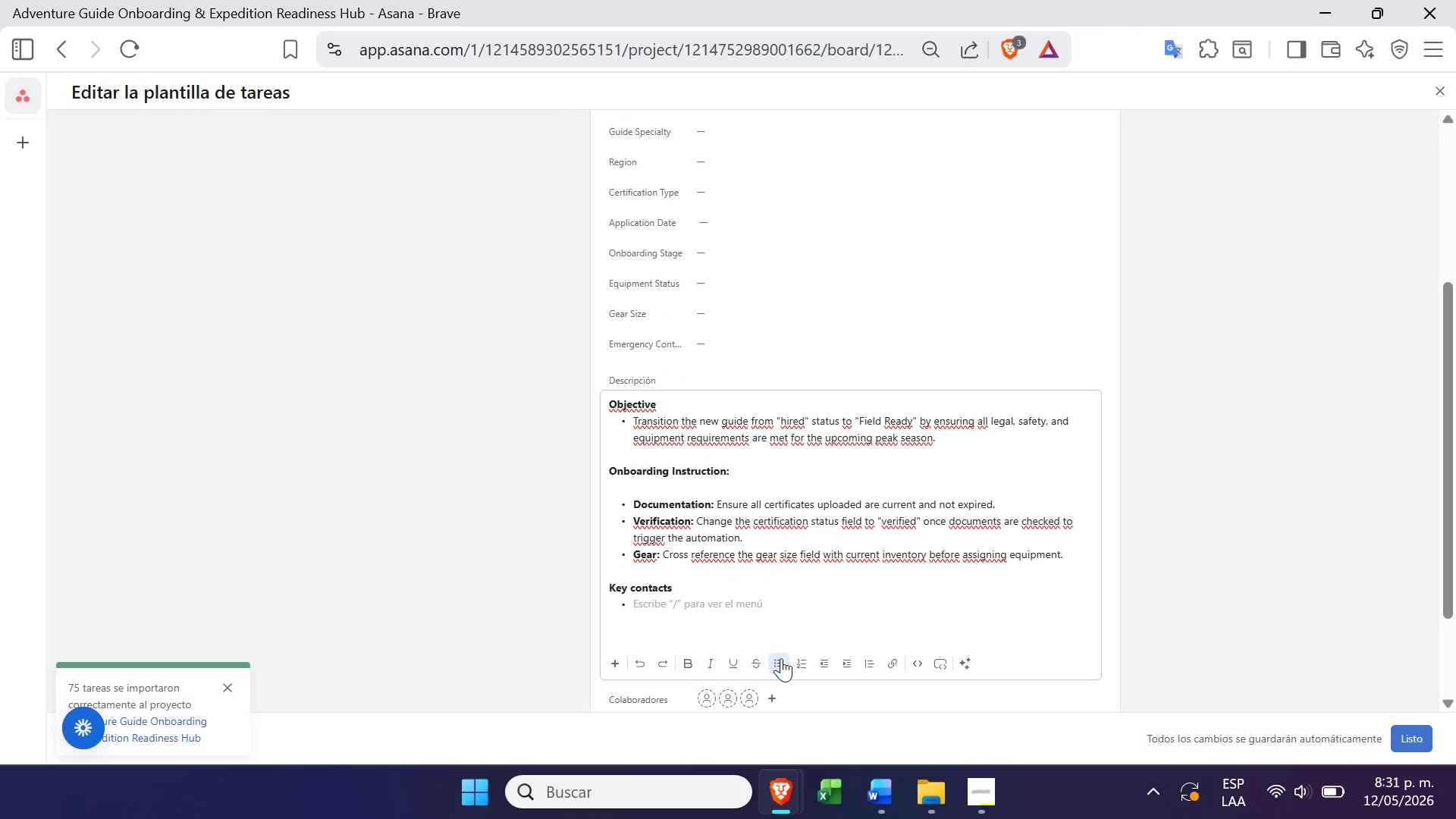 
type(operations Manager)
 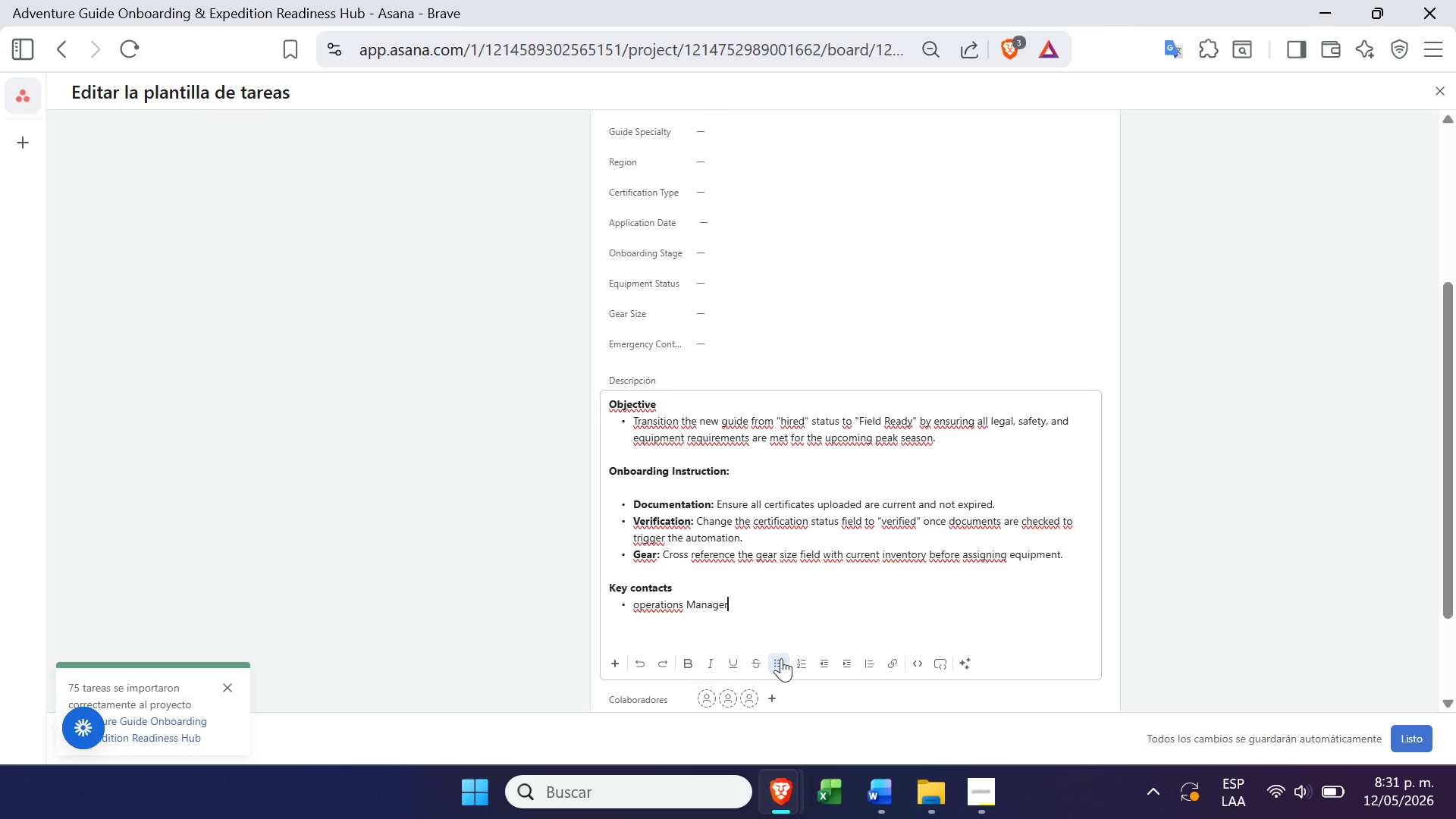 
key(Enter)
 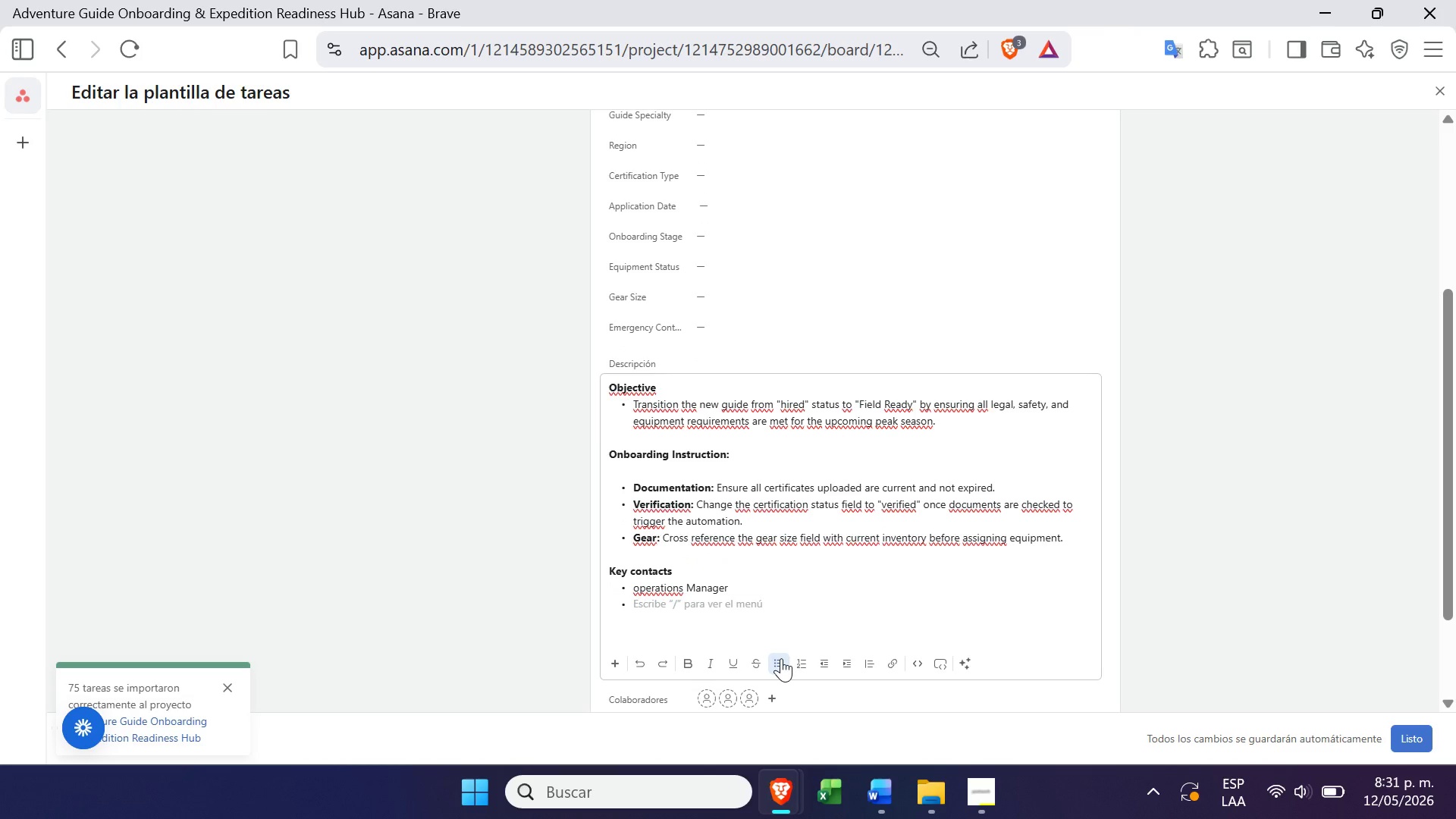 
type(Safety lead)
 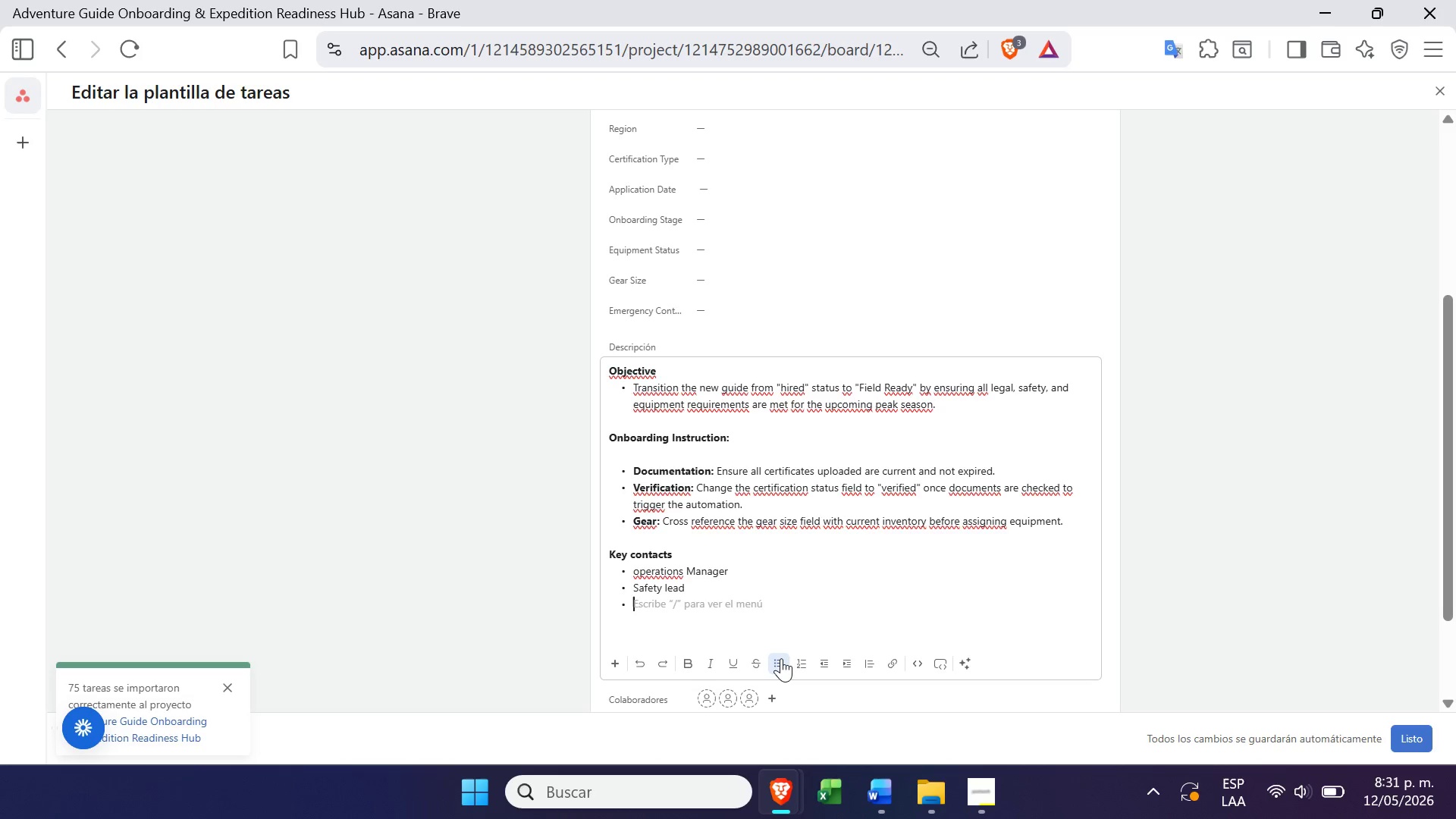 
key(Enter)
 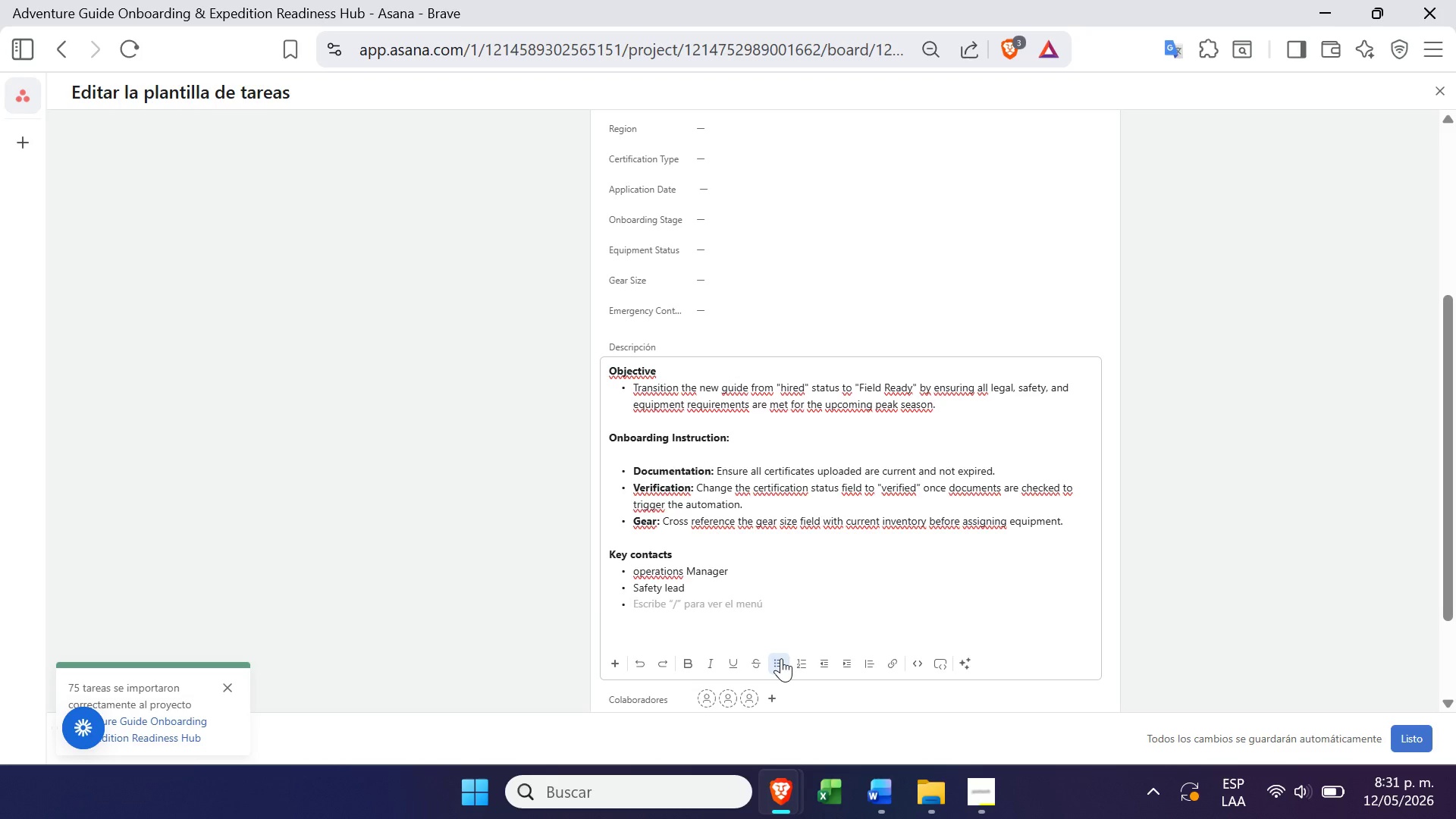 
type(Logistic coordinator>)
 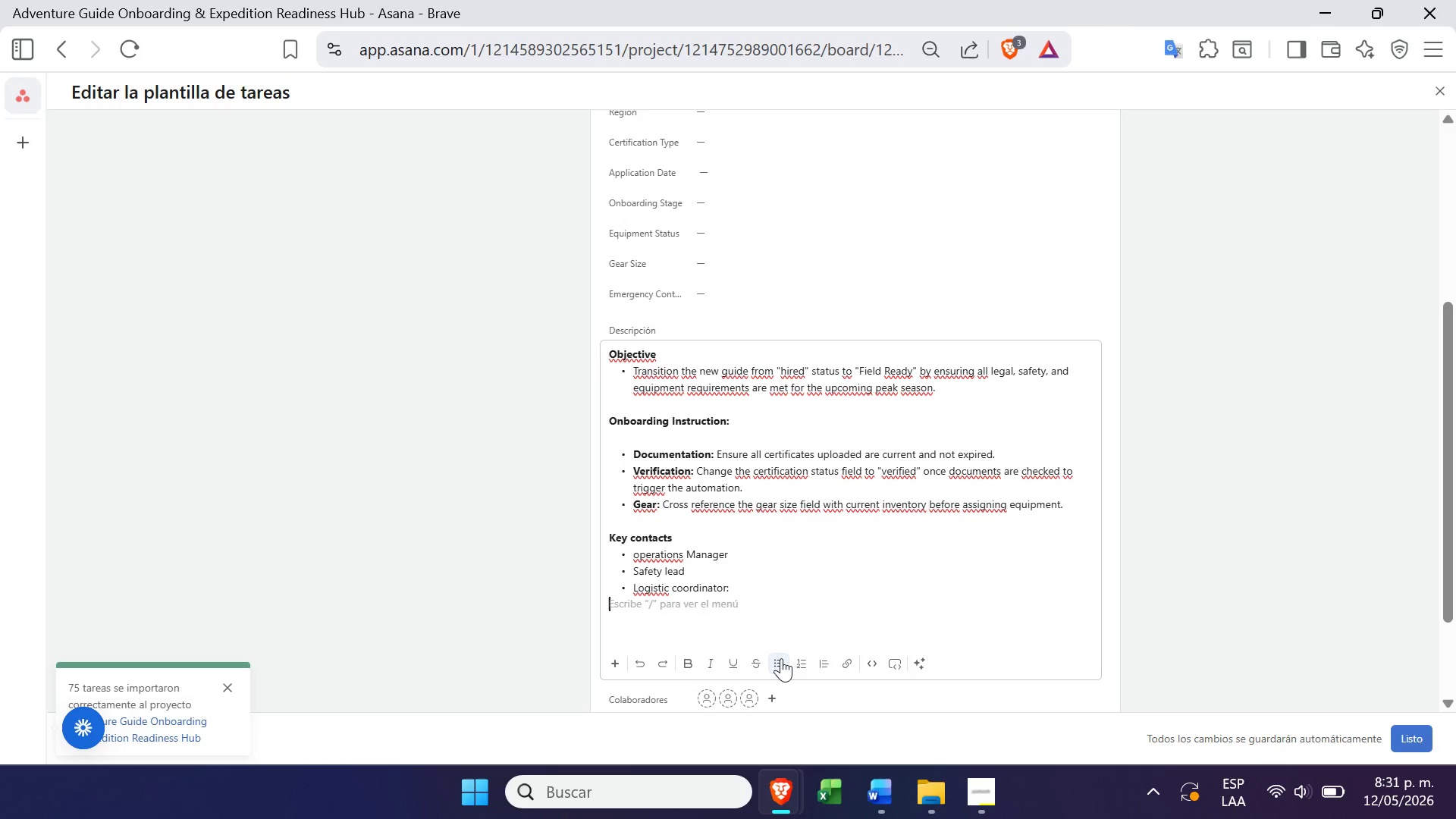 
 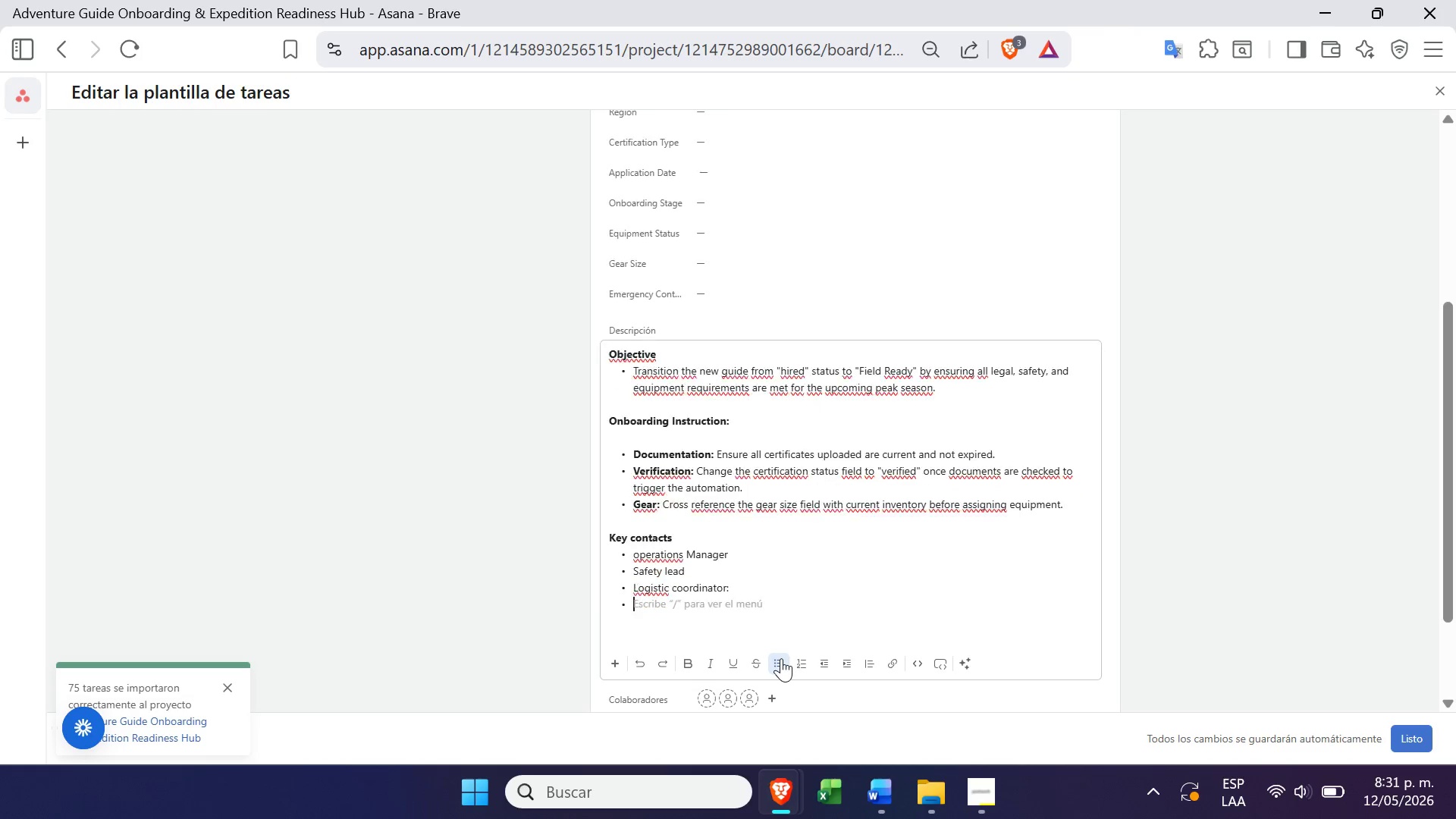 
key(Enter)
 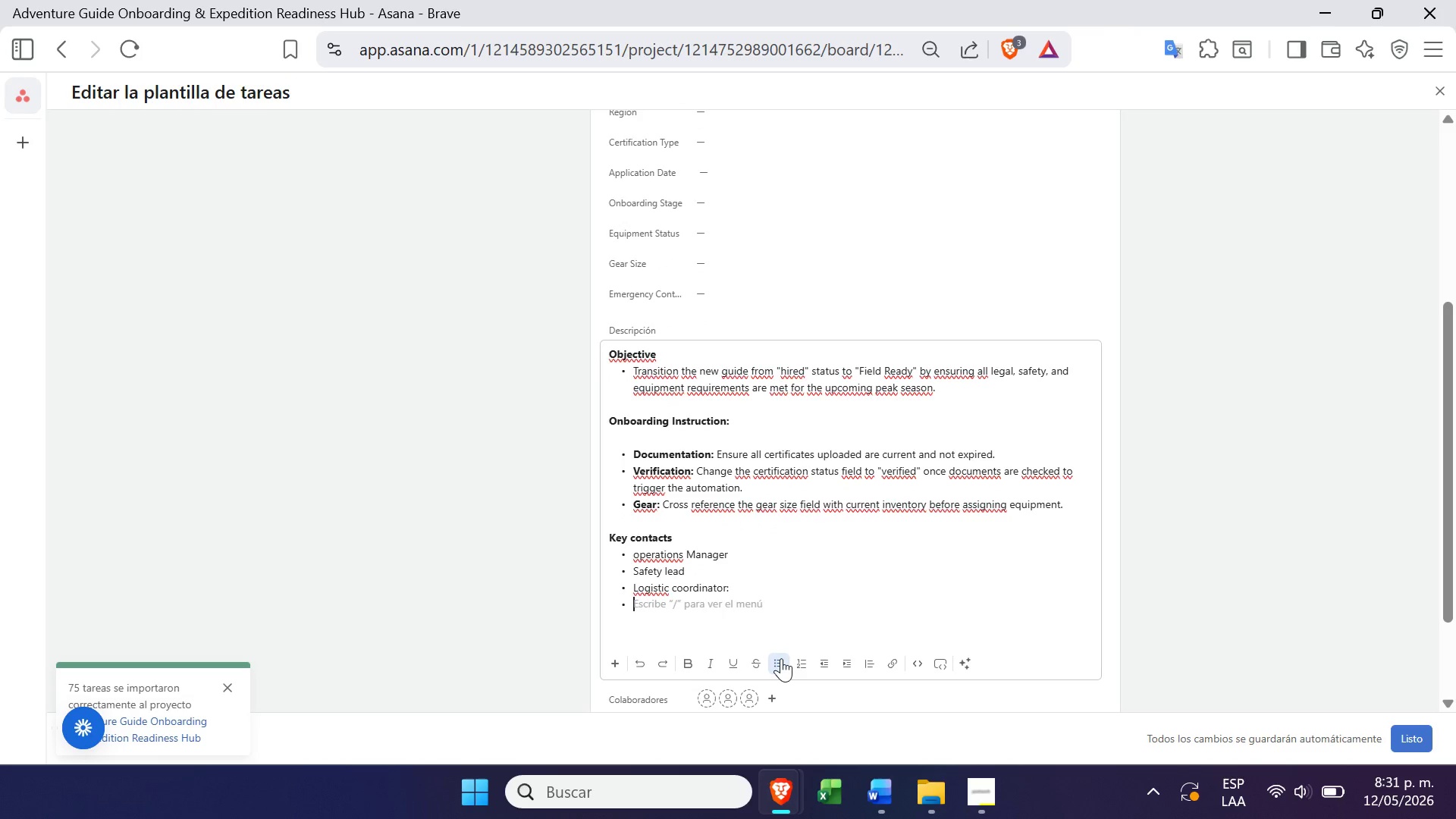 
key(Enter)
 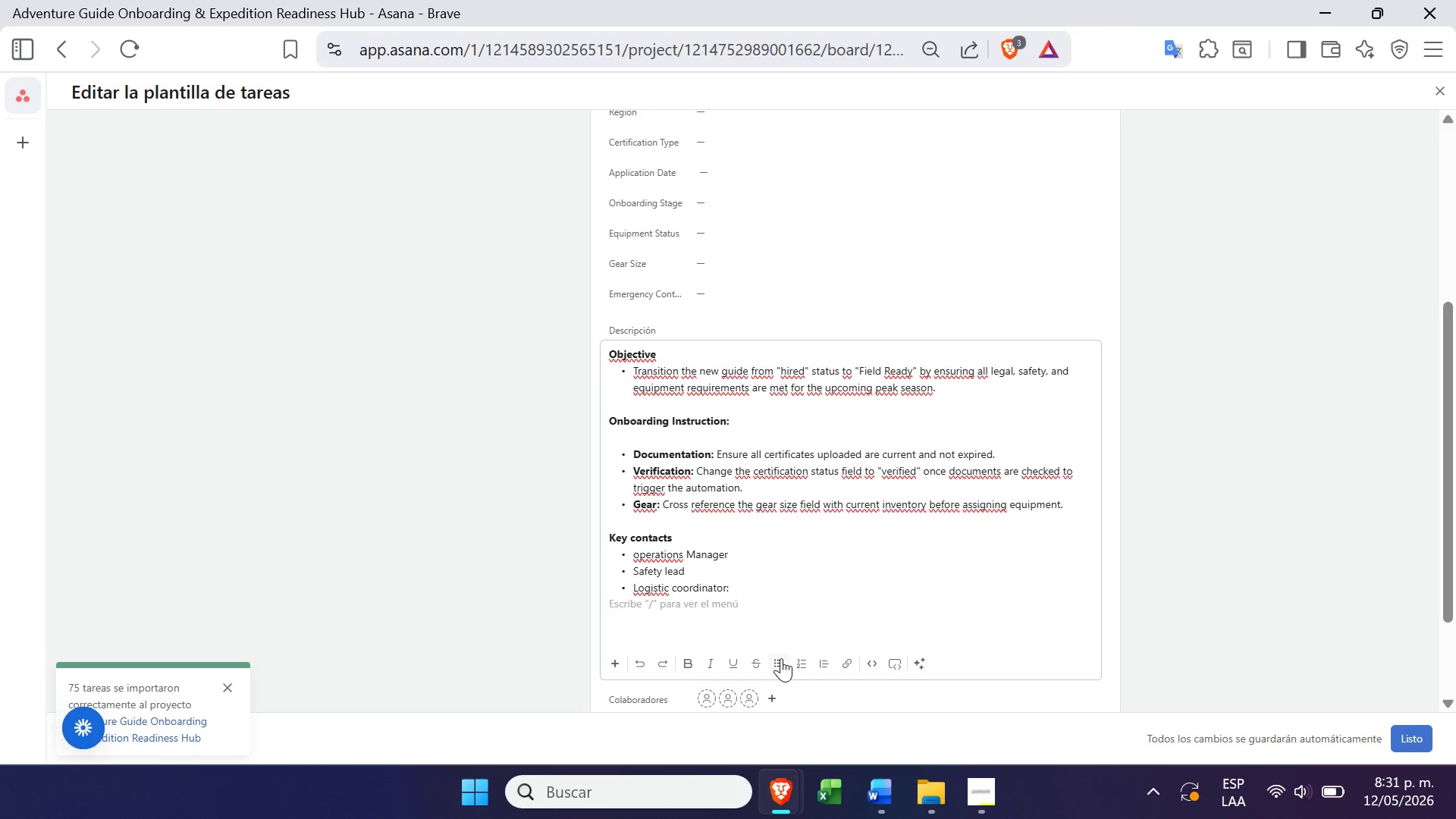 
key(Enter)
 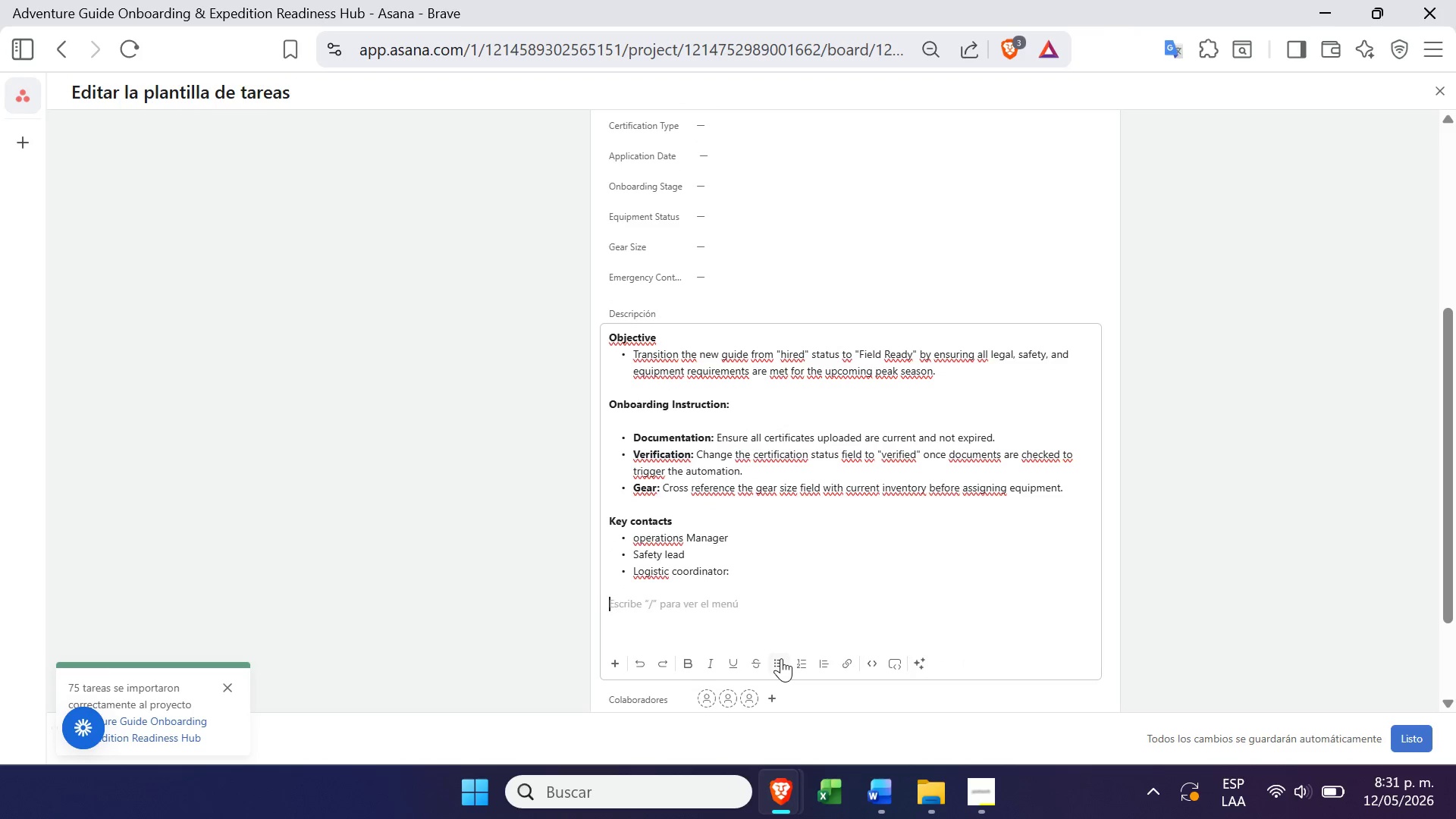 
type(Note)
 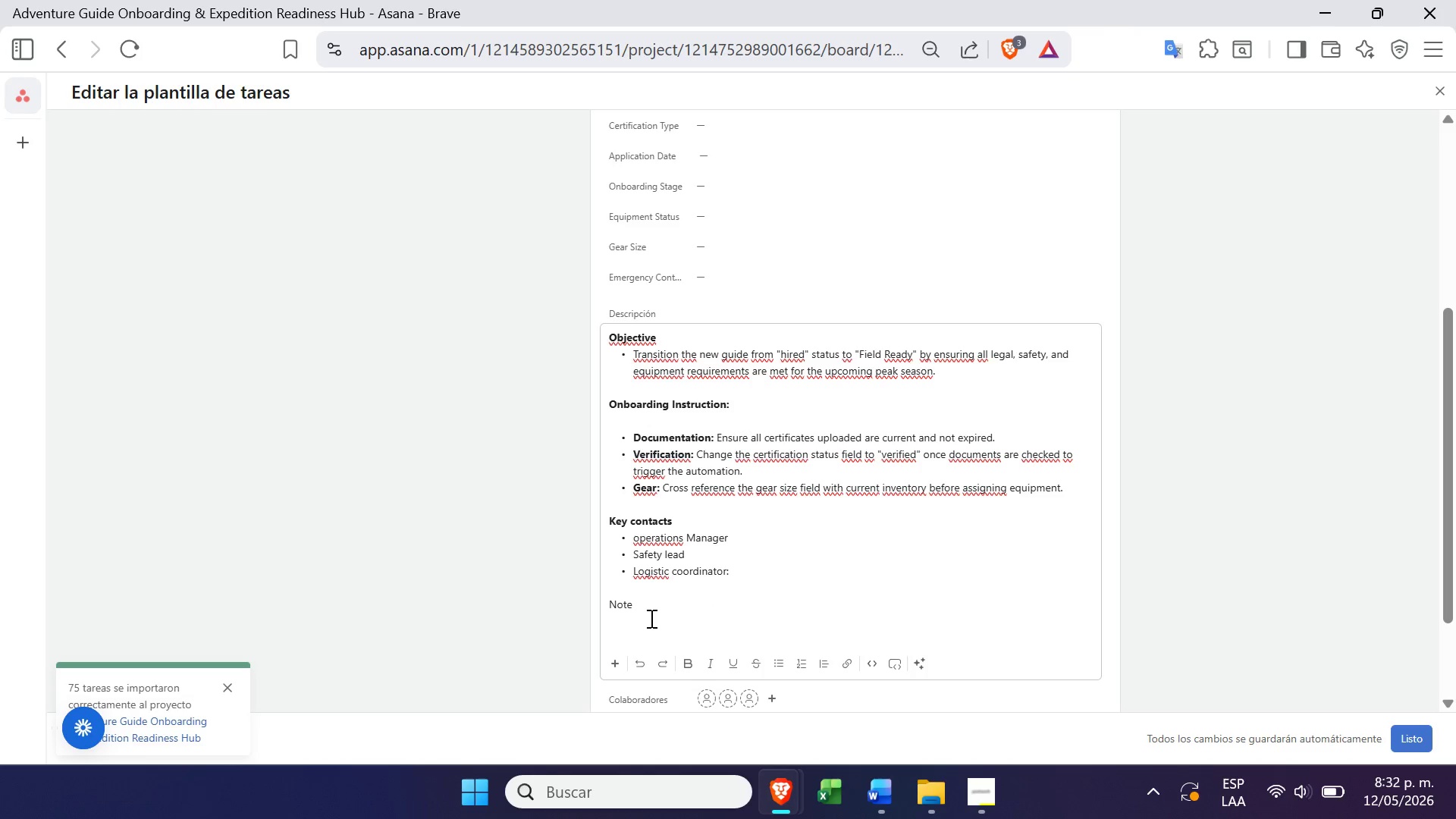 
left_click_drag(start_coordinate=[649, 617], to_coordinate=[607, 604])
 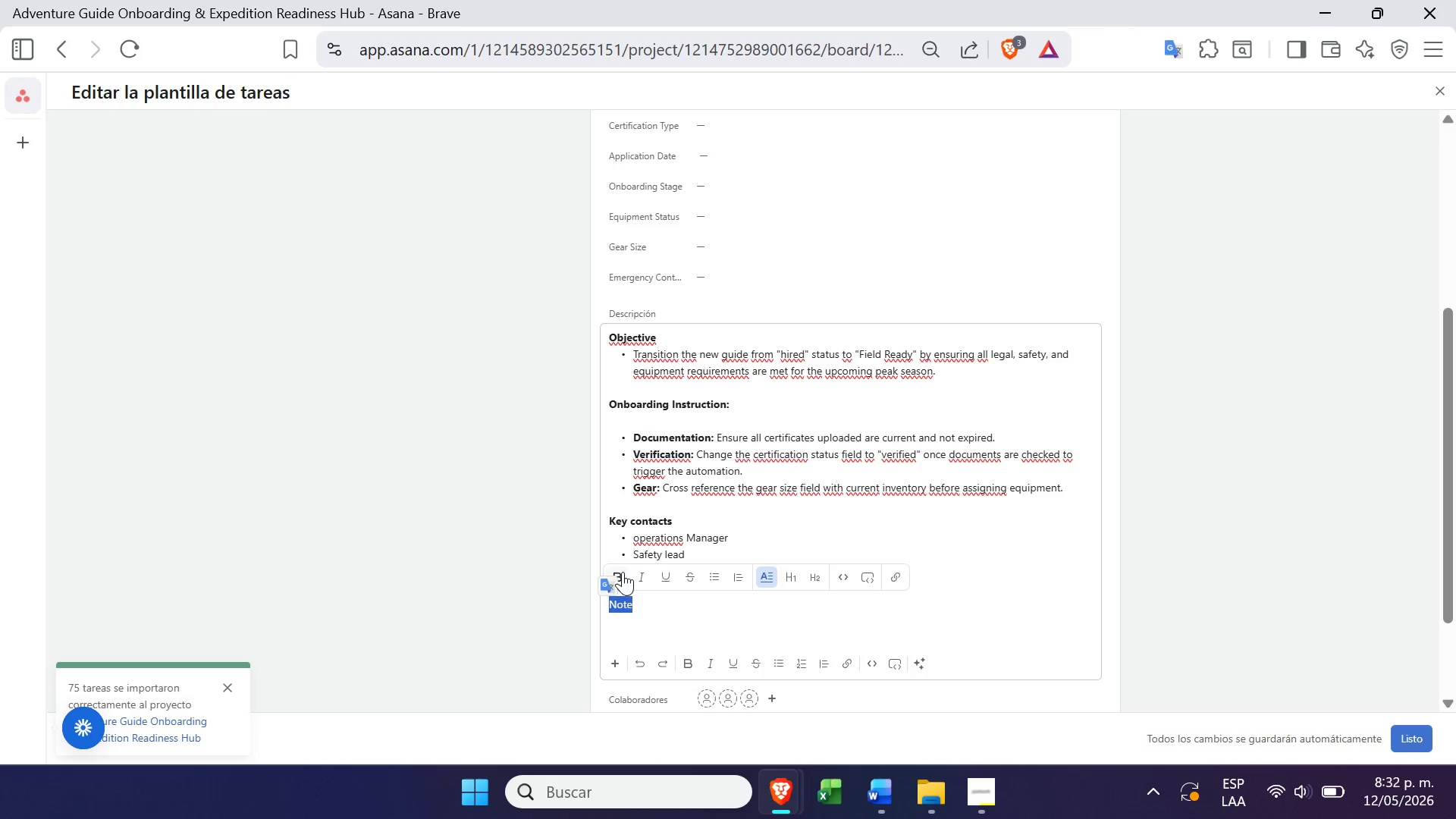 
left_click([622, 573])
 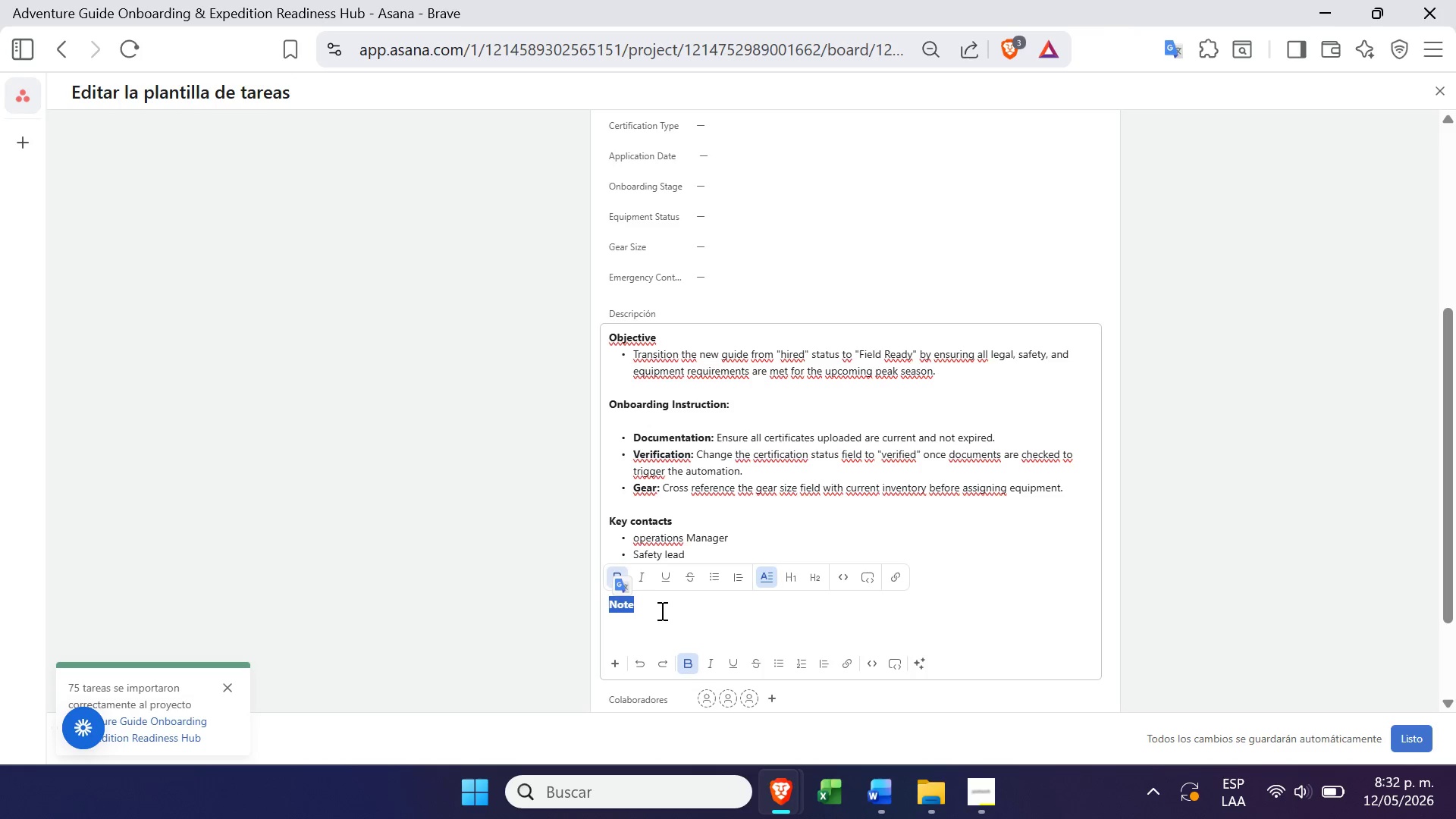 
left_click([663, 609])
 